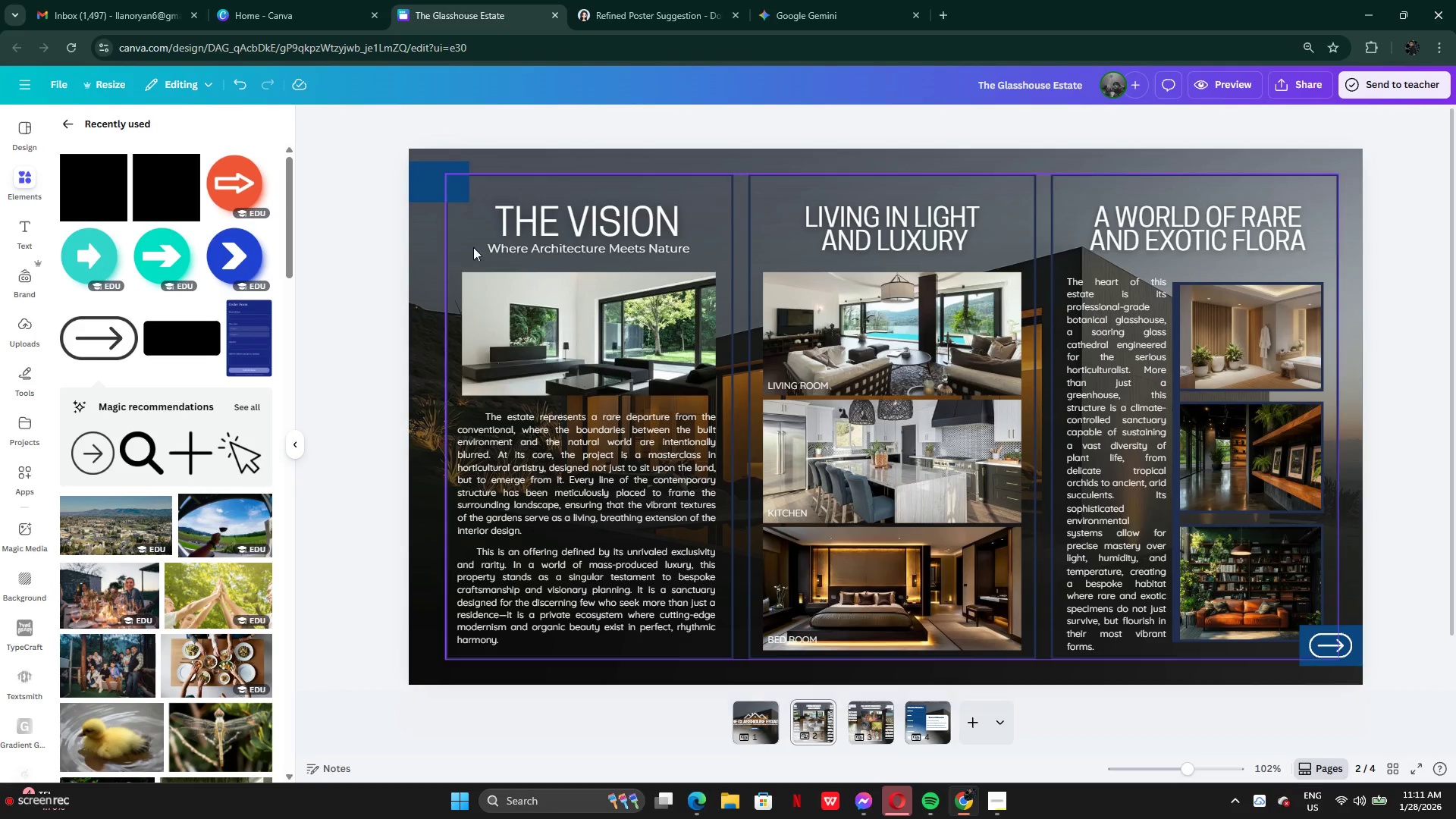 
key(Control+ControlLeft)
 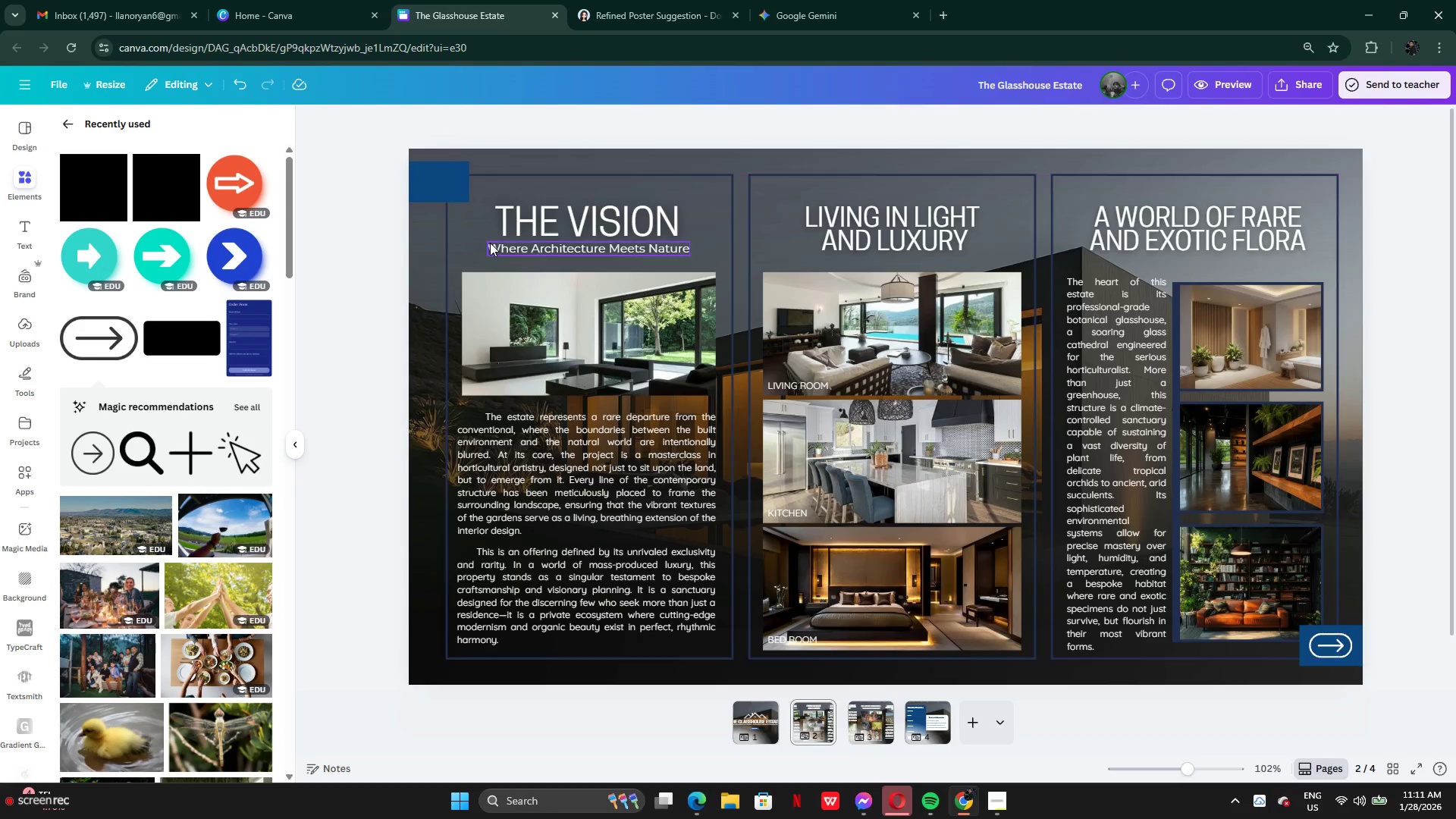 
key(Control+Z)
 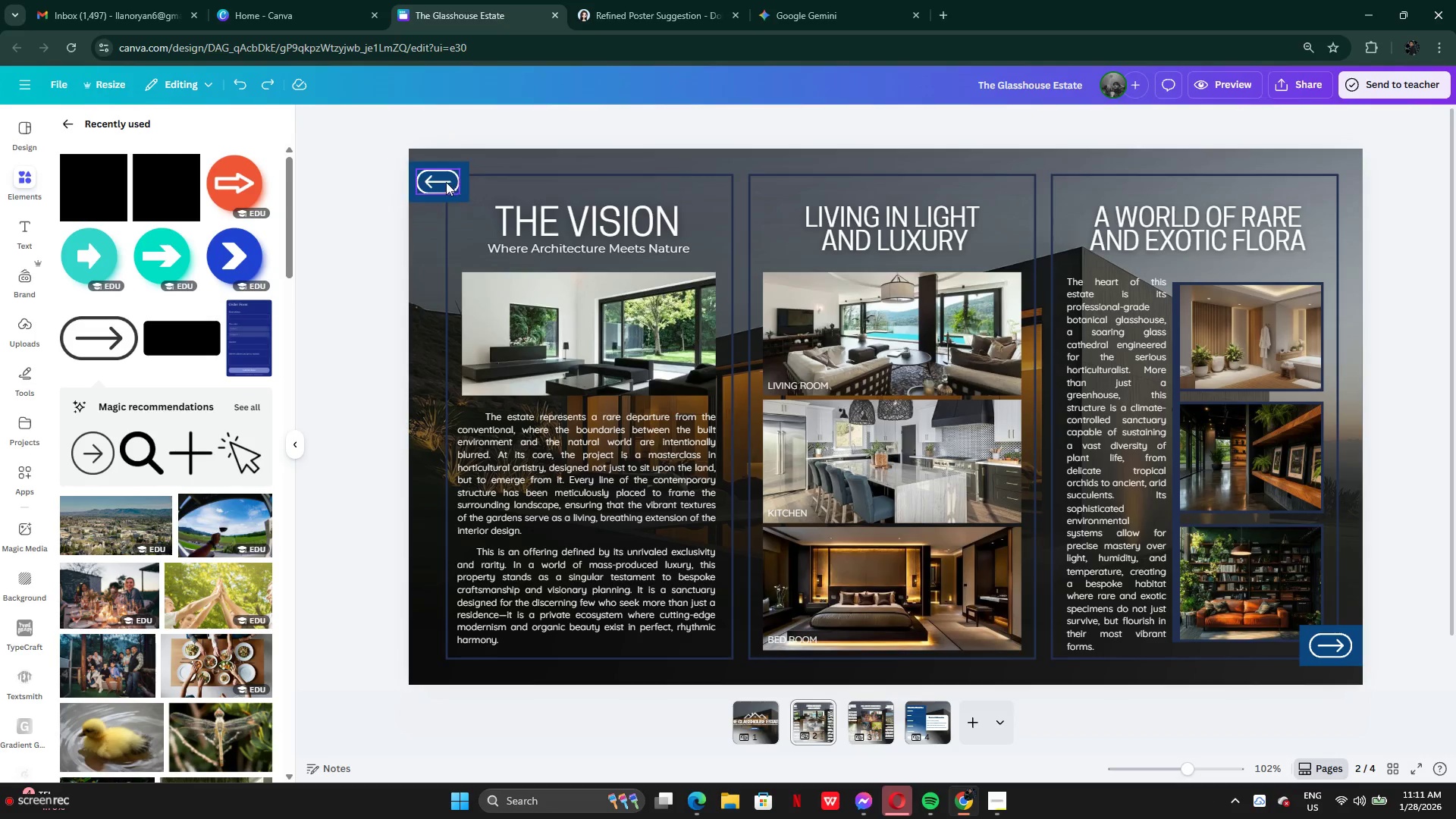 
left_click([444, 182])
 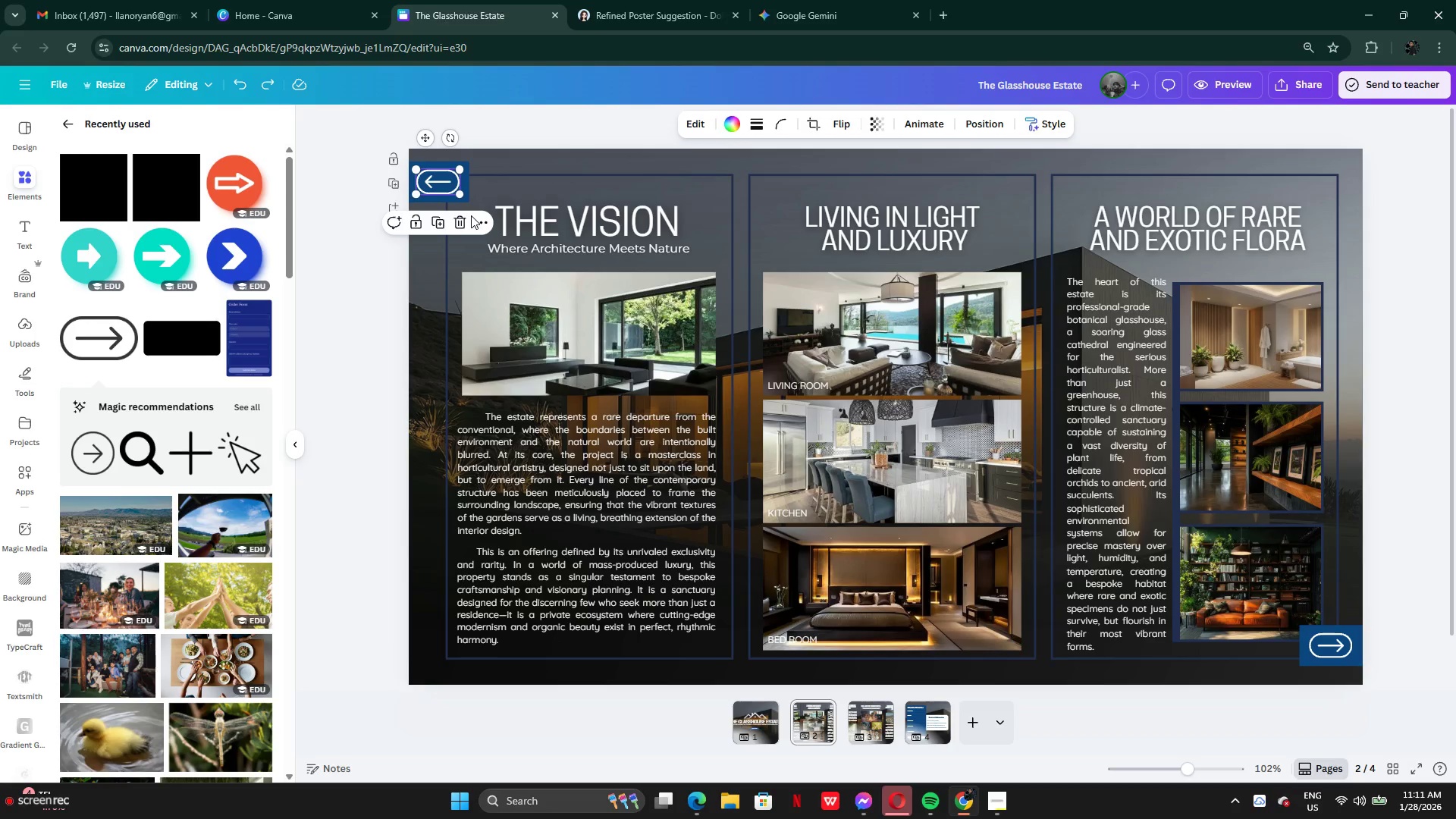 
double_click([475, 223])
 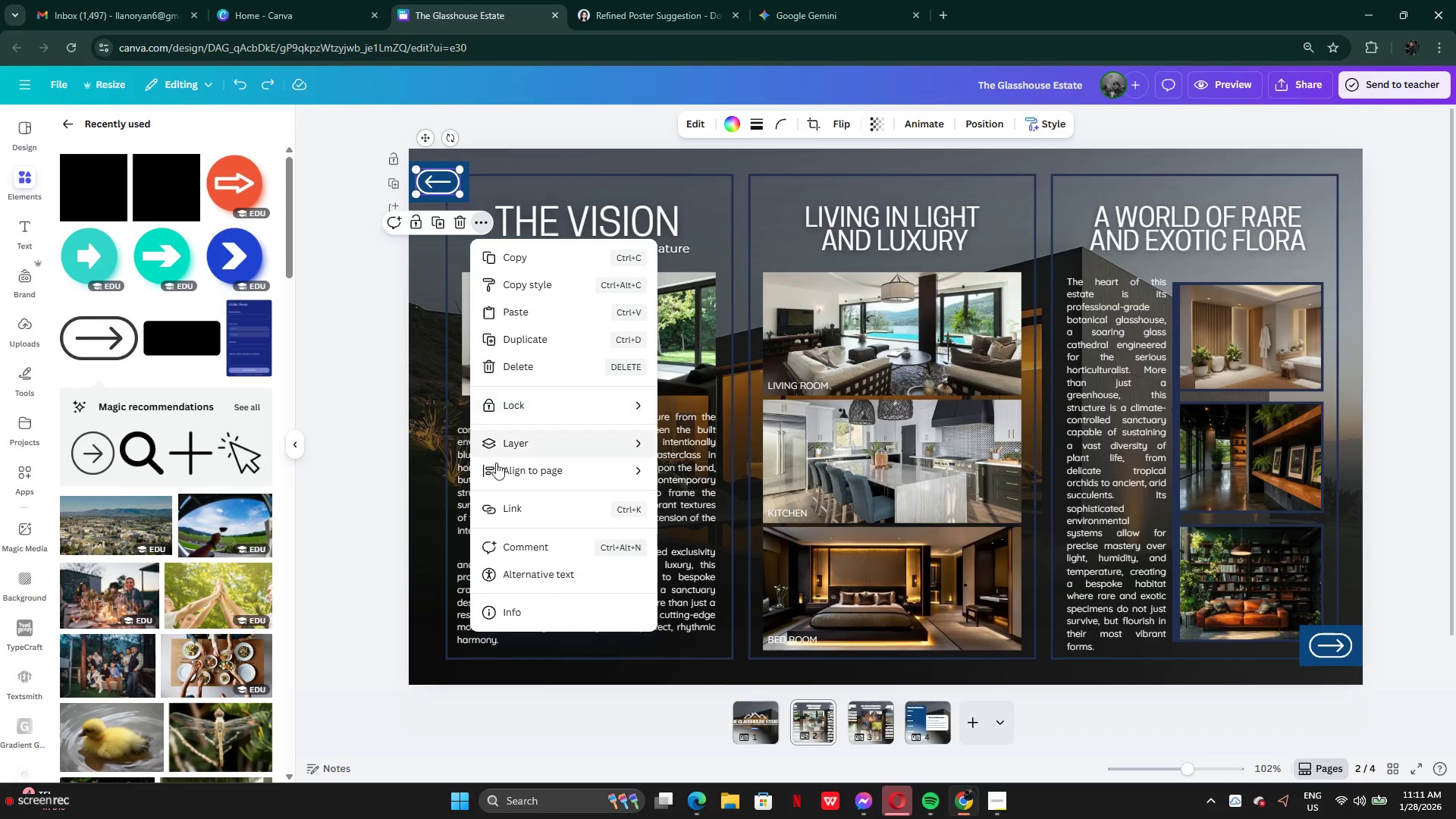 
left_click([504, 496])
 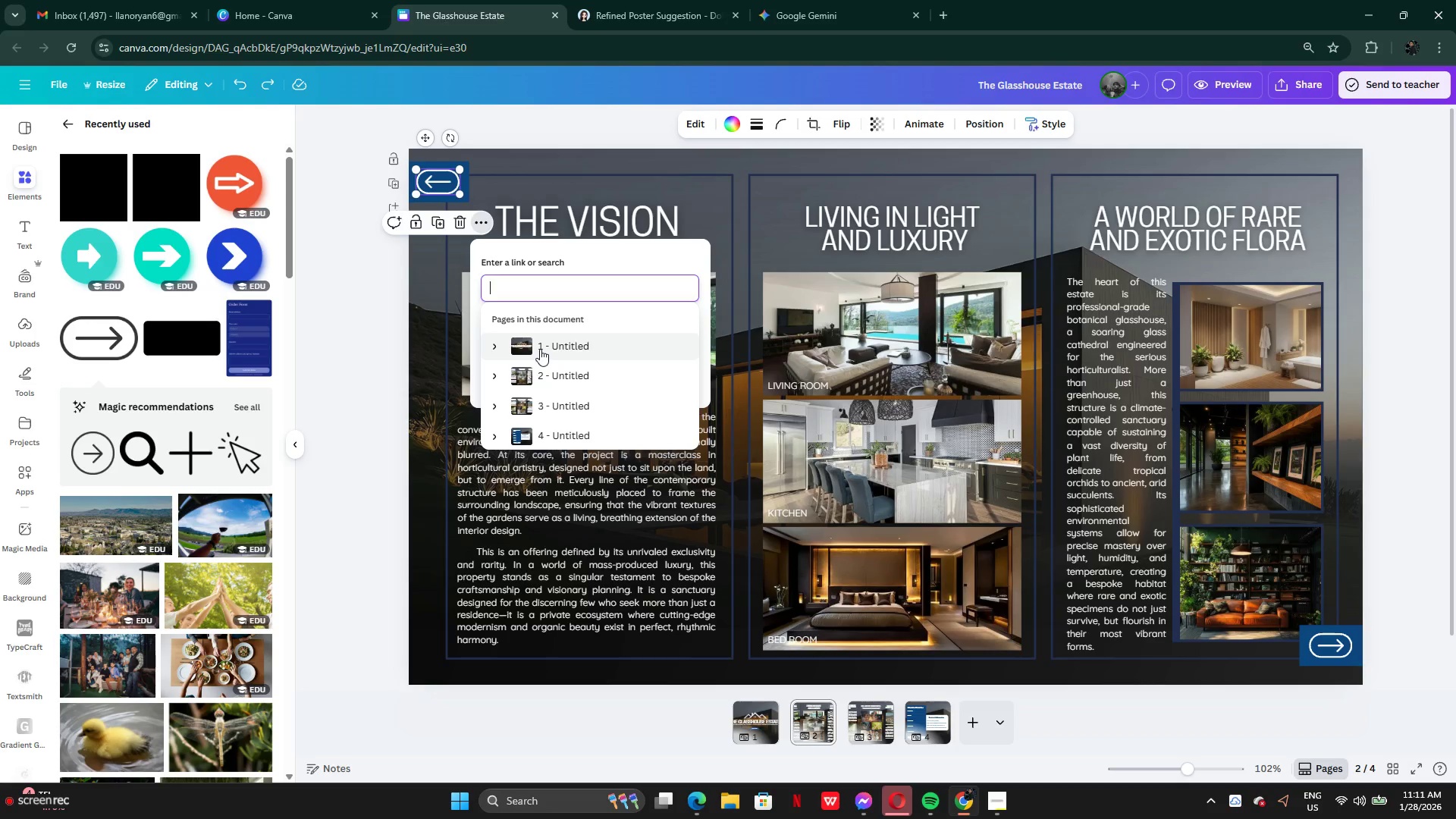 
left_click([541, 349])
 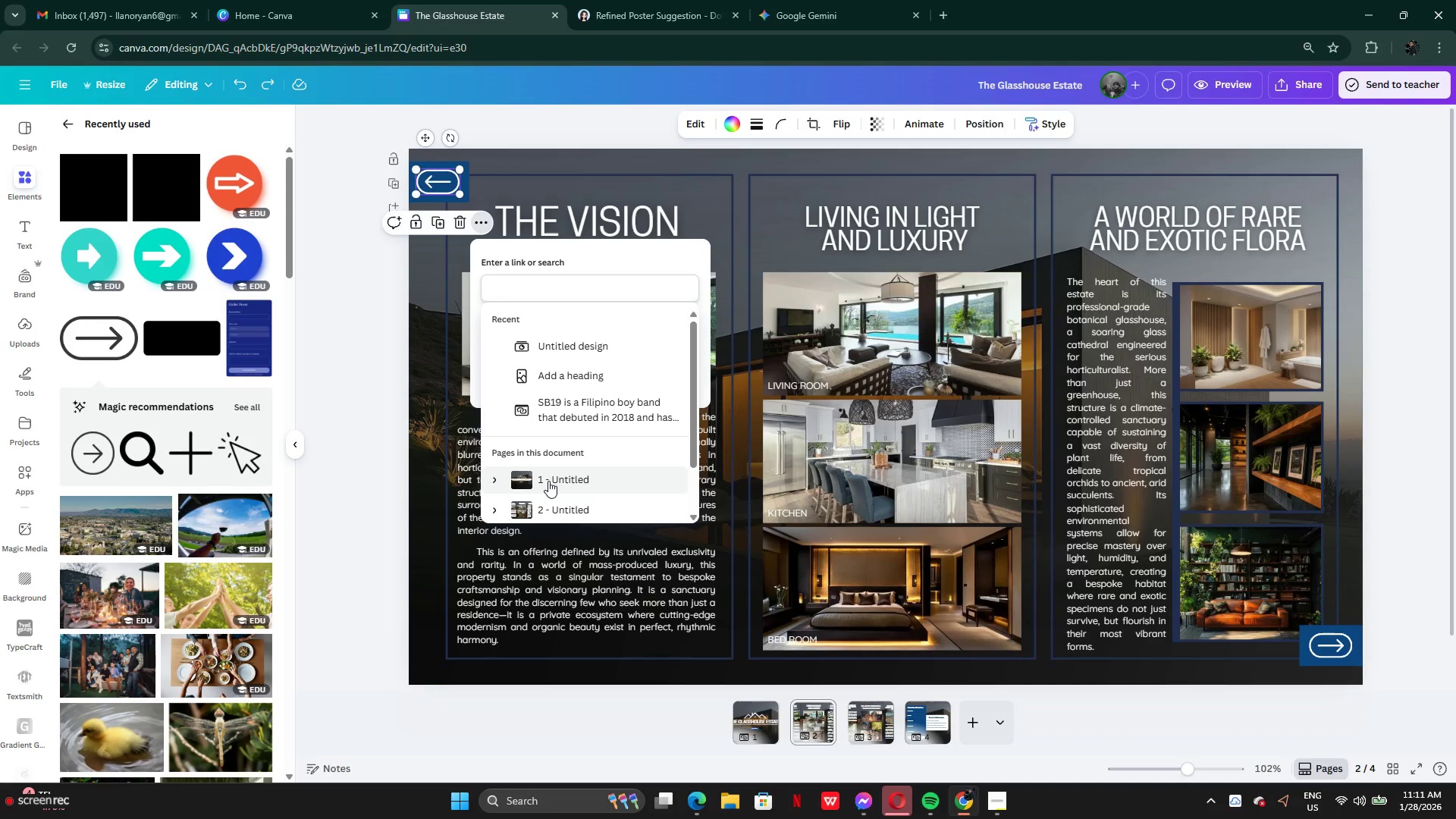 
left_click([548, 480])
 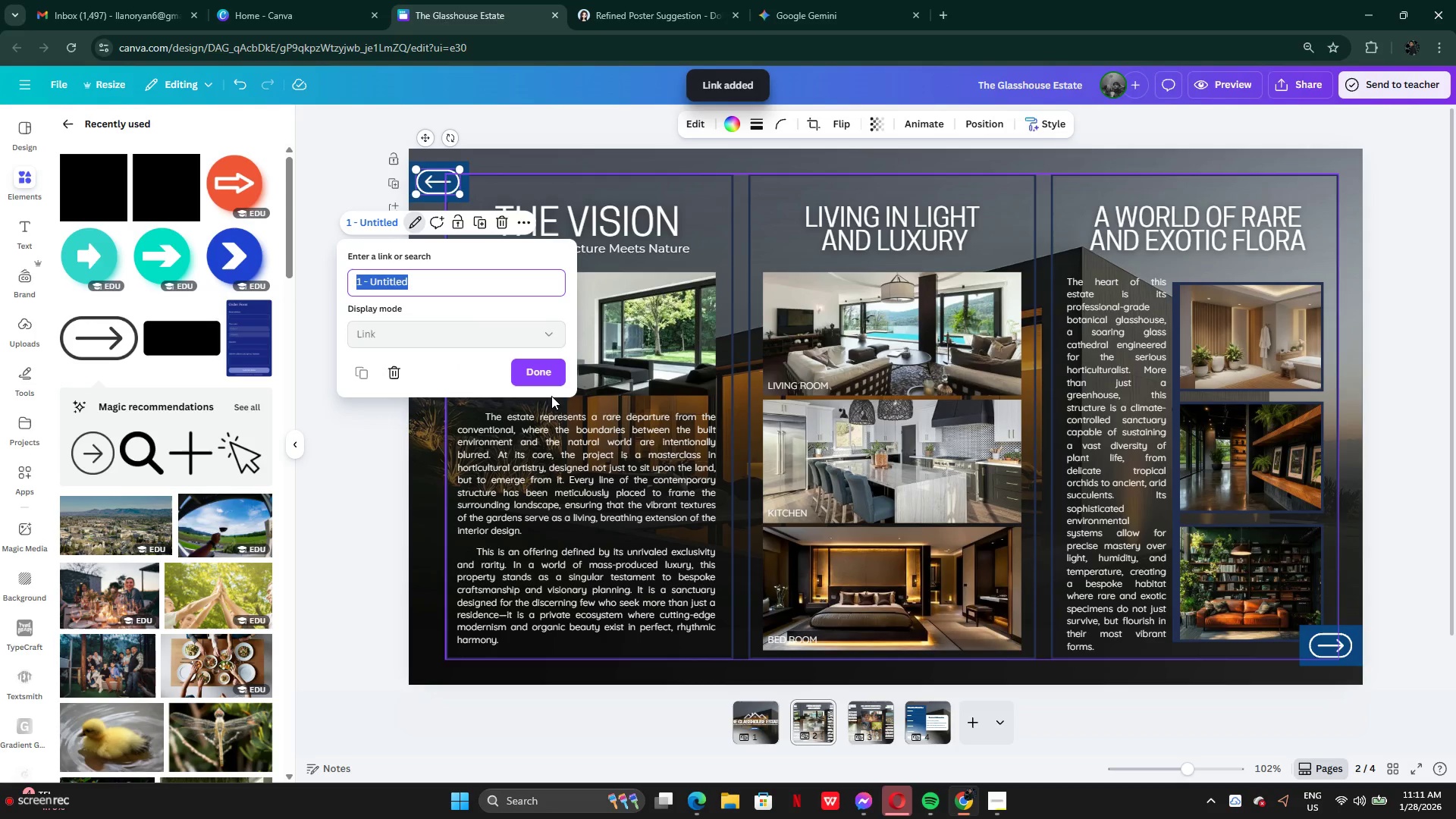 
left_click([548, 375])
 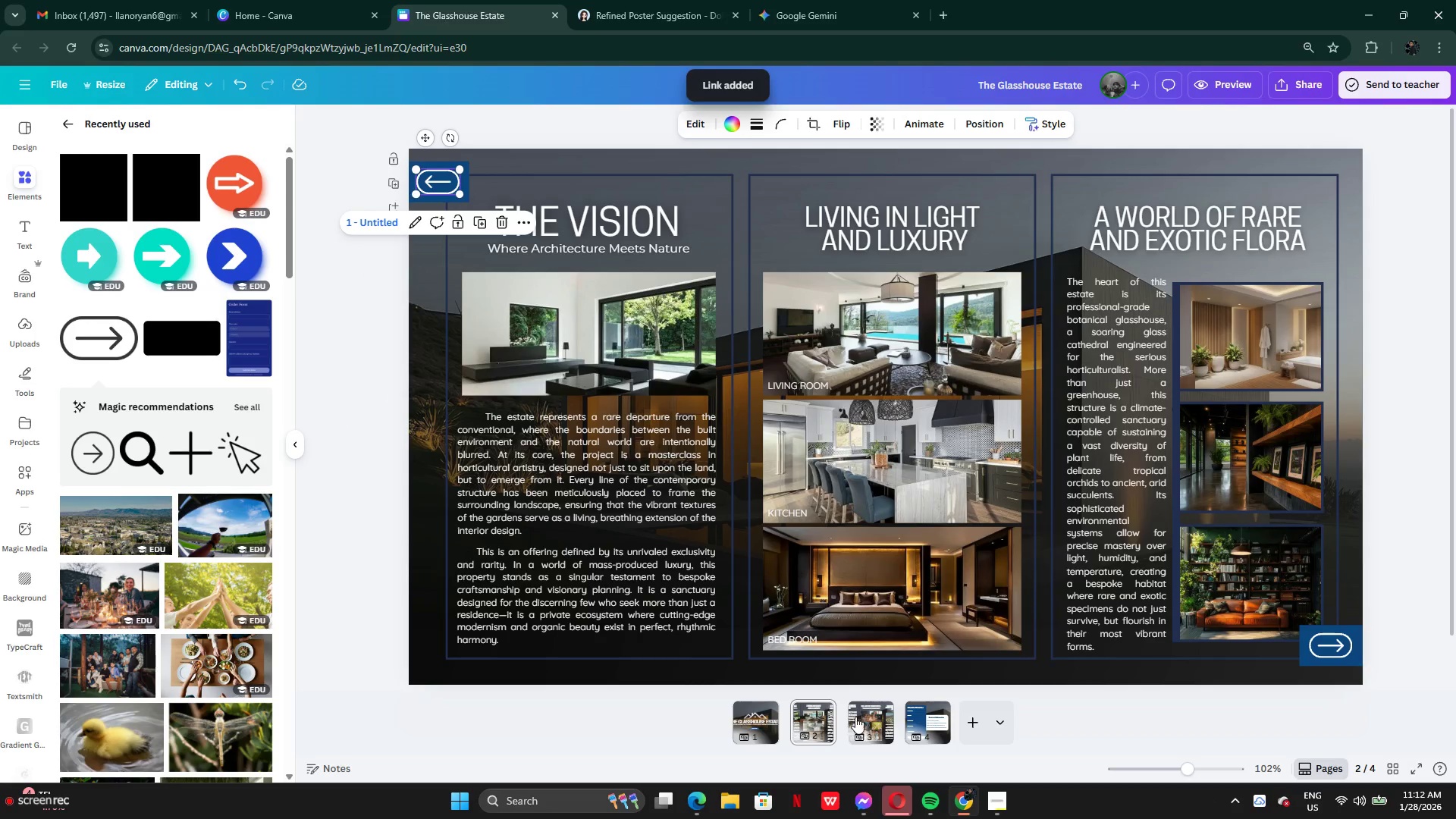 
left_click([868, 721])
 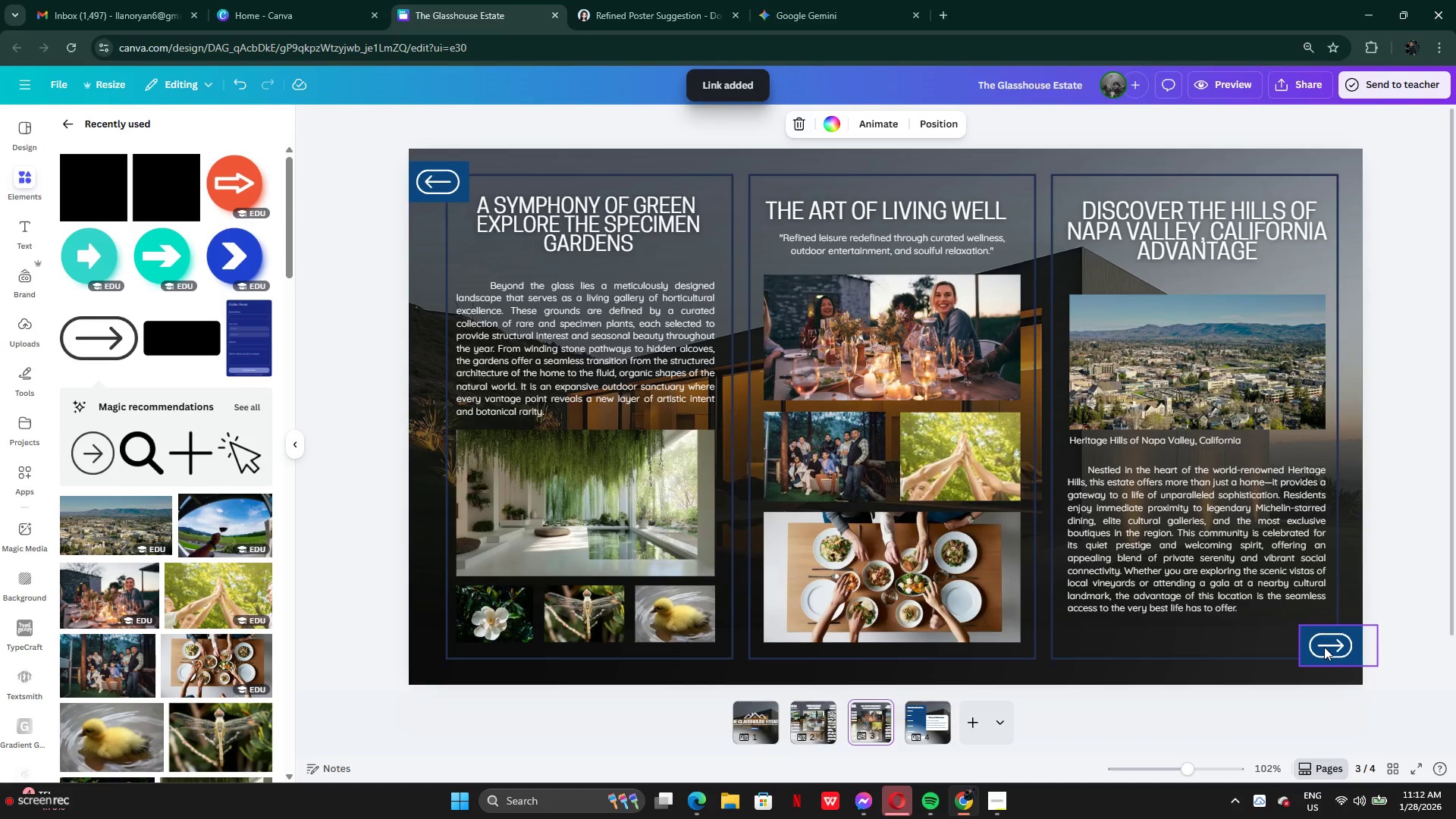 
left_click([1325, 647])
 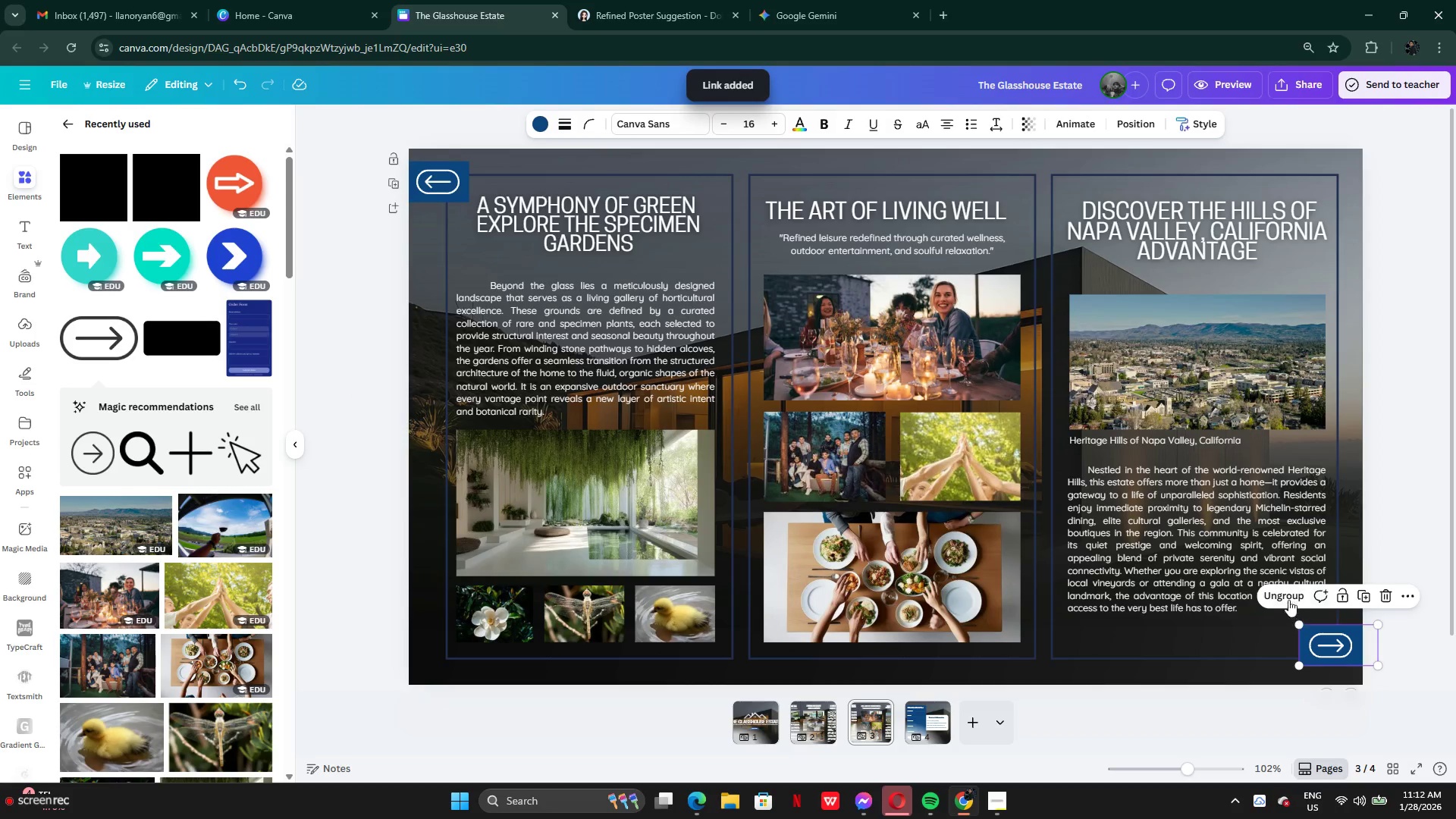 
left_click([1287, 596])
 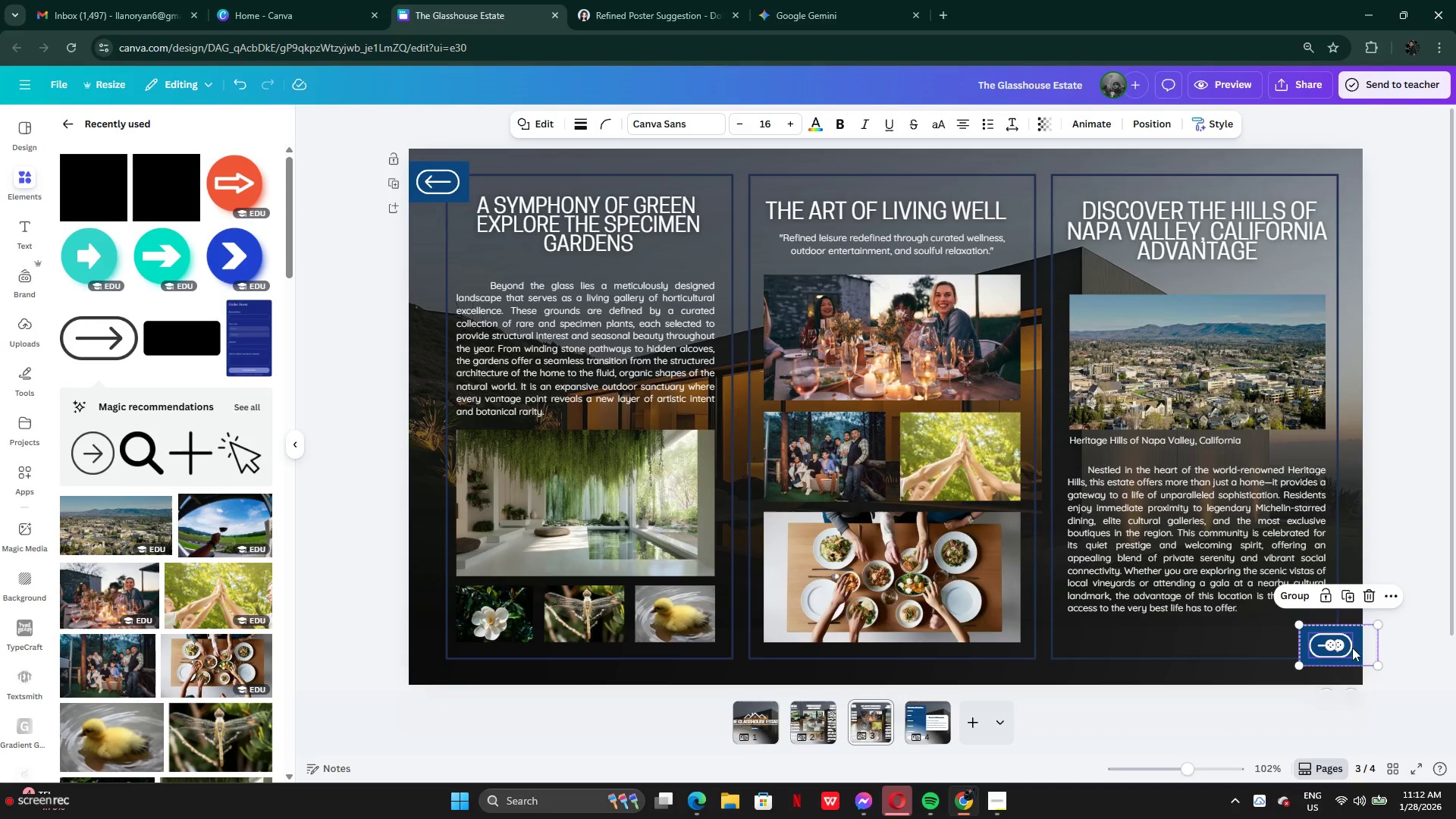 
left_click([1357, 649])
 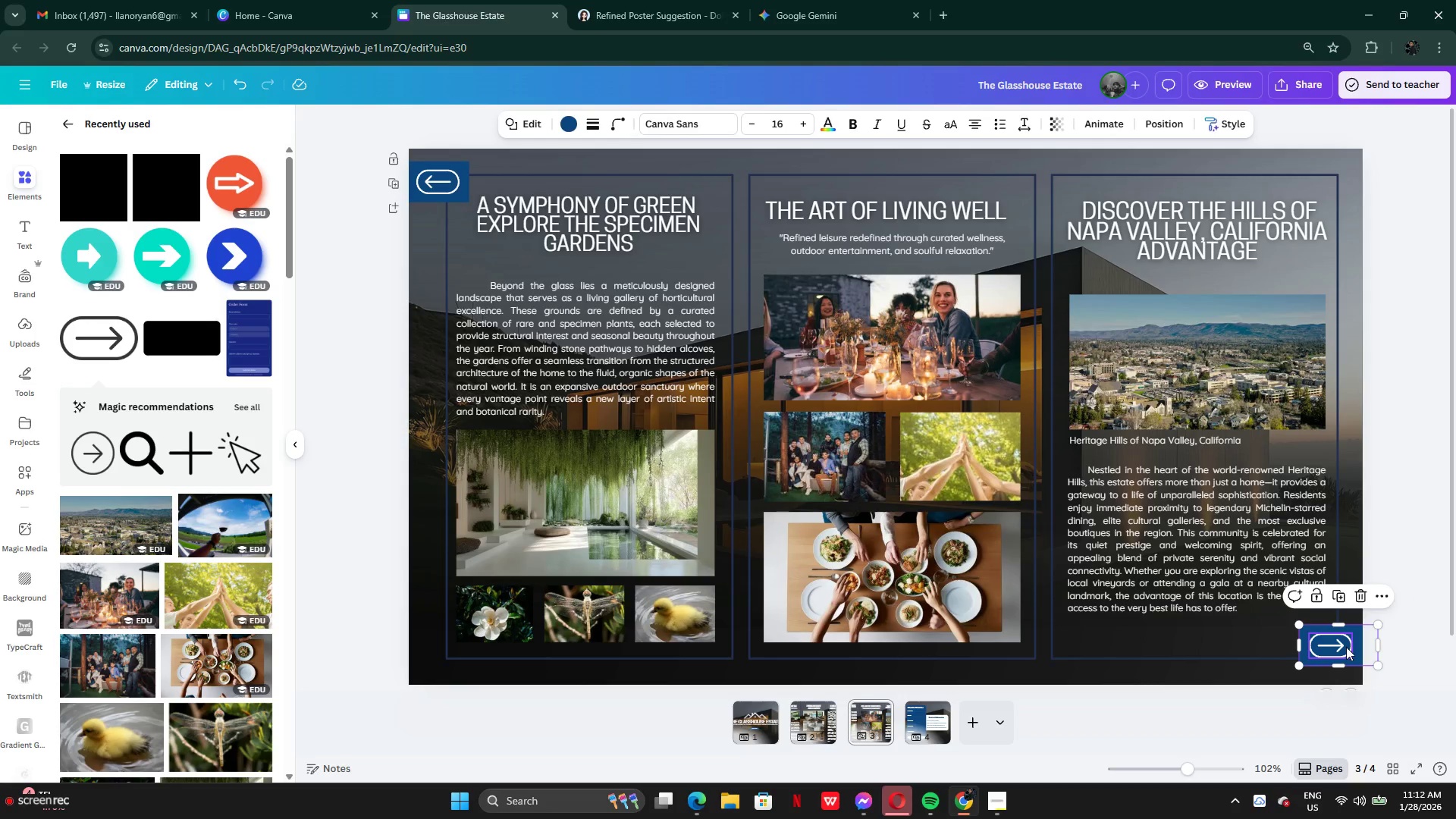 
left_click([1346, 647])
 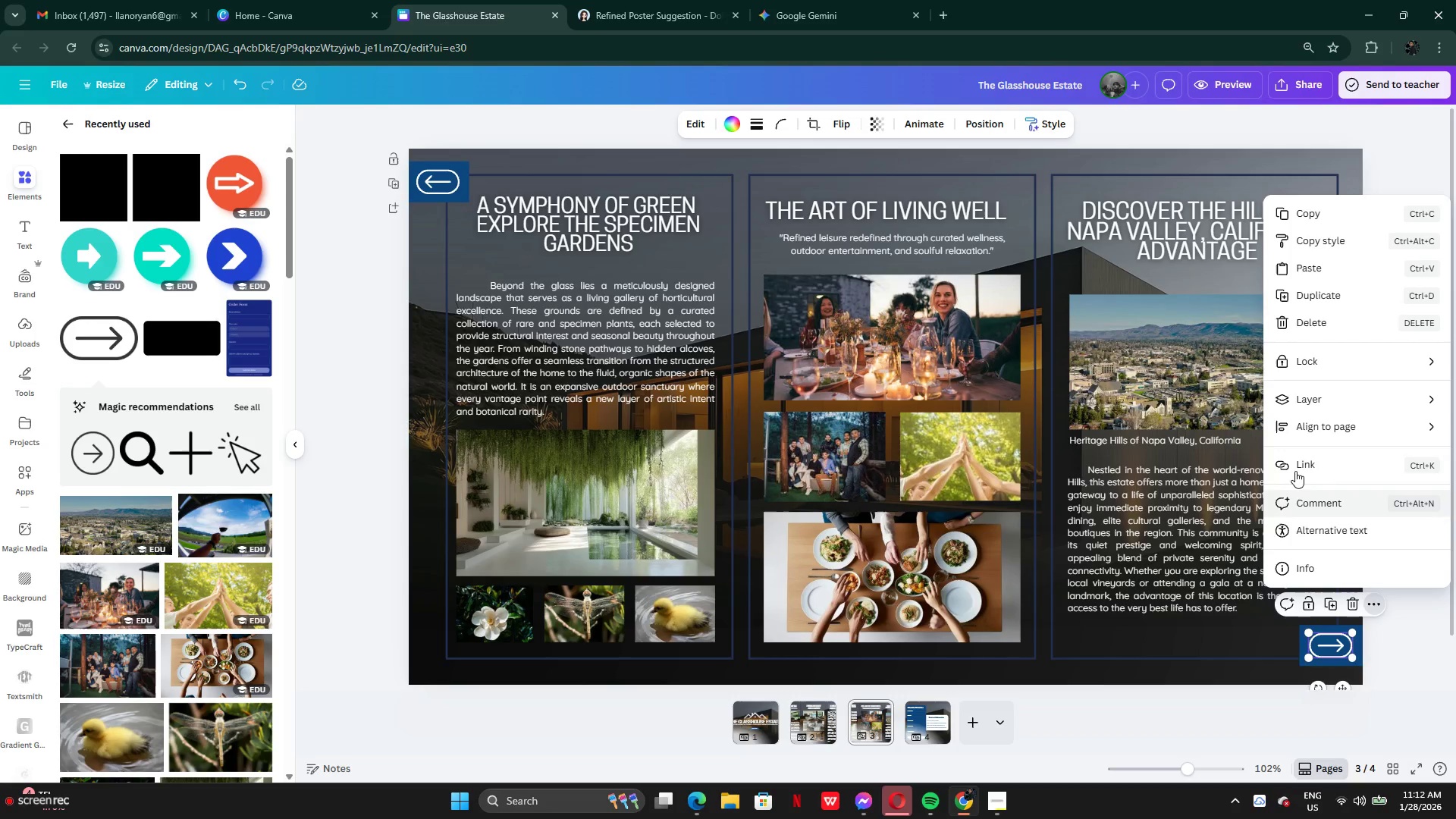 
left_click([1301, 462])
 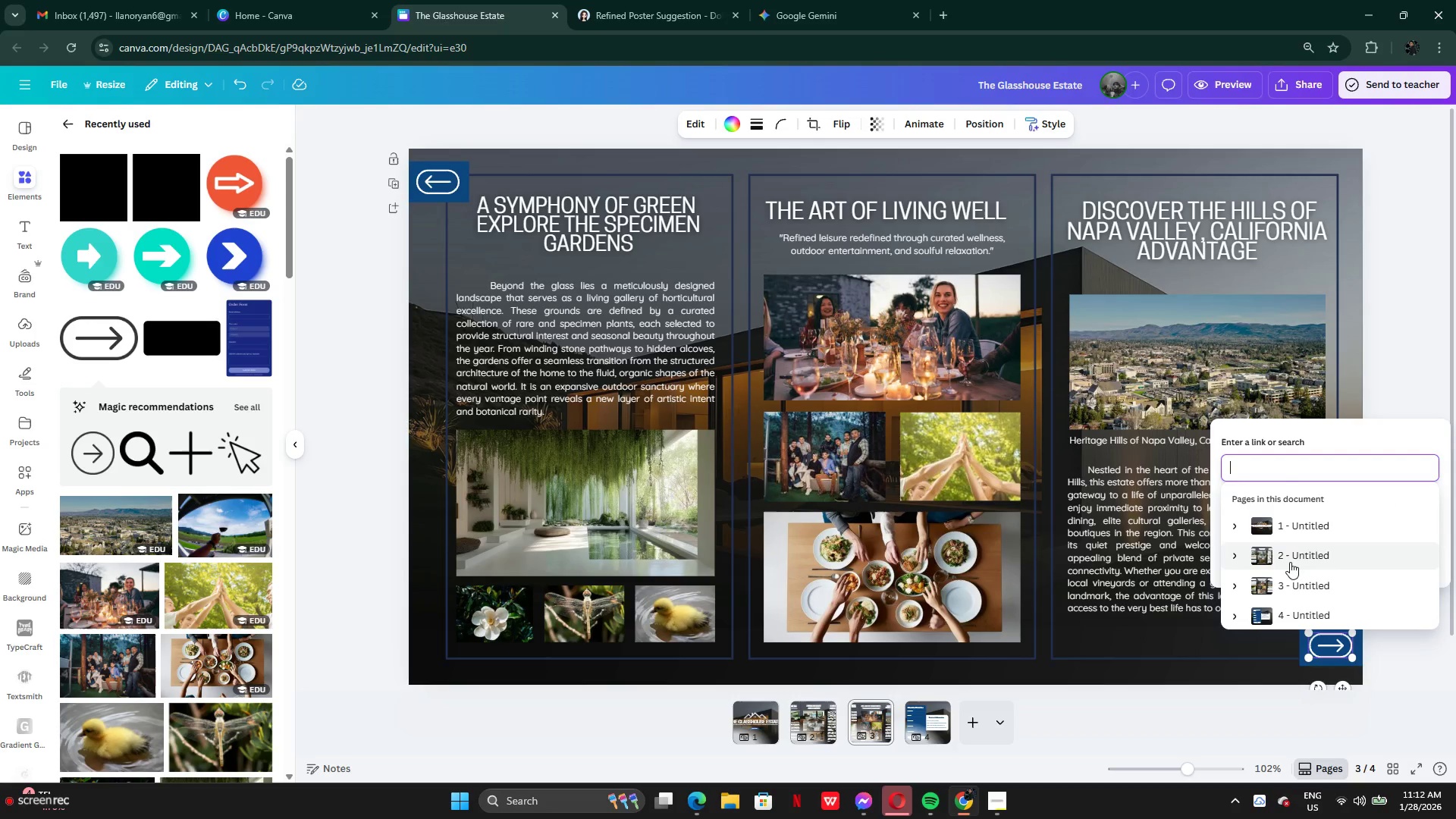 
scroll: coordinate [1307, 645], scroll_direction: down, amount: 12.0
 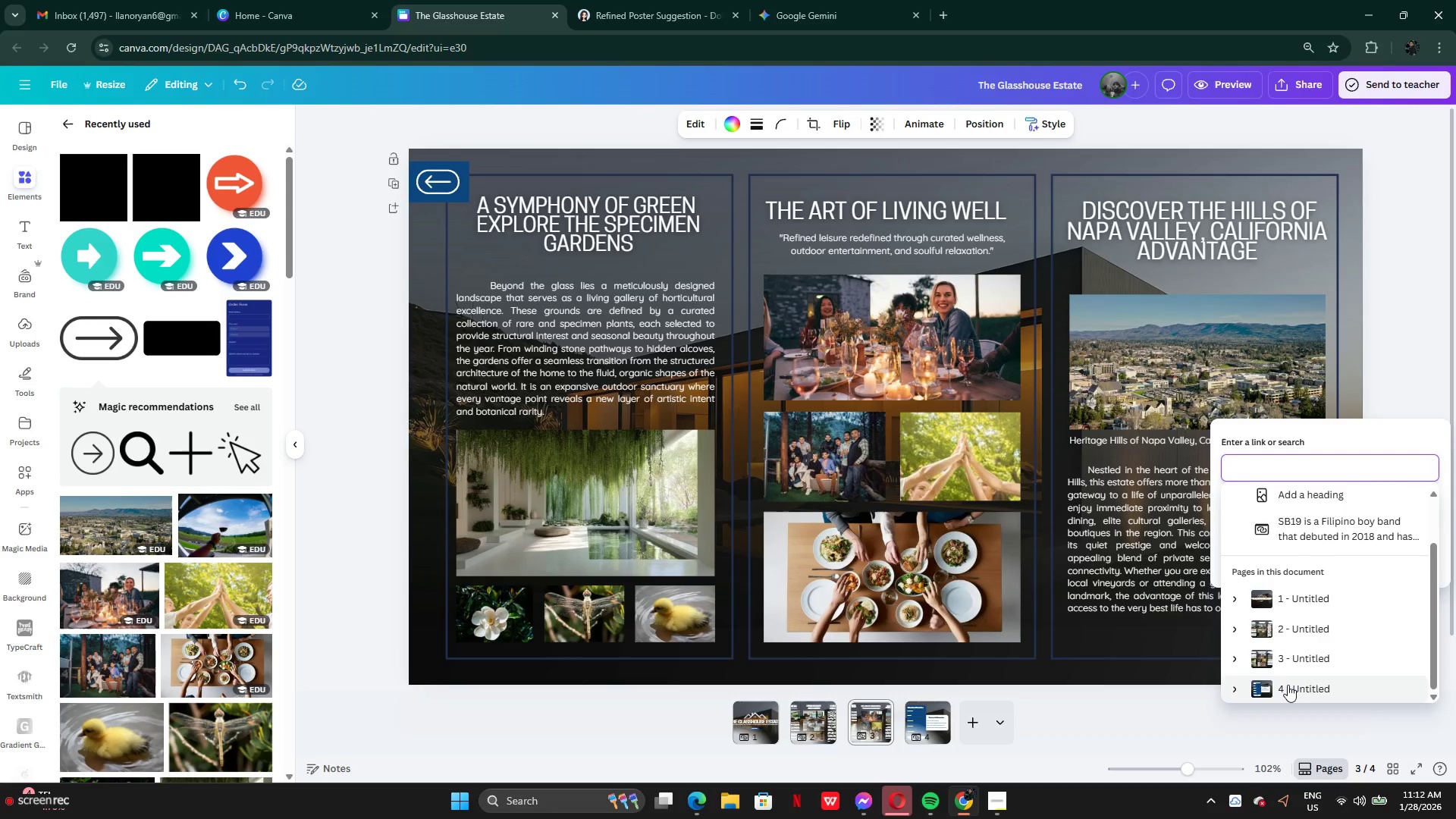 
left_click([1288, 685])
 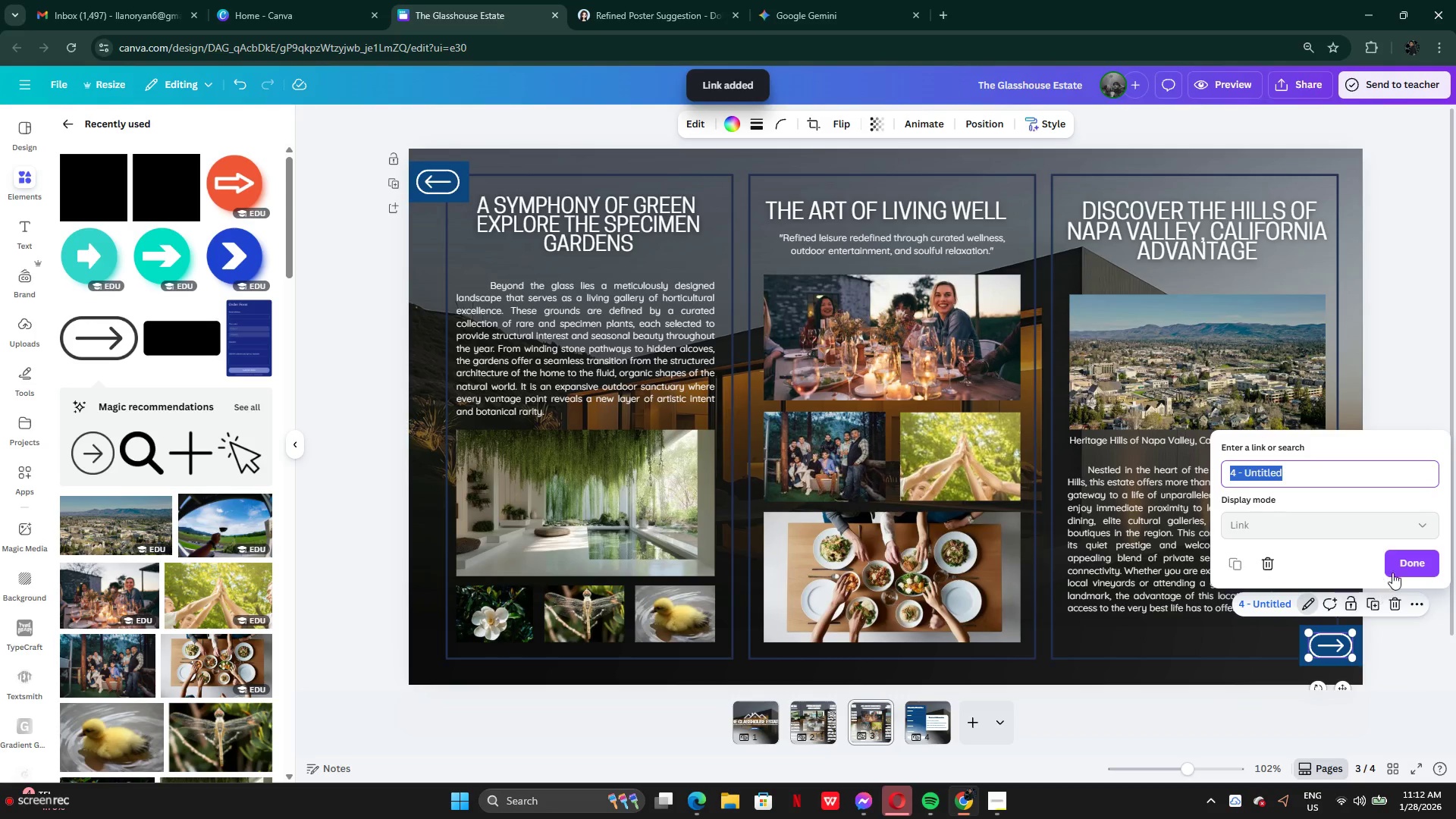 
left_click([1399, 565])
 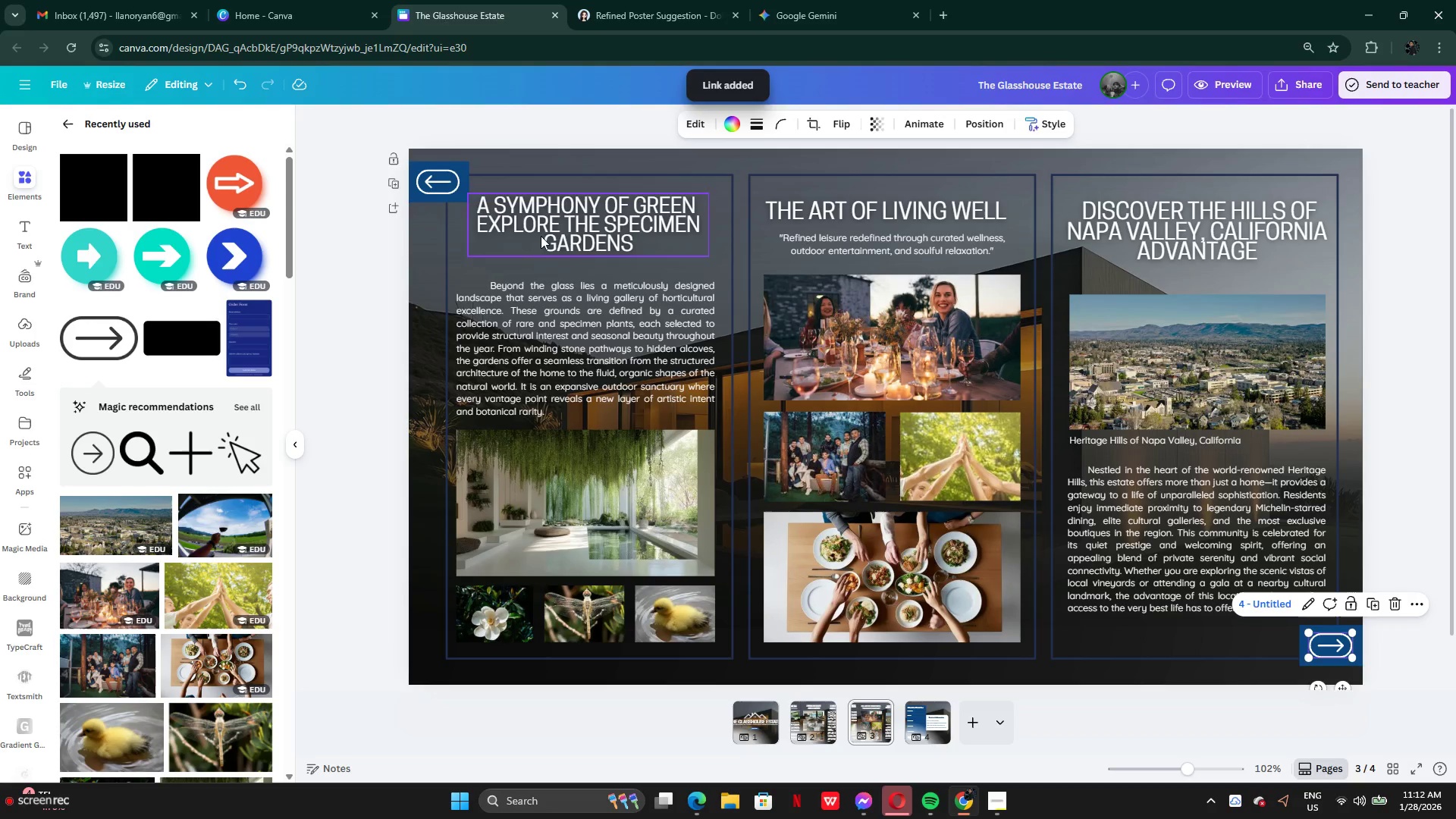 
left_click([422, 187])
 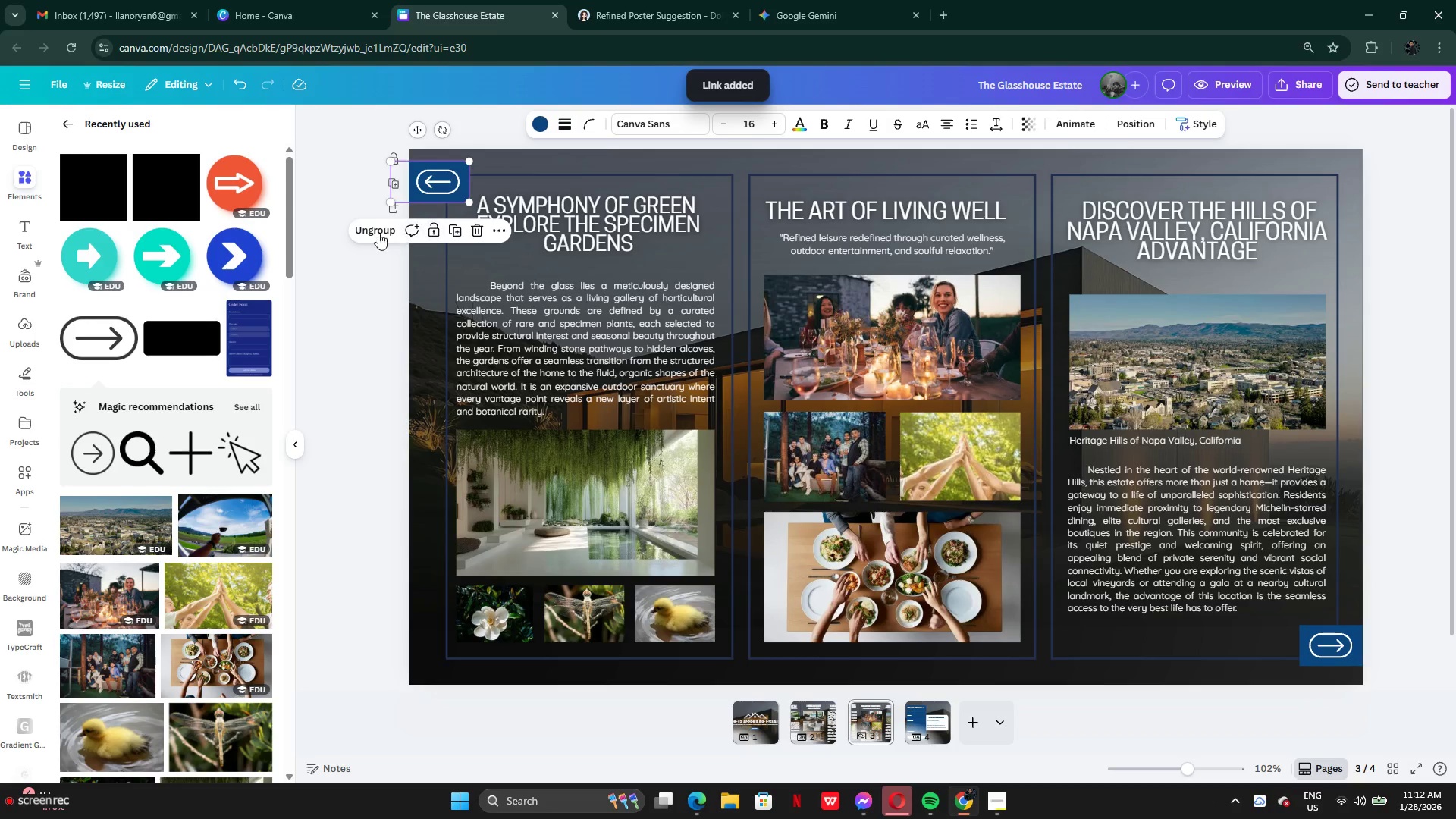 
left_click([376, 228])
 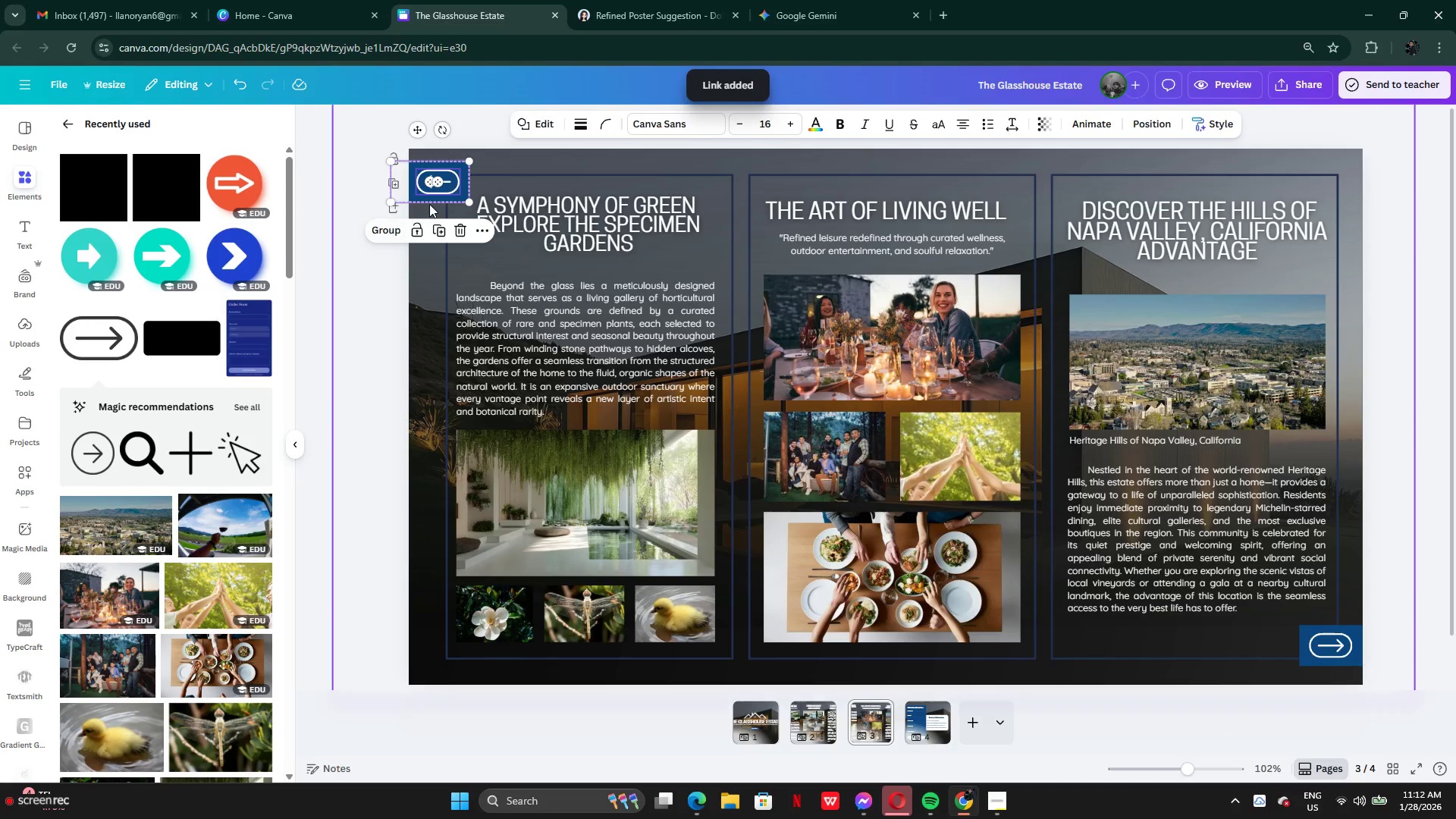 
left_click([499, 169])
 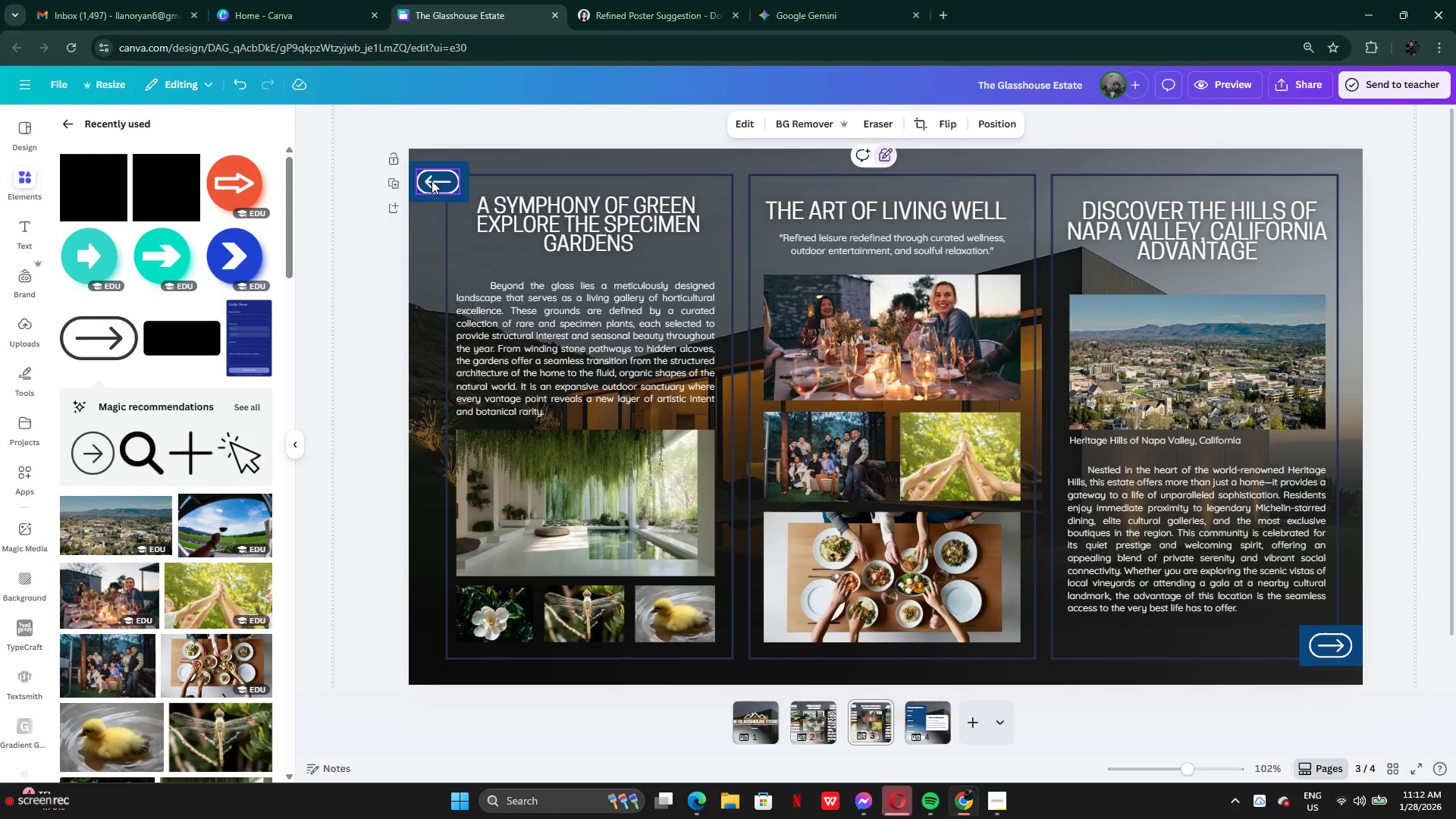 
left_click([431, 180])
 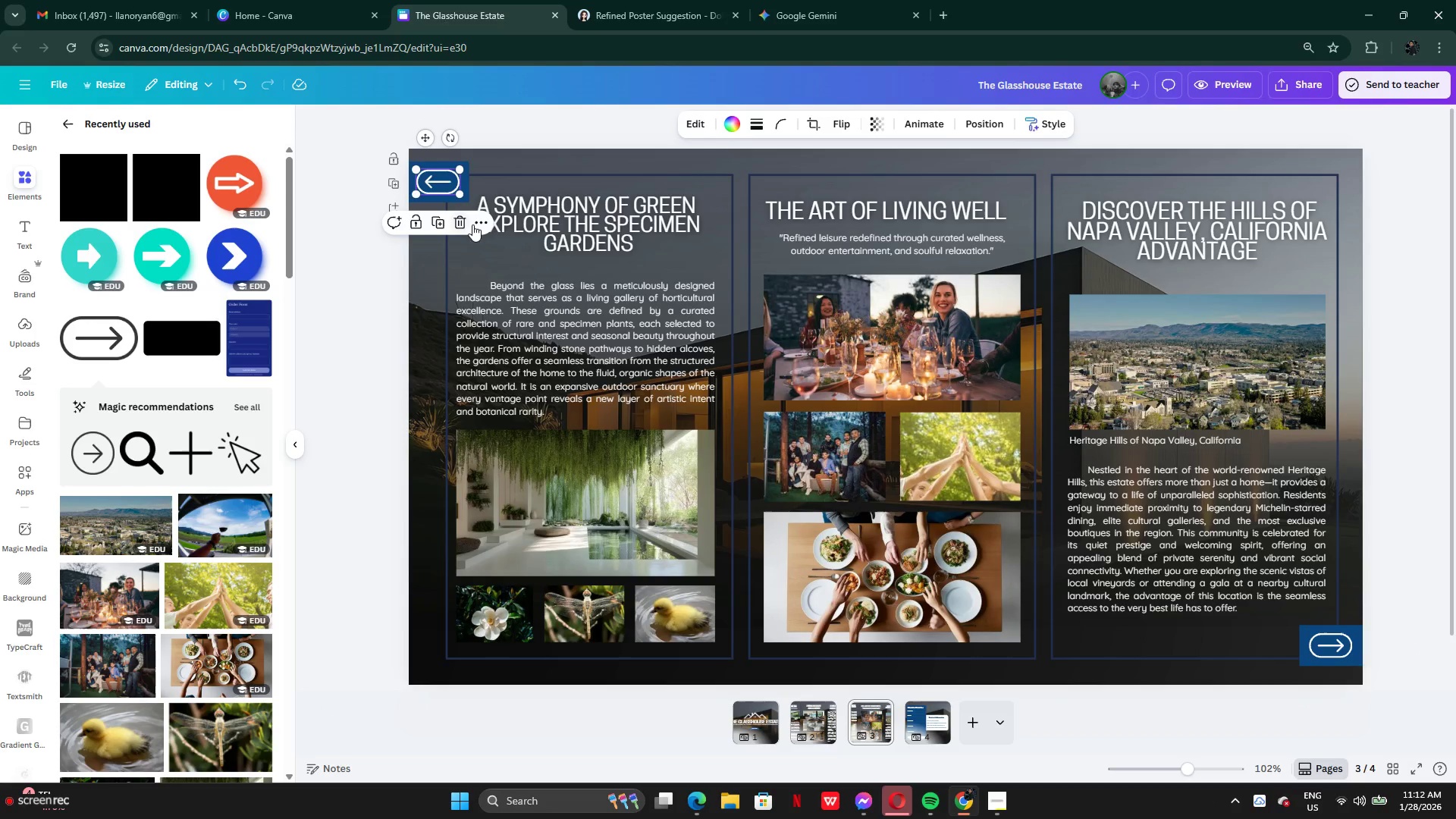 
left_click([475, 221])
 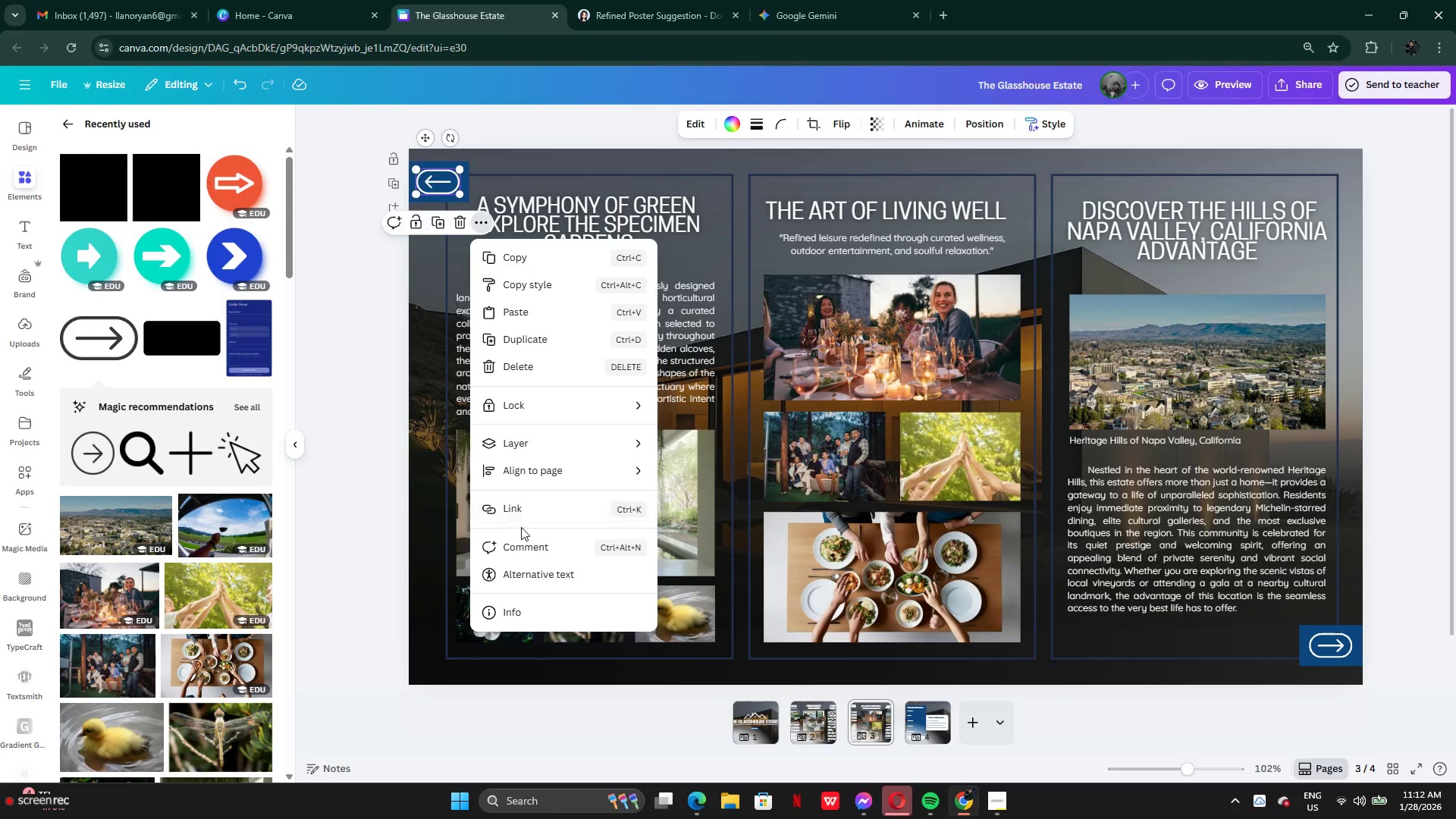 
left_click([517, 511])
 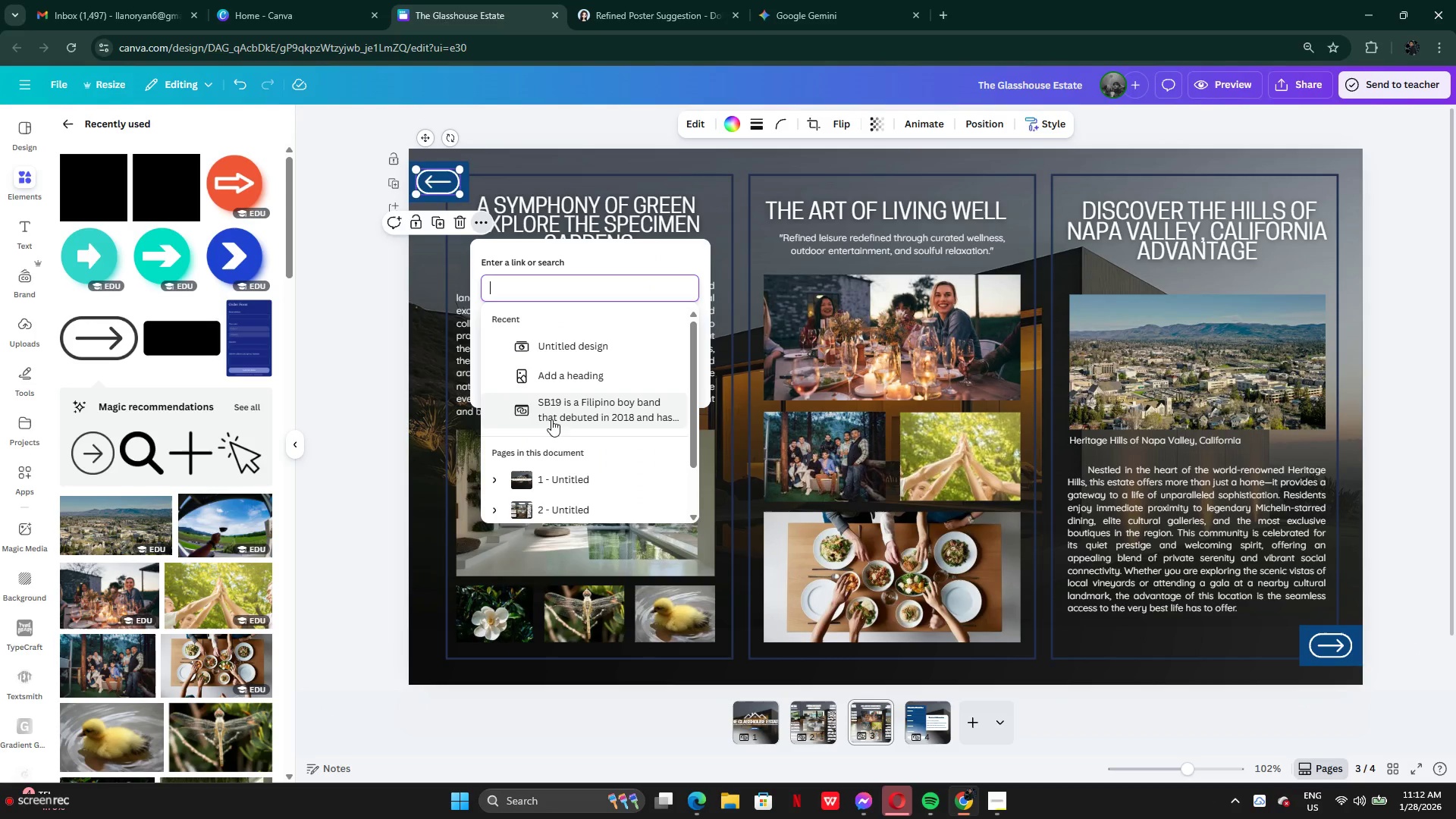 
scroll: coordinate [551, 508], scroll_direction: down, amount: 5.0
 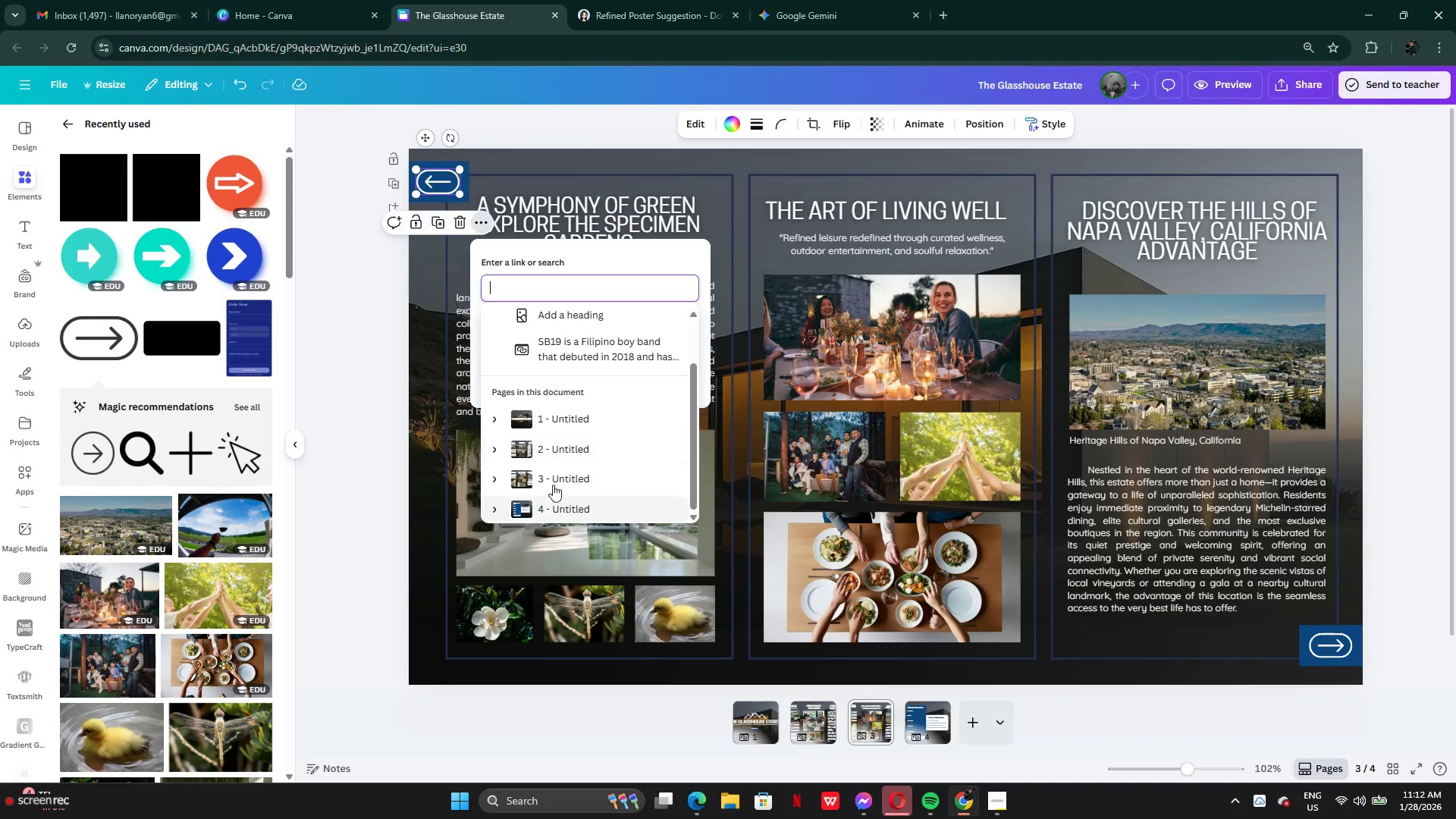 
mouse_move([537, 450])
 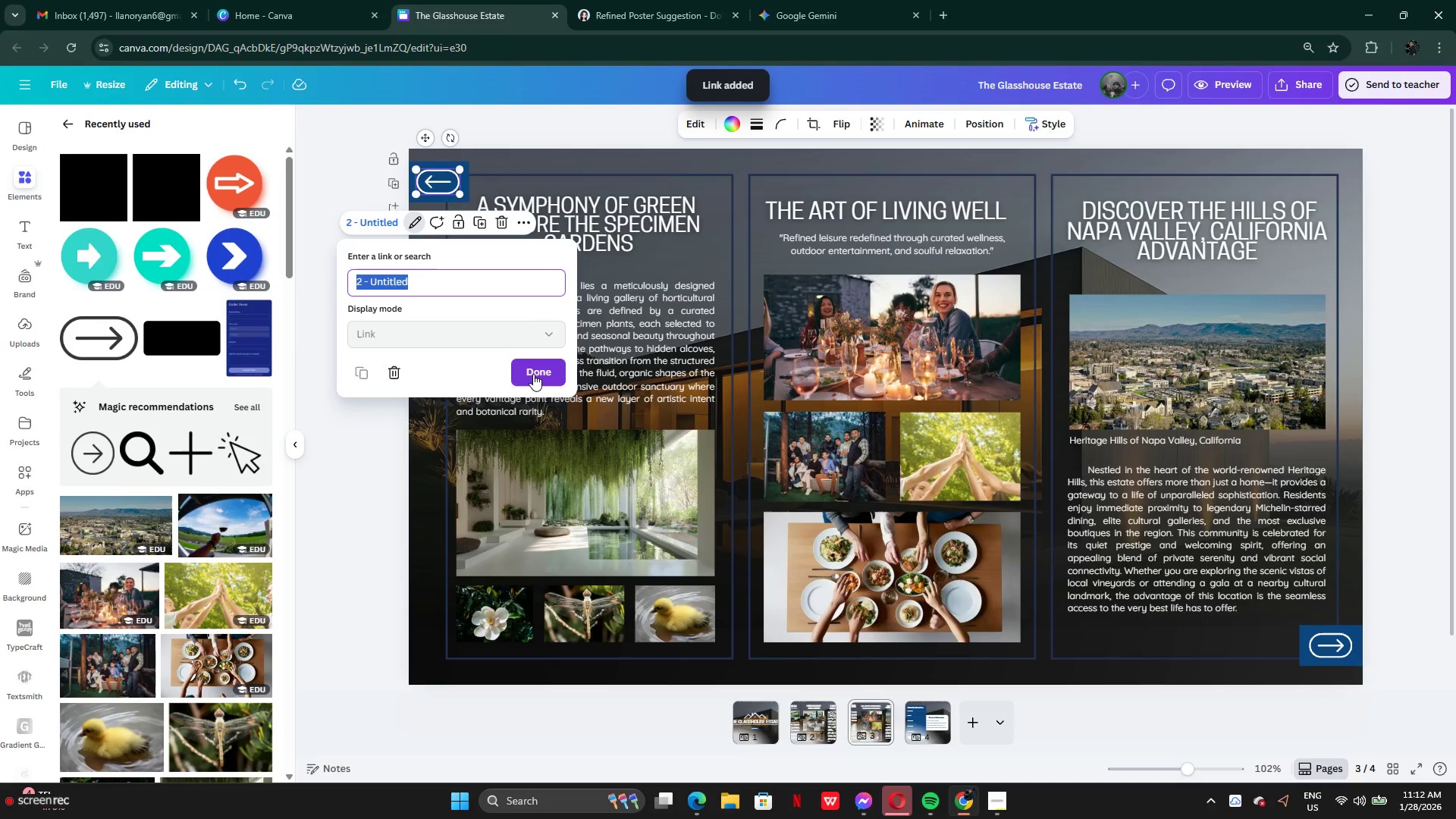 
left_click([533, 374])
 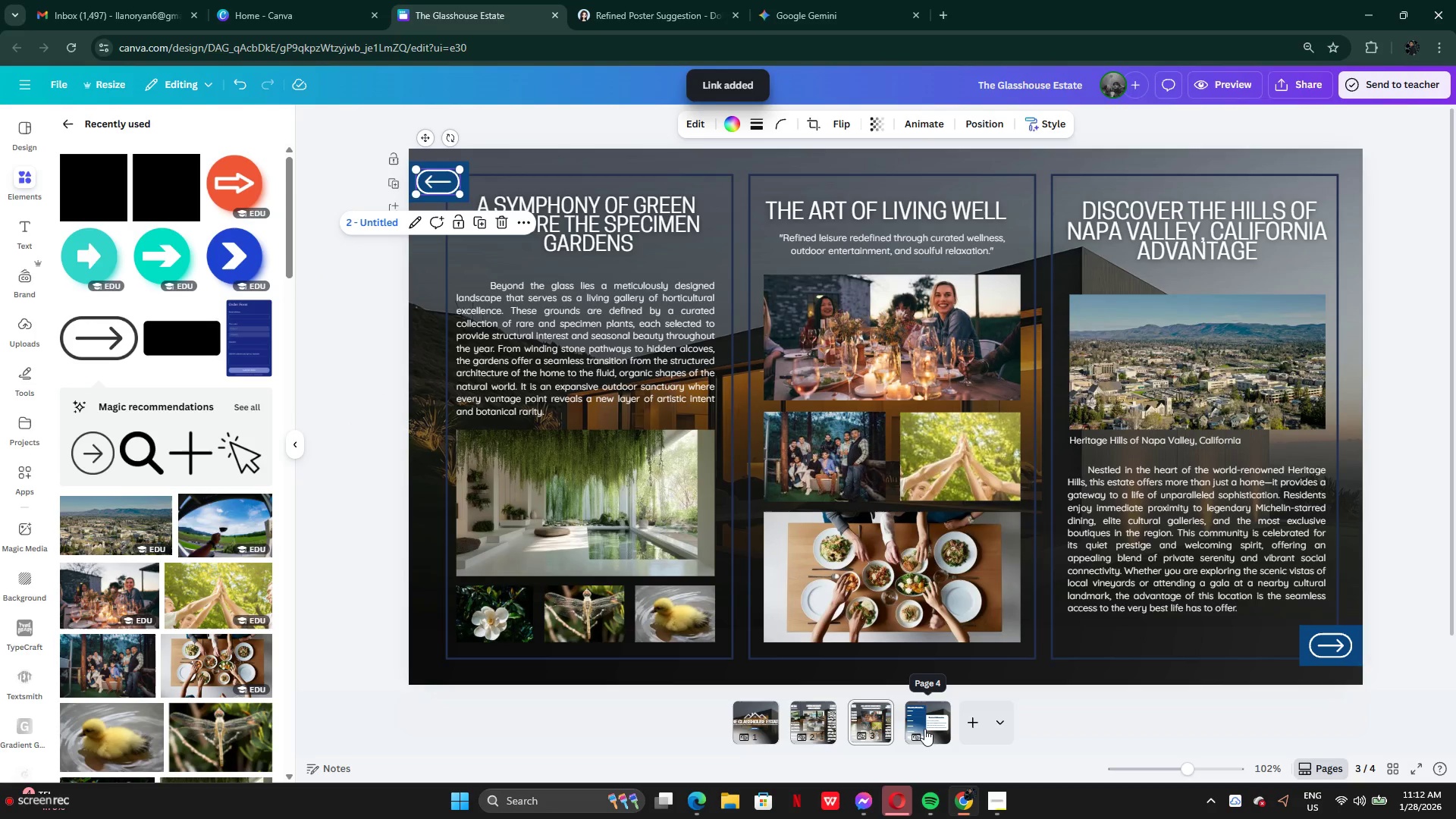 
left_click([924, 729])
 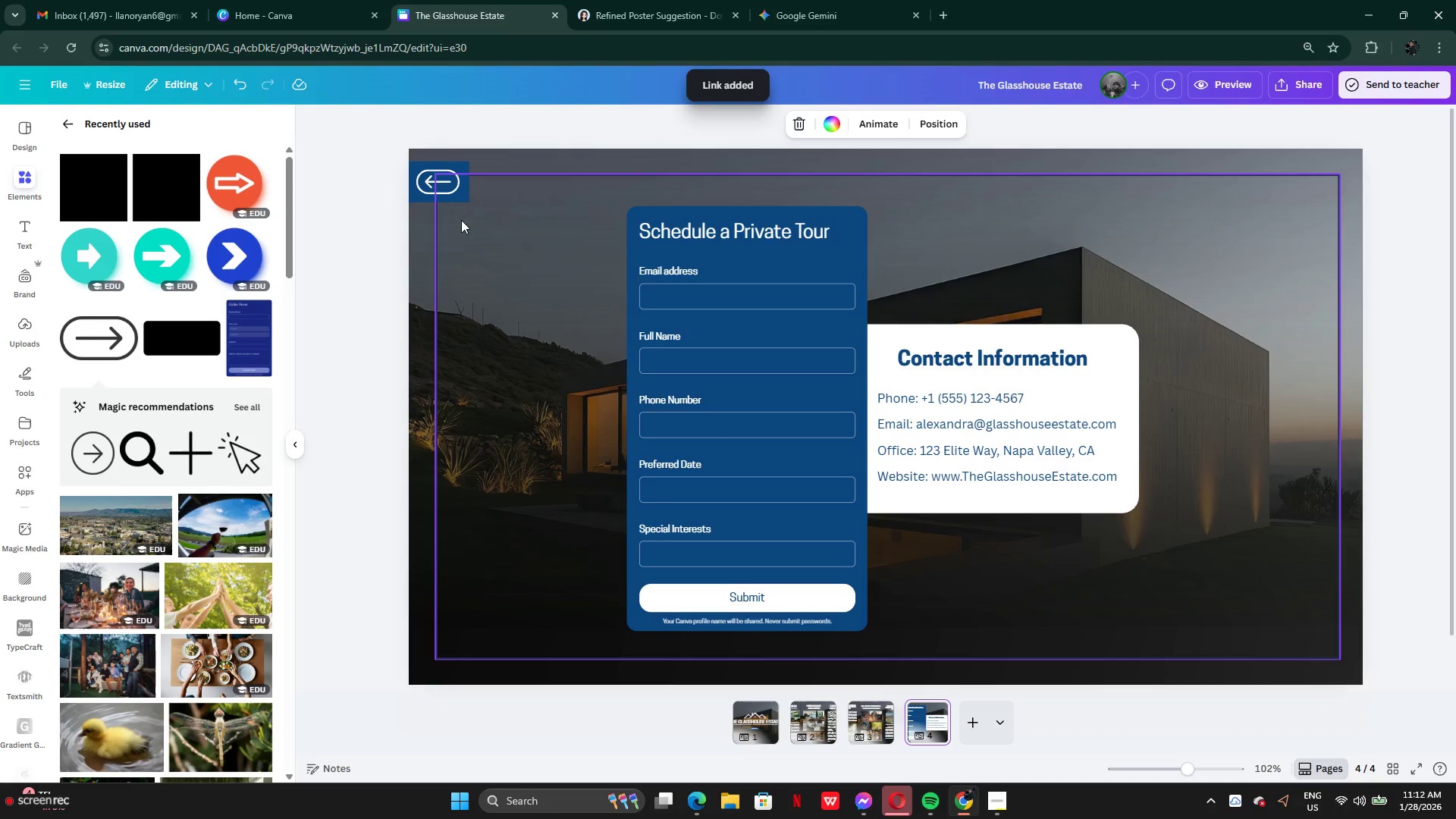 
left_click([441, 188])
 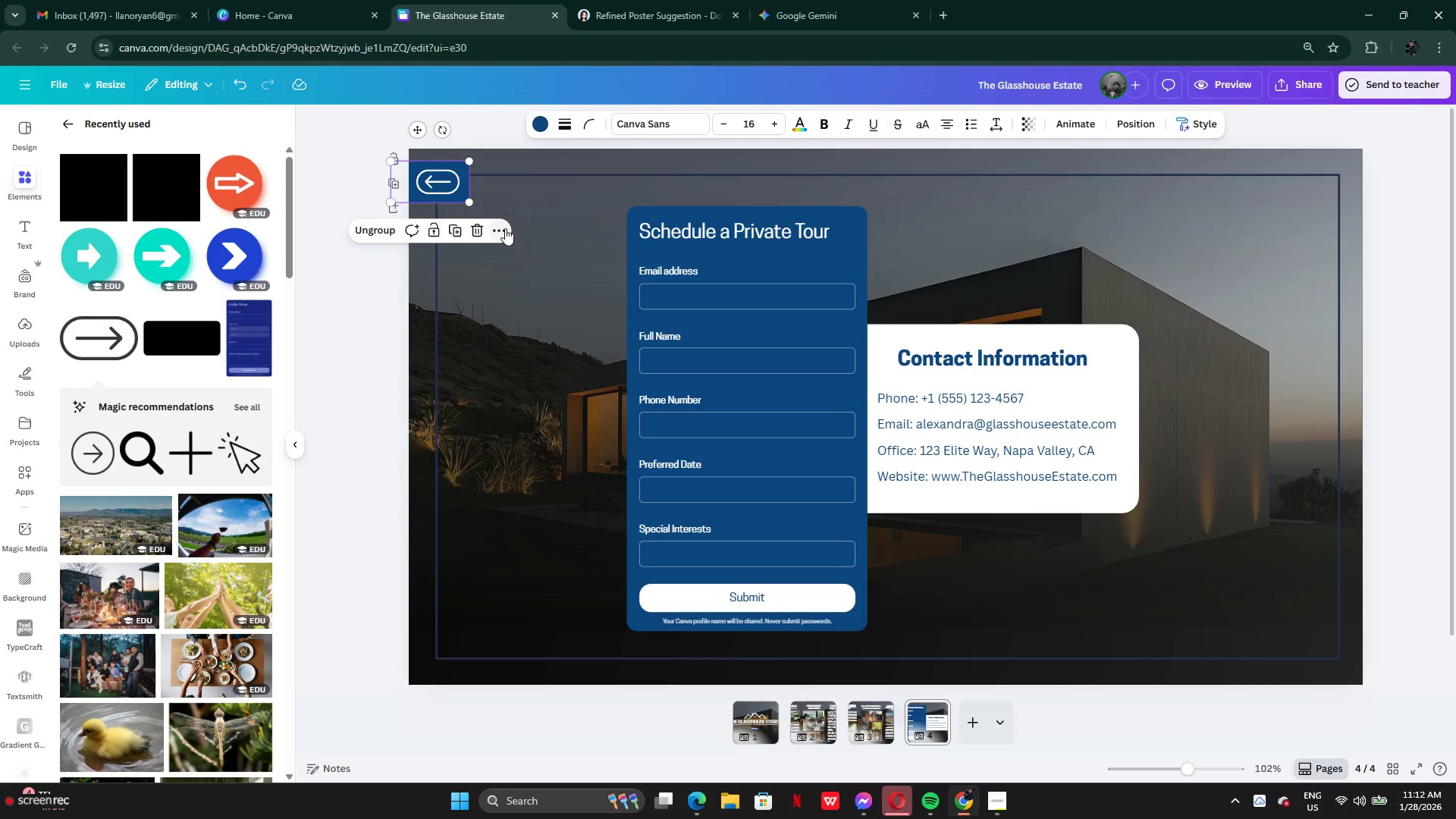 
left_click([501, 228])
 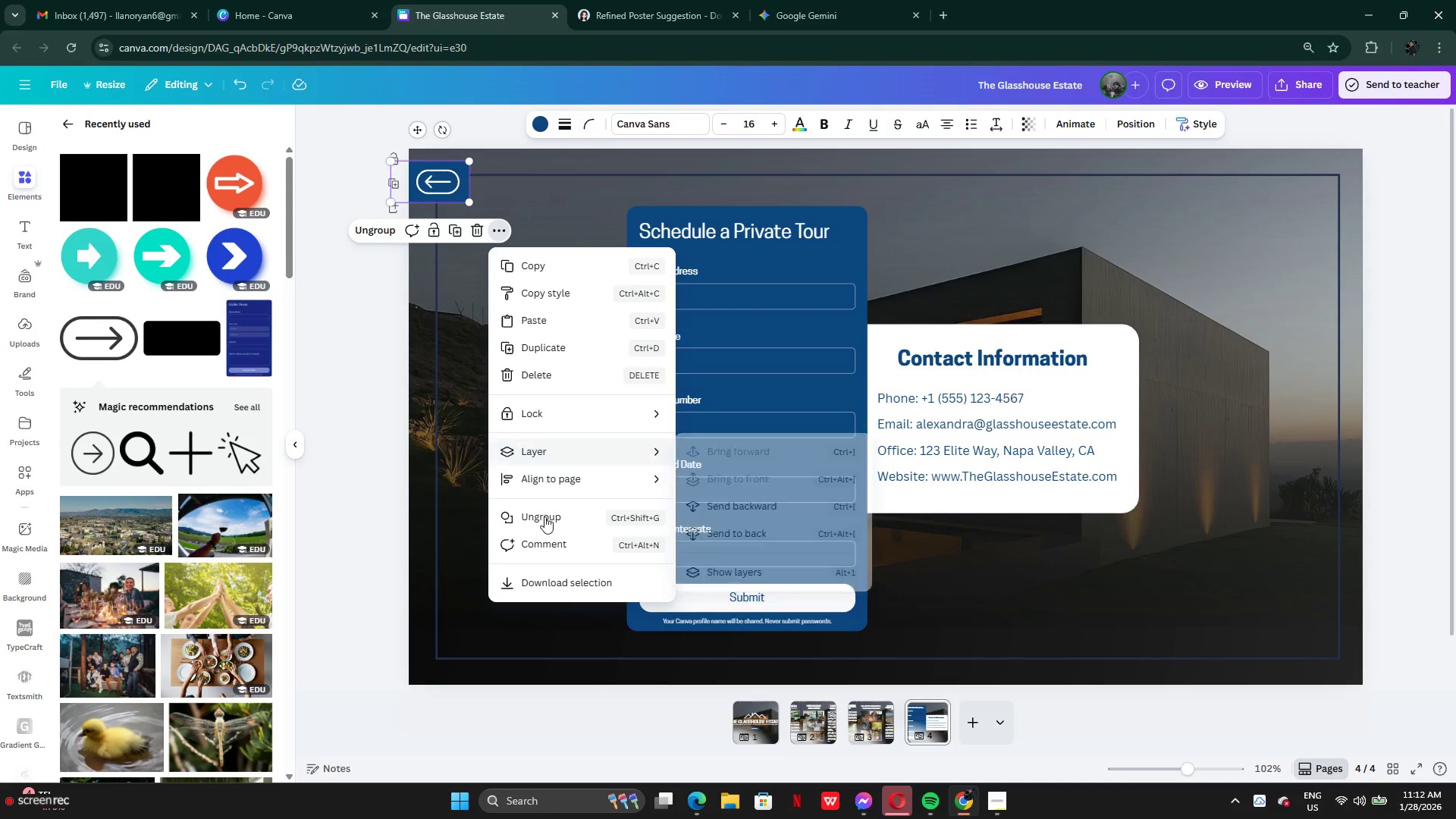 
left_click([376, 234])
 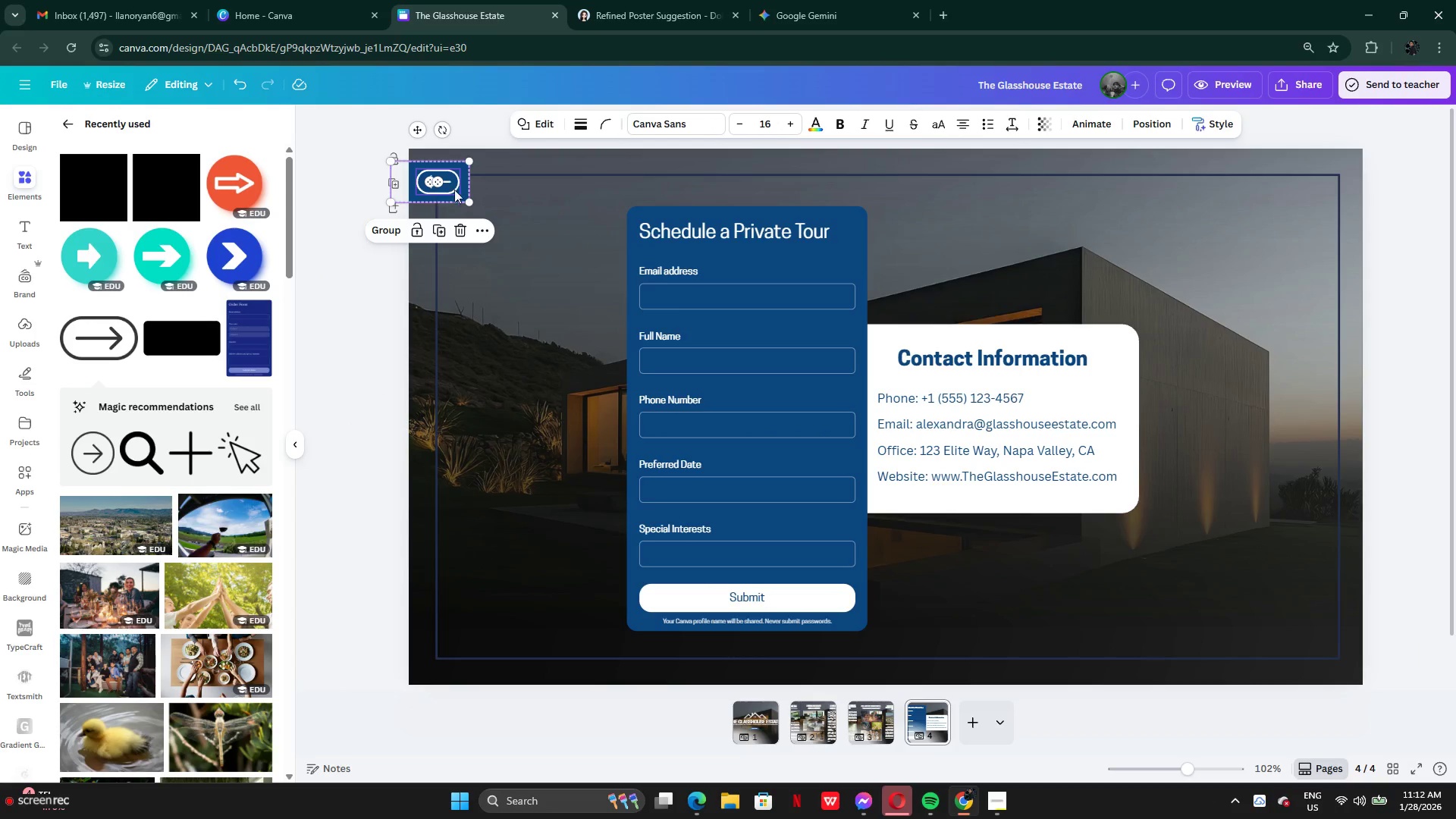 
left_click([524, 174])
 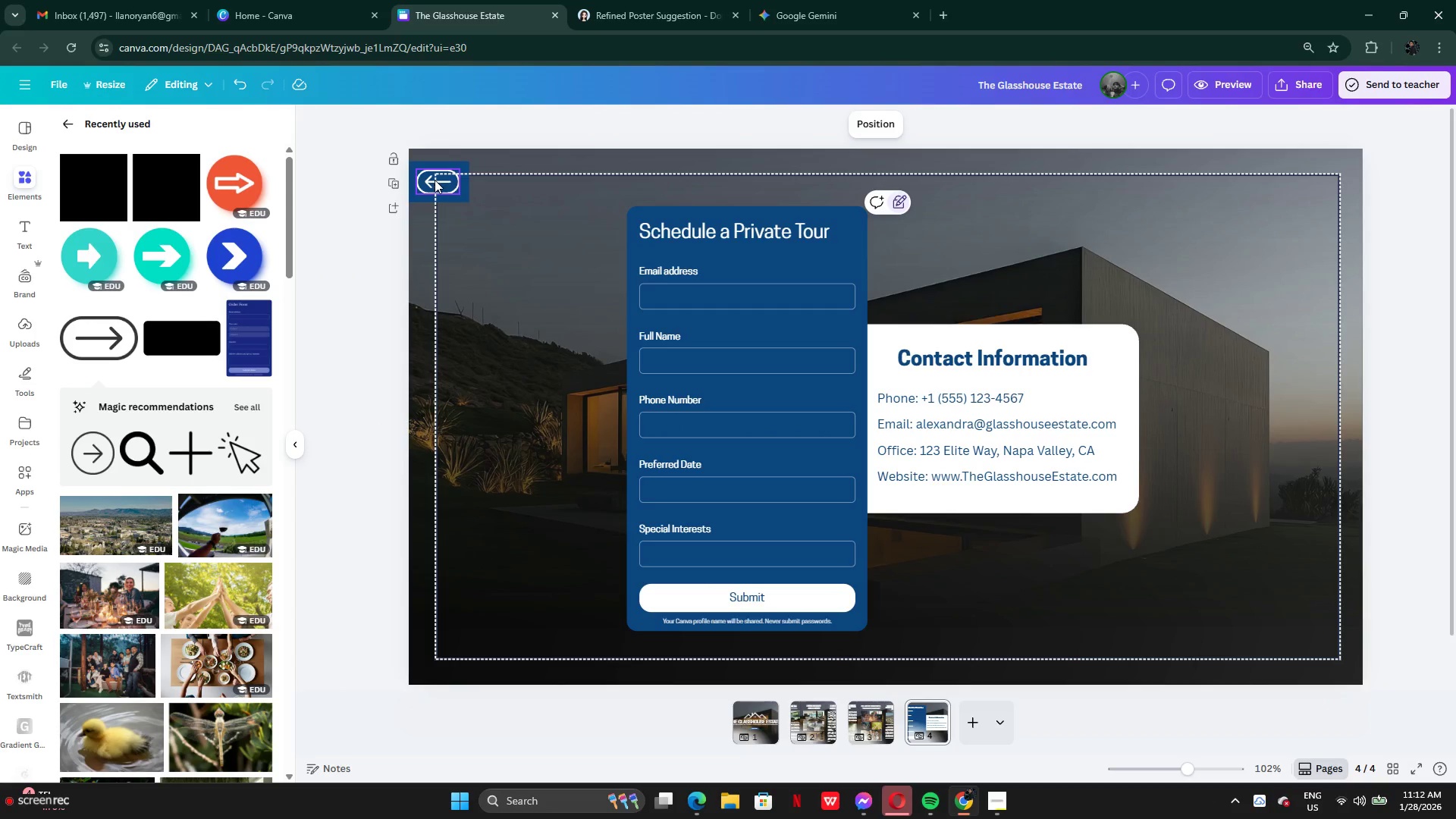 
left_click([435, 180])
 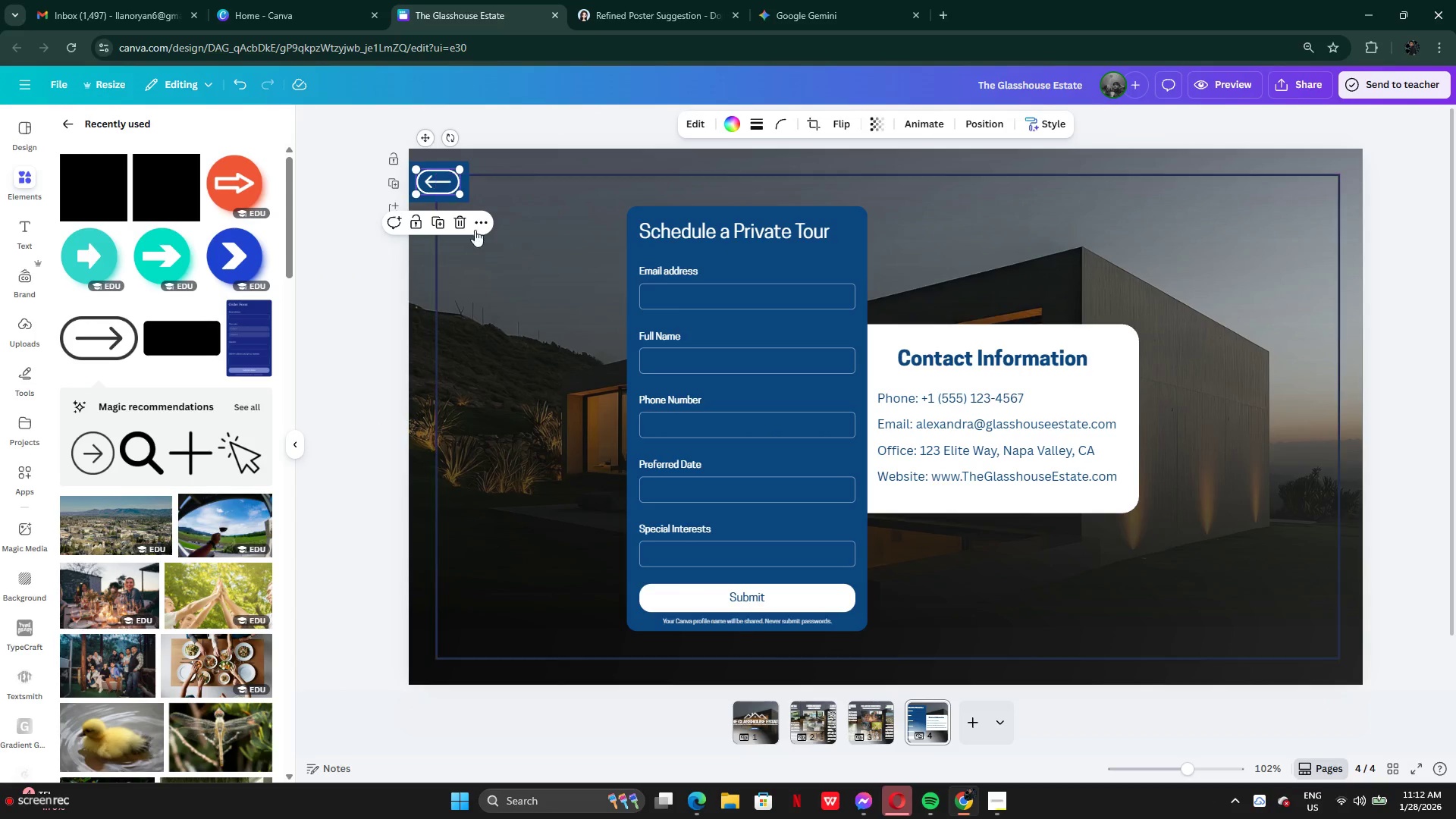 
left_click([476, 224])
 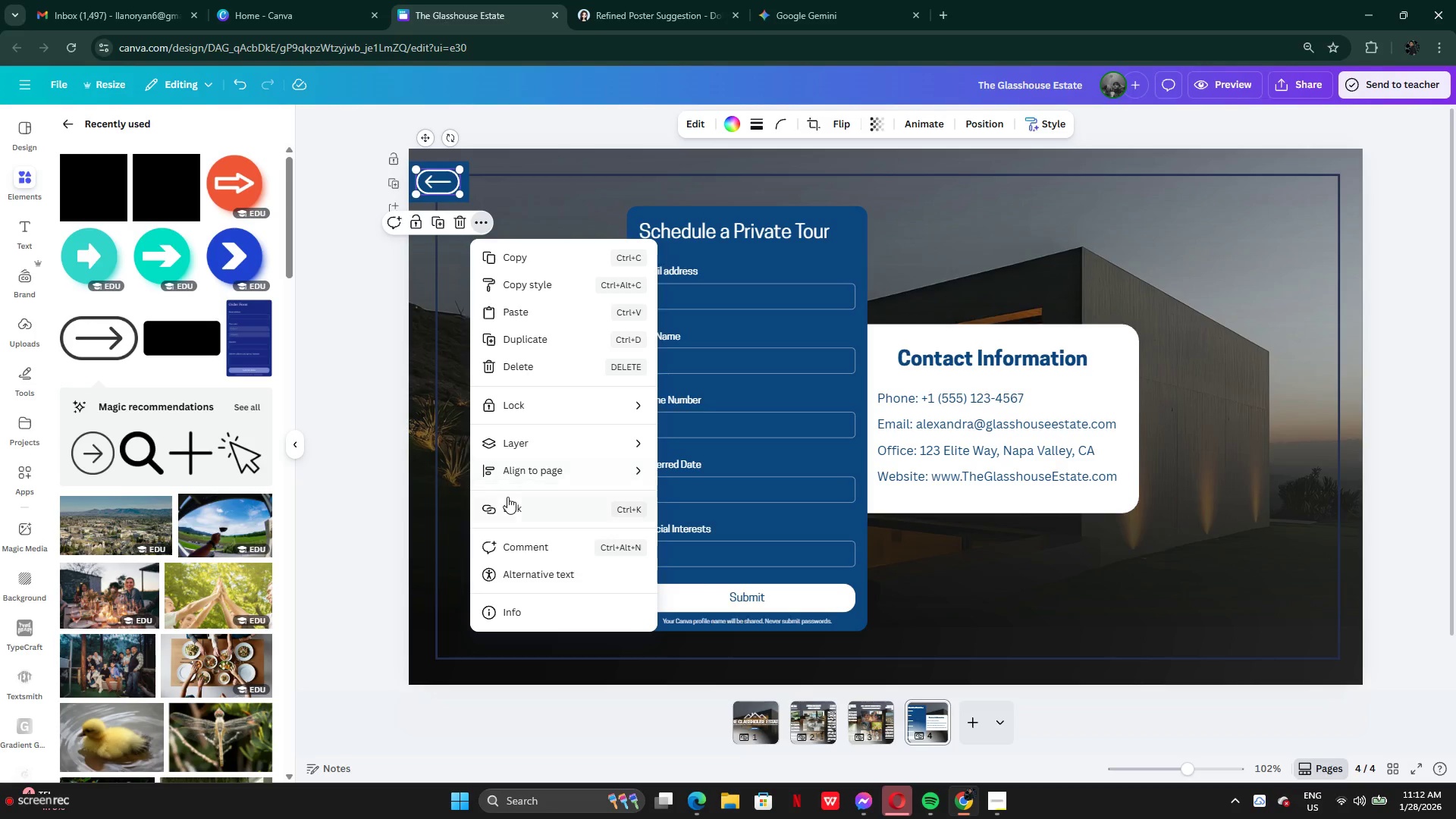 
left_click([512, 507])
 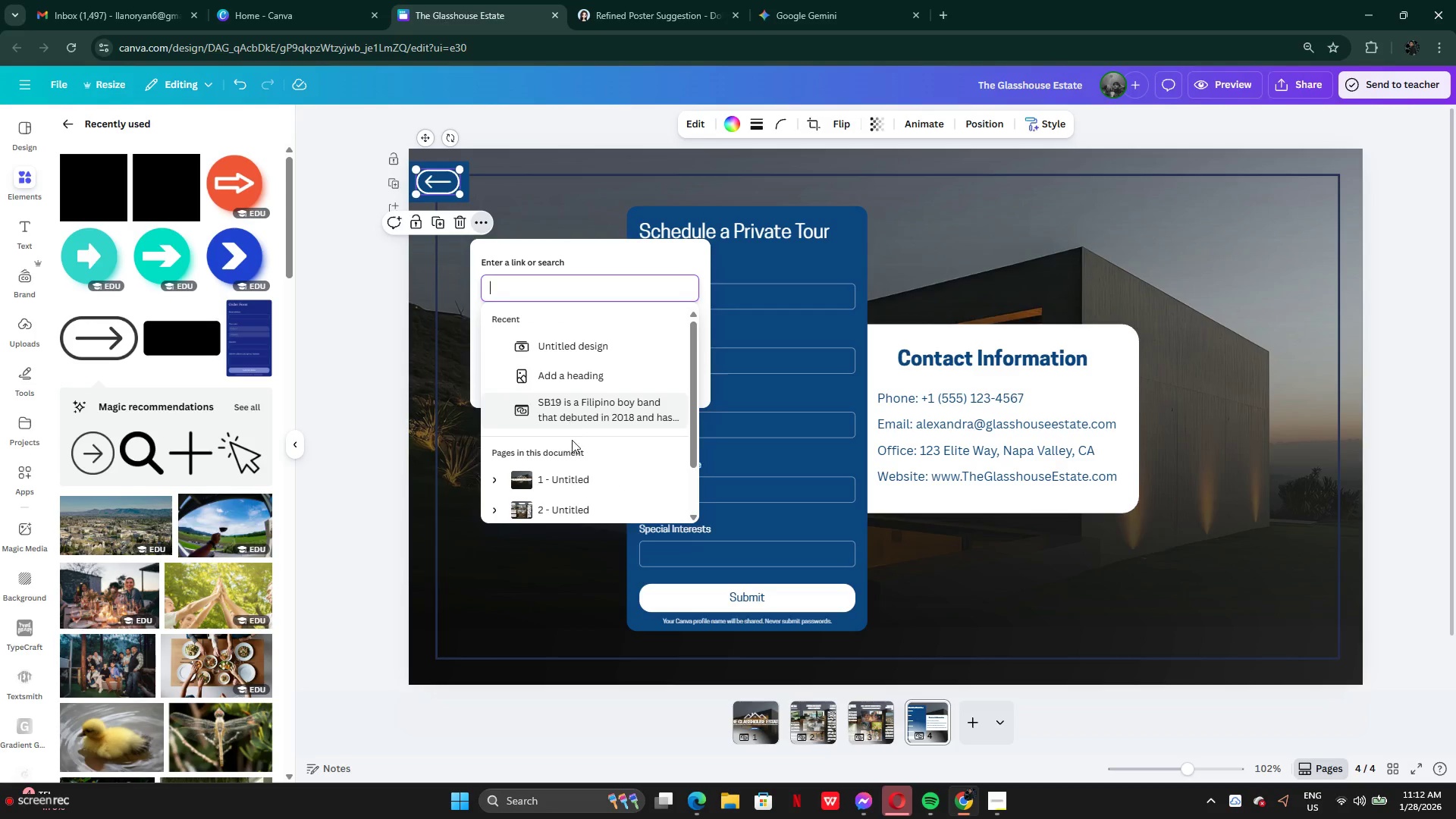 
scroll: coordinate [566, 497], scroll_direction: down, amount: 8.0
 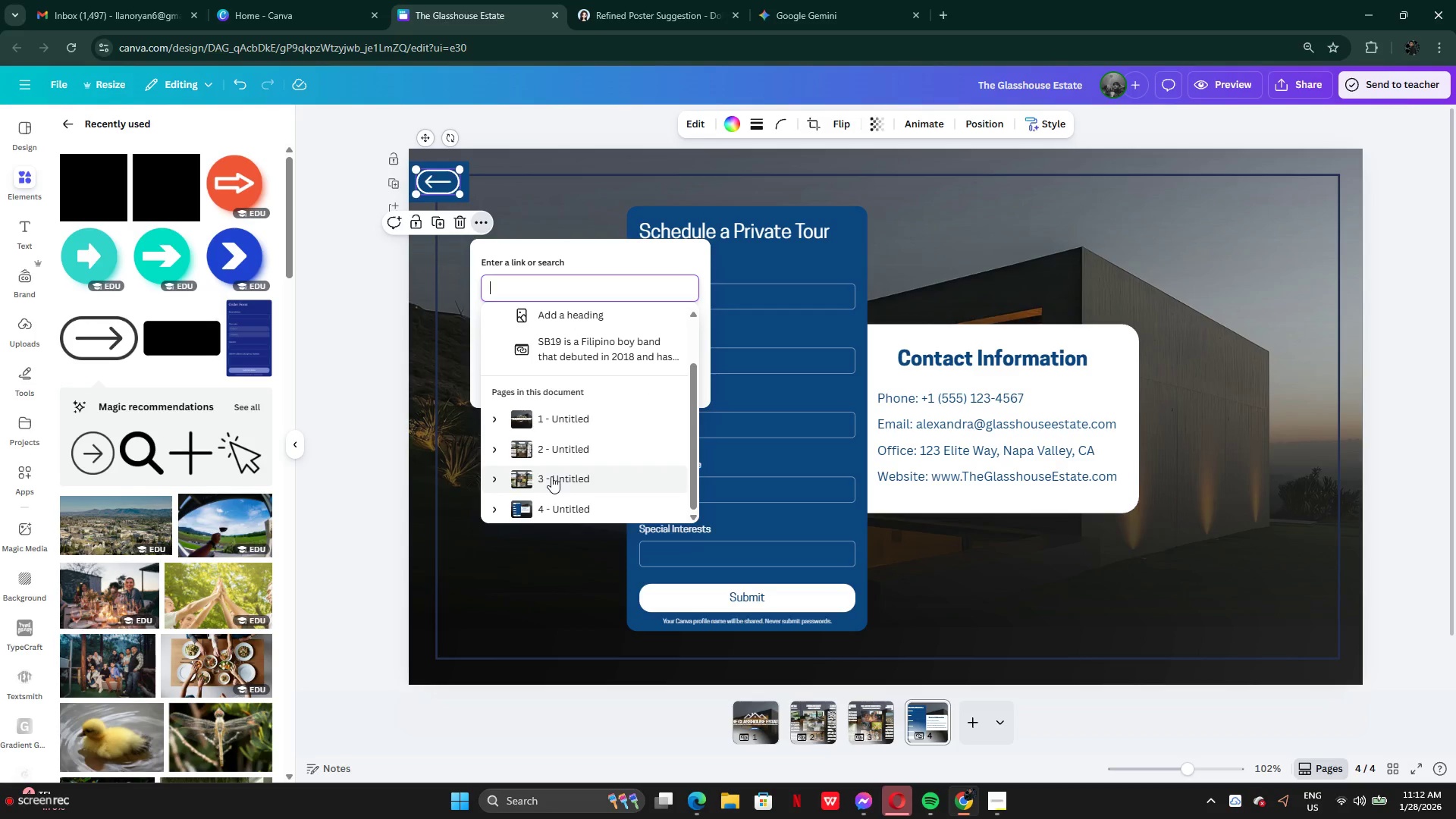 
left_click([551, 476])
 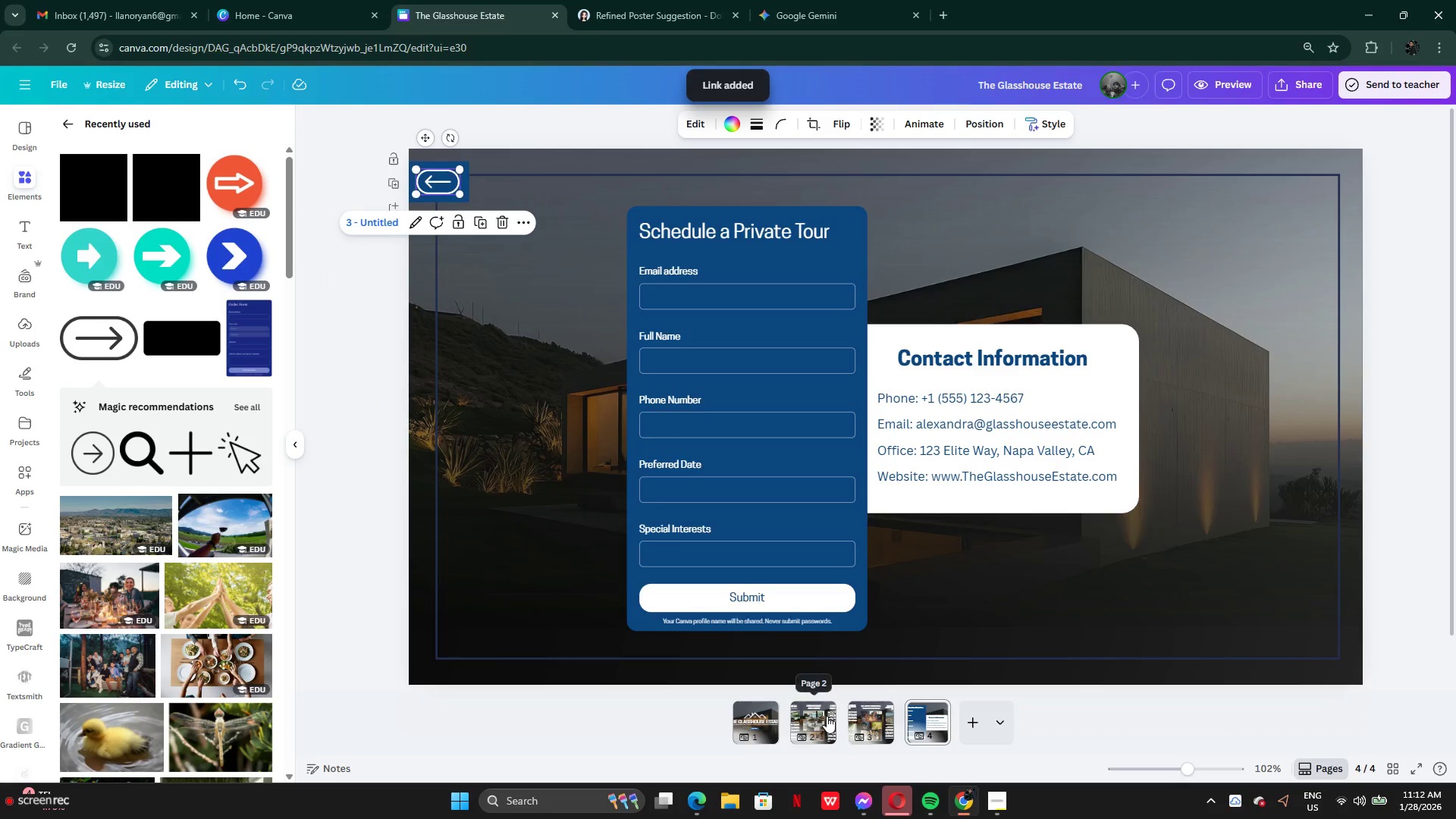 
left_click([682, 727])
 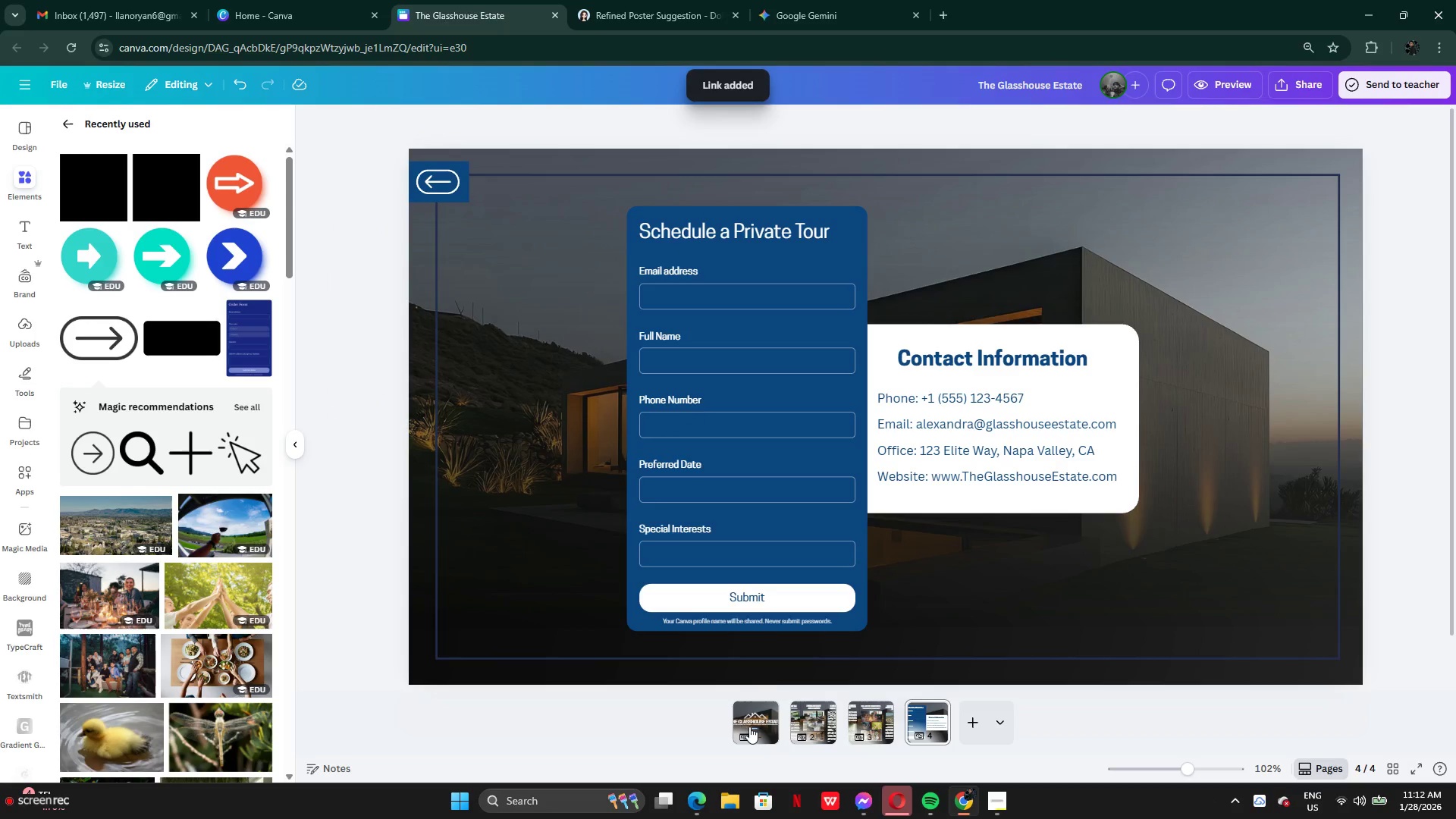 
left_click([750, 726])
 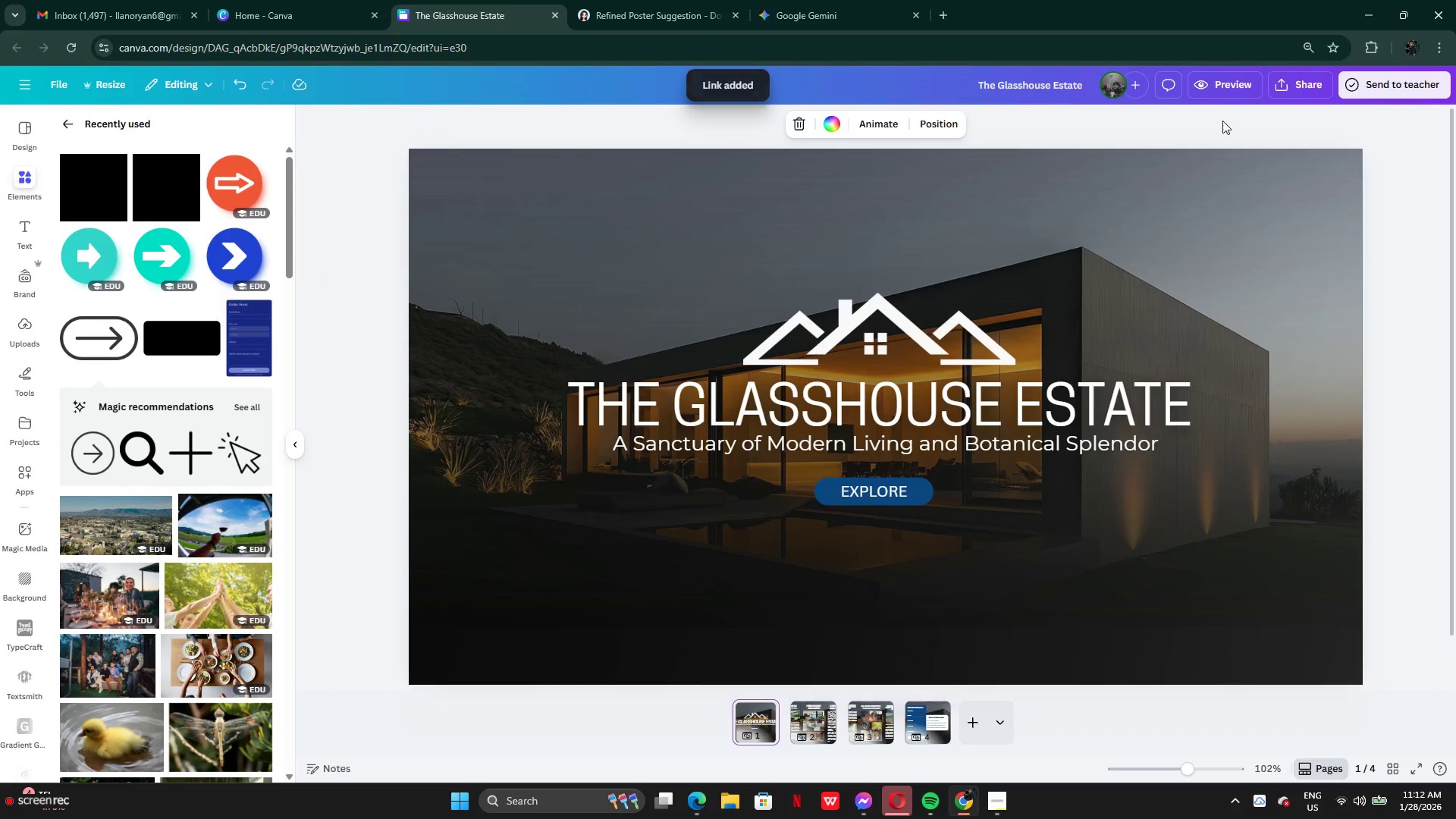 
left_click([1207, 81])
 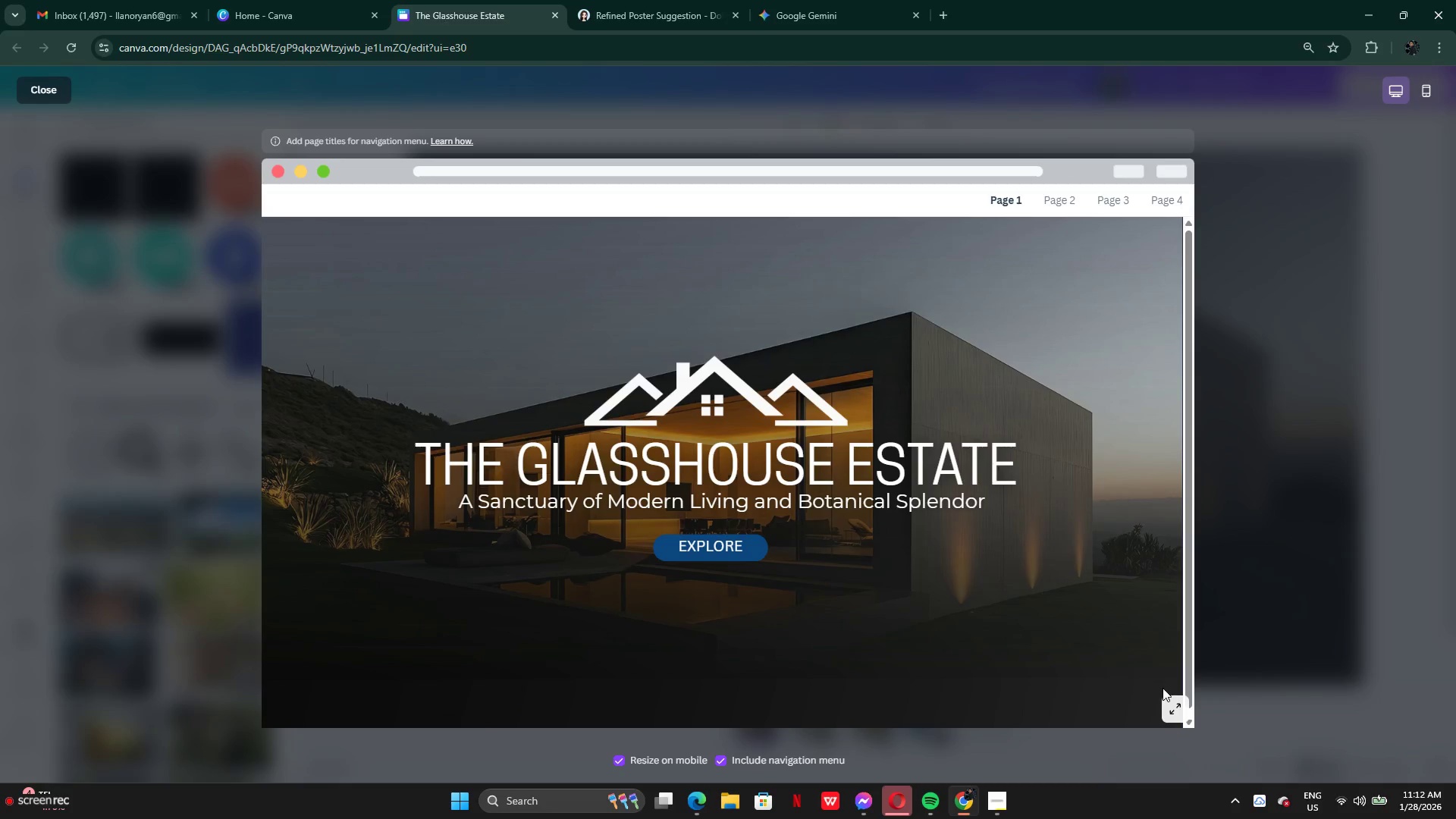 
left_click([1171, 702])
 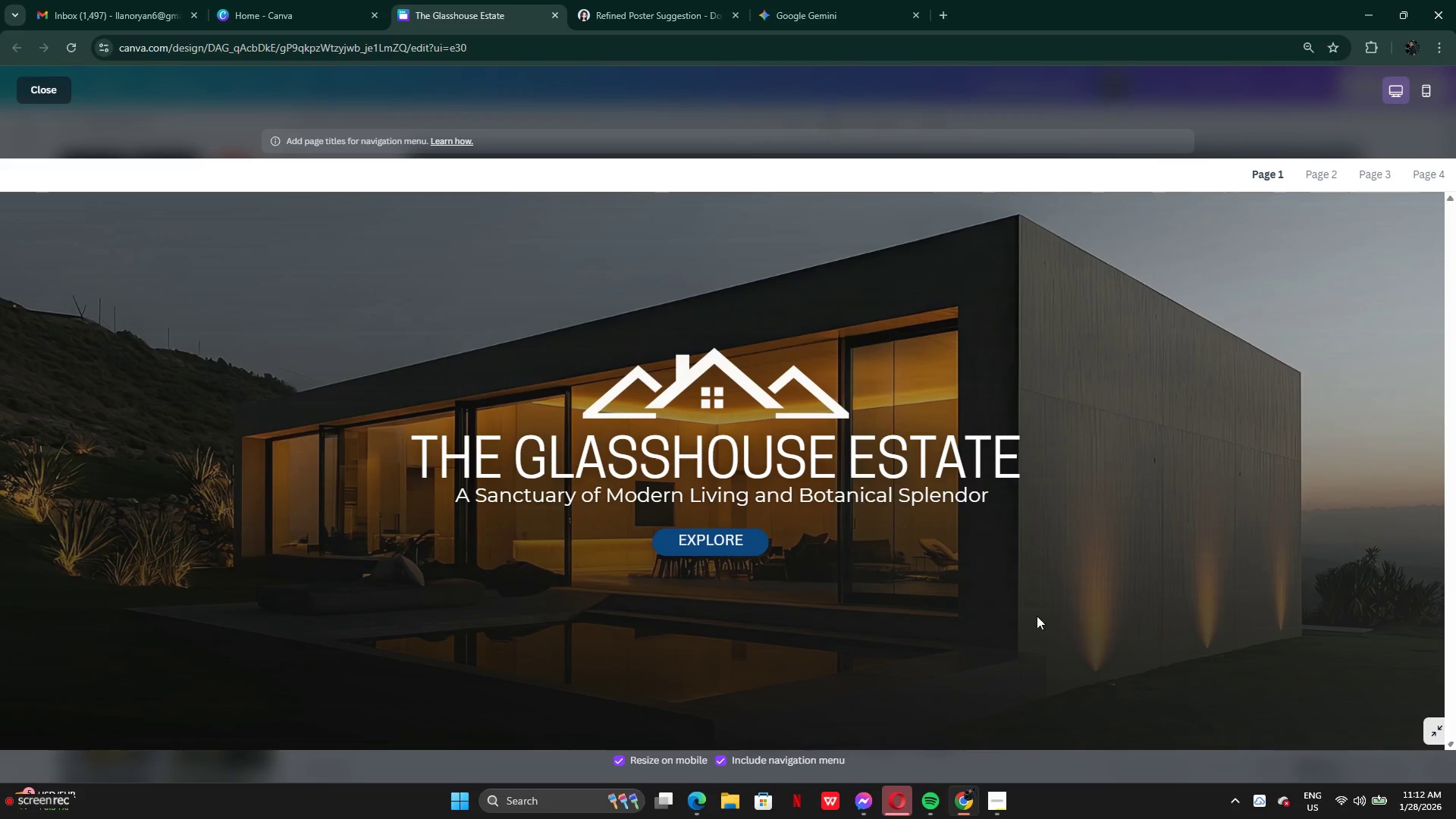 
left_click([739, 550])
 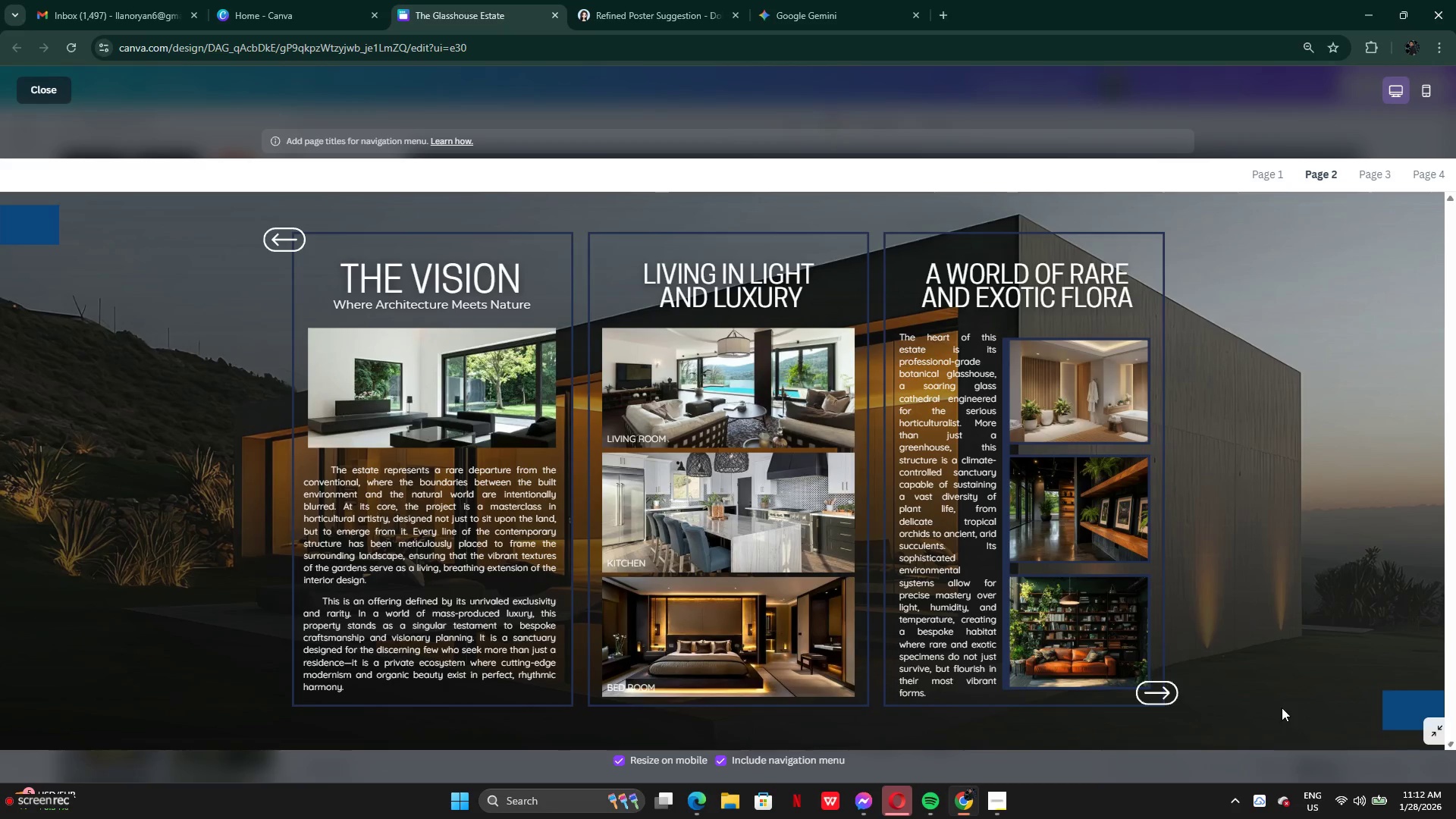 
left_click([1160, 698])
 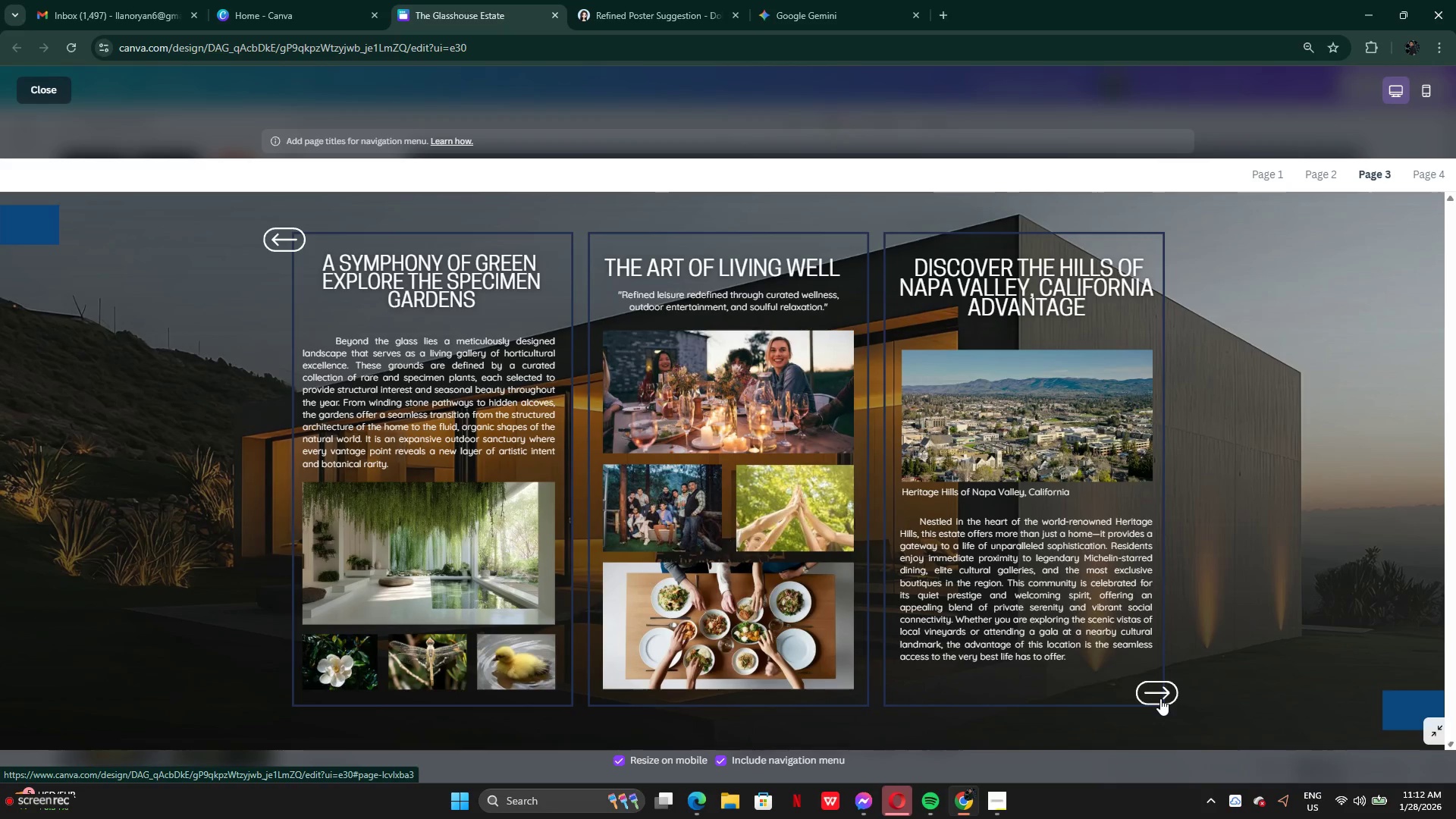 
left_click([1160, 698])
 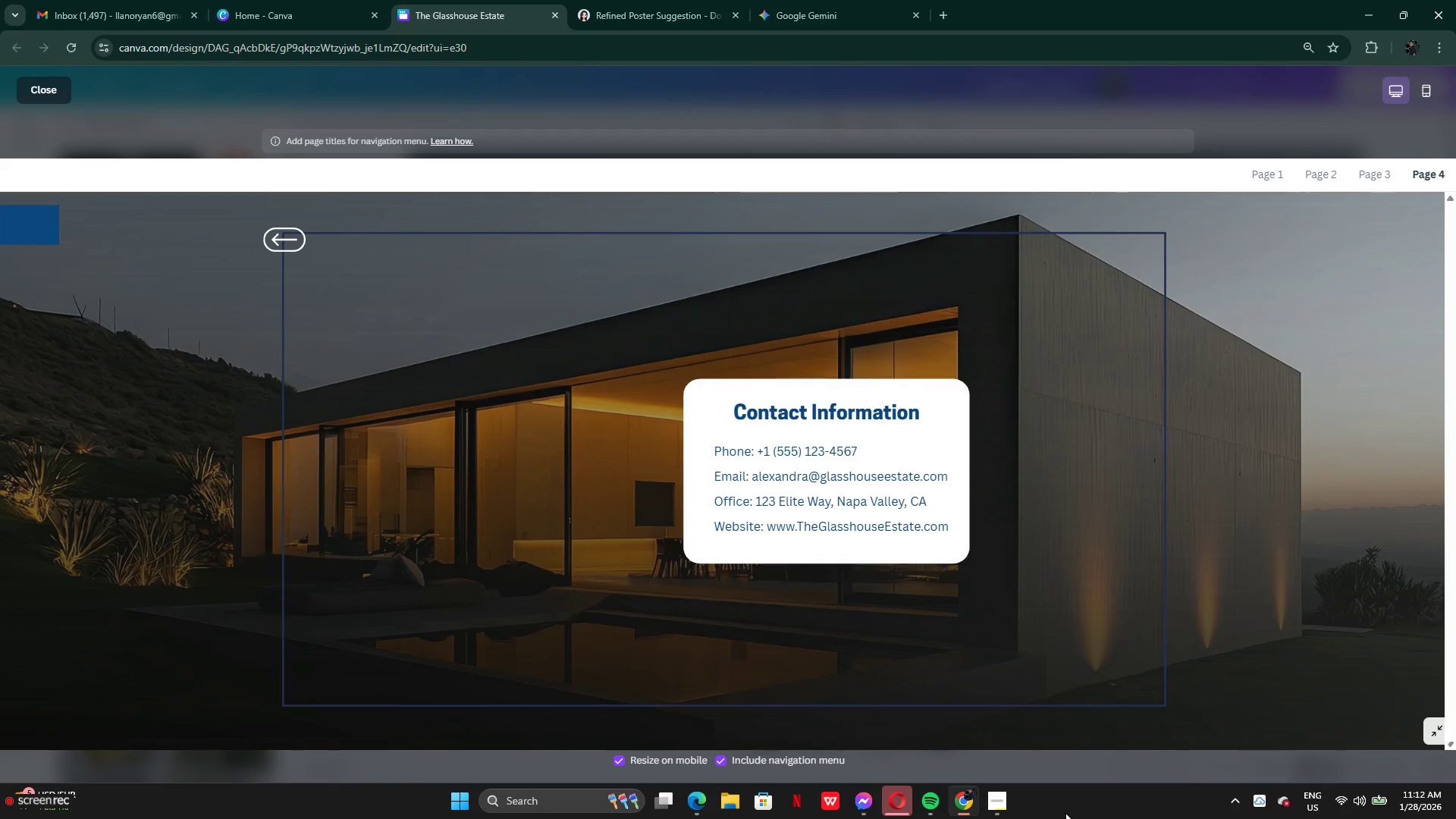 
wait(6.31)
 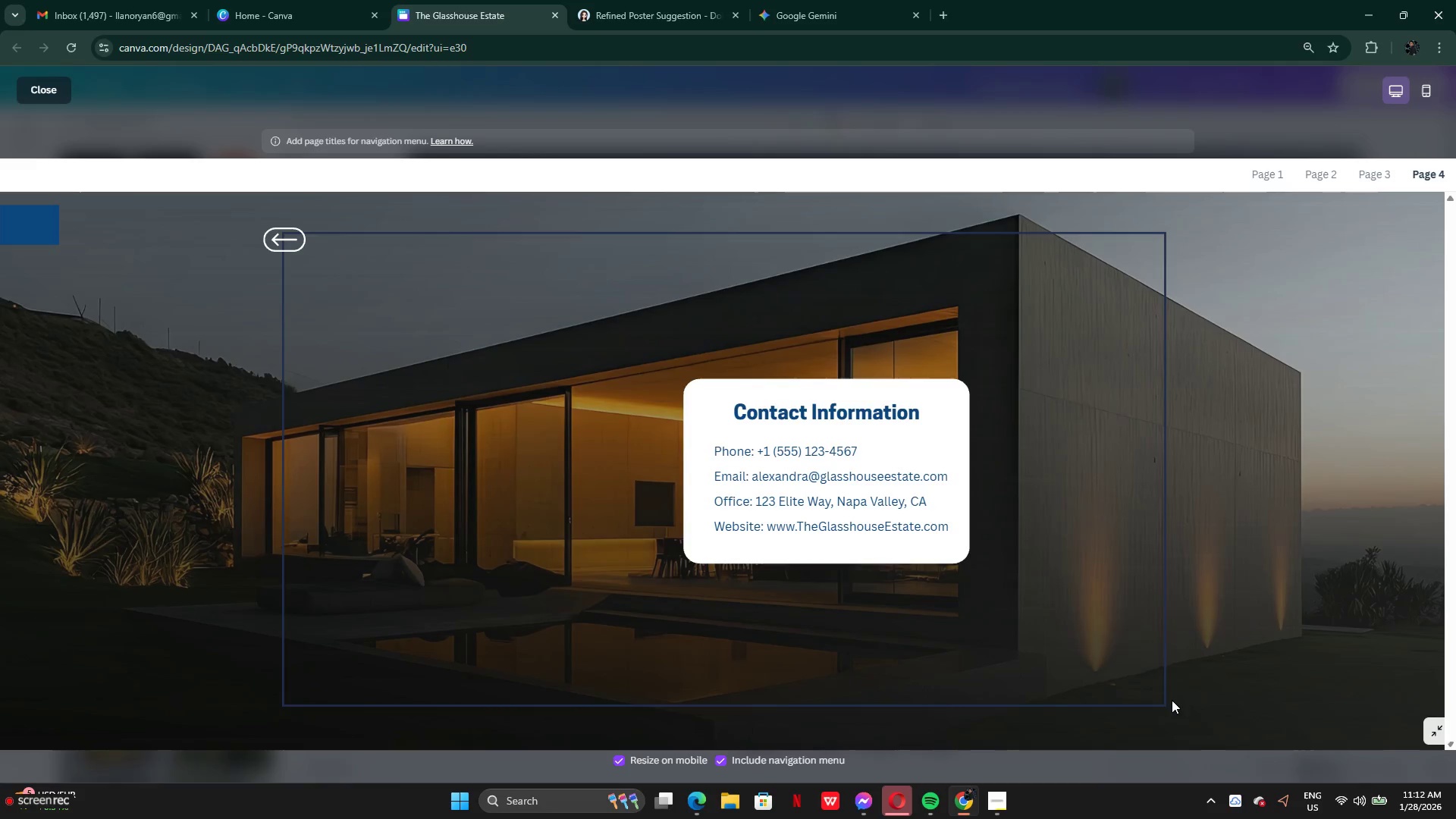 
left_click([270, 238])
 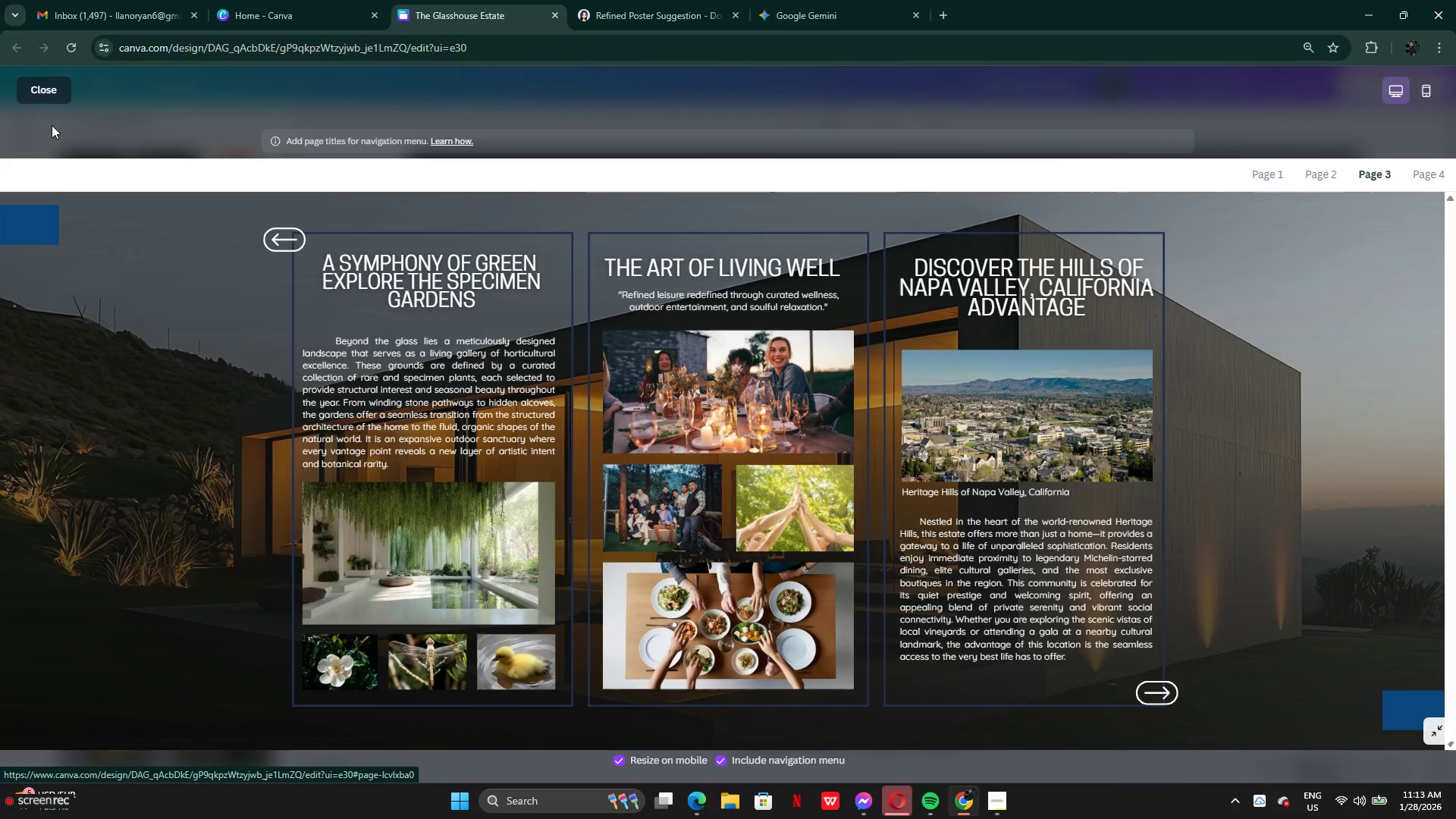 
left_click([29, 83])
 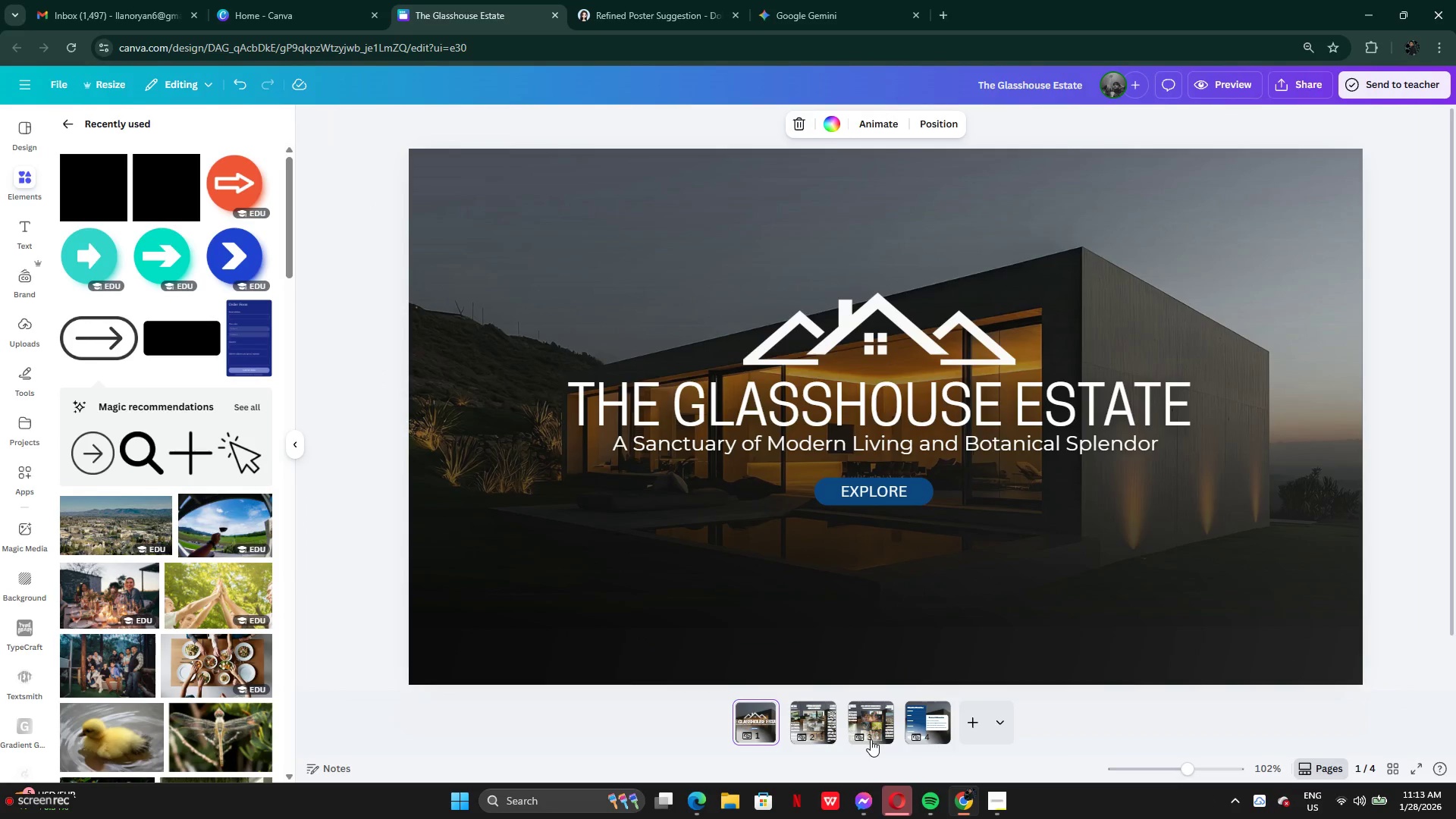 
left_click([817, 727])
 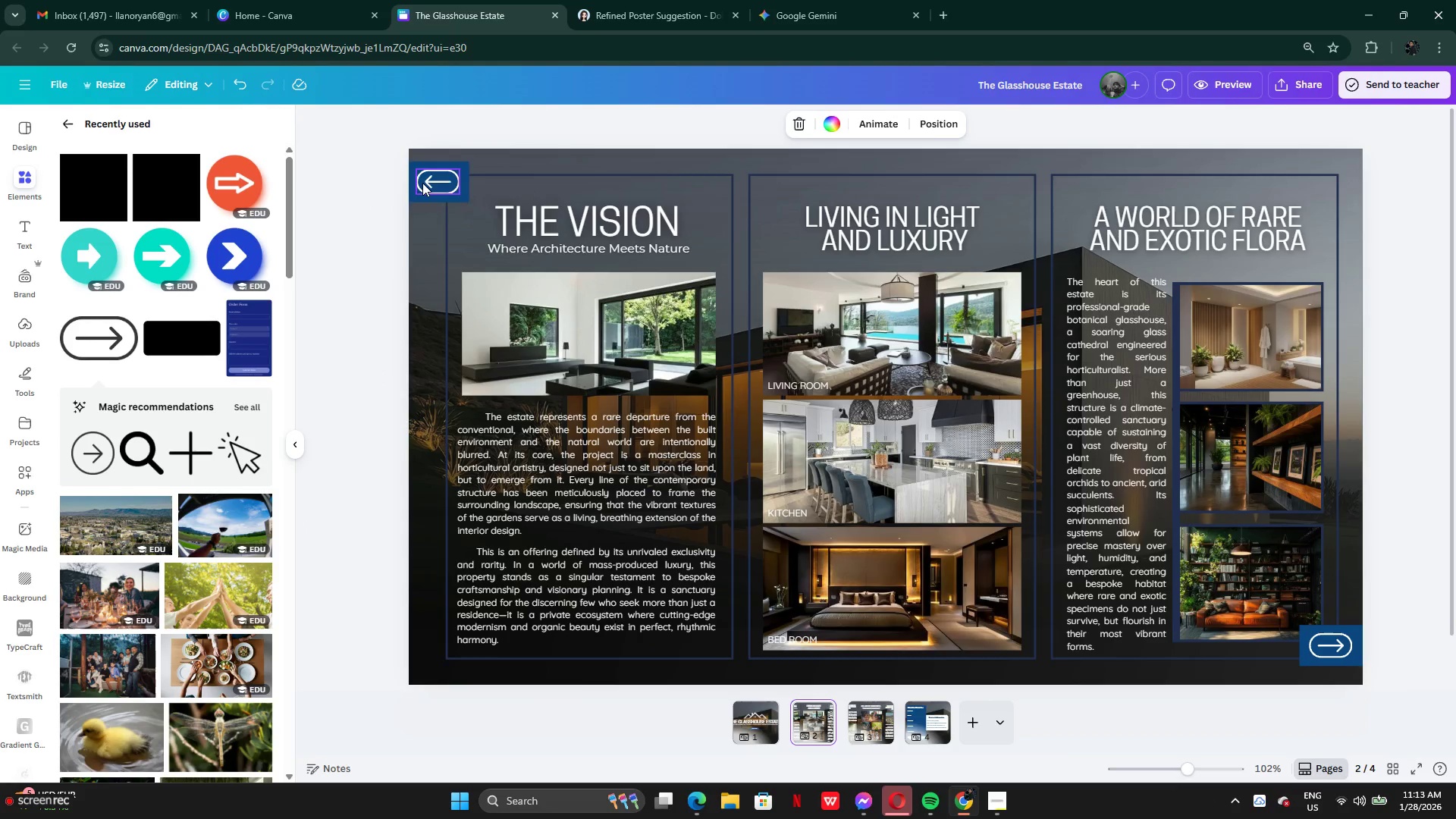 
left_click_drag(start_coordinate=[387, 173], to_coordinate=[421, 177])
 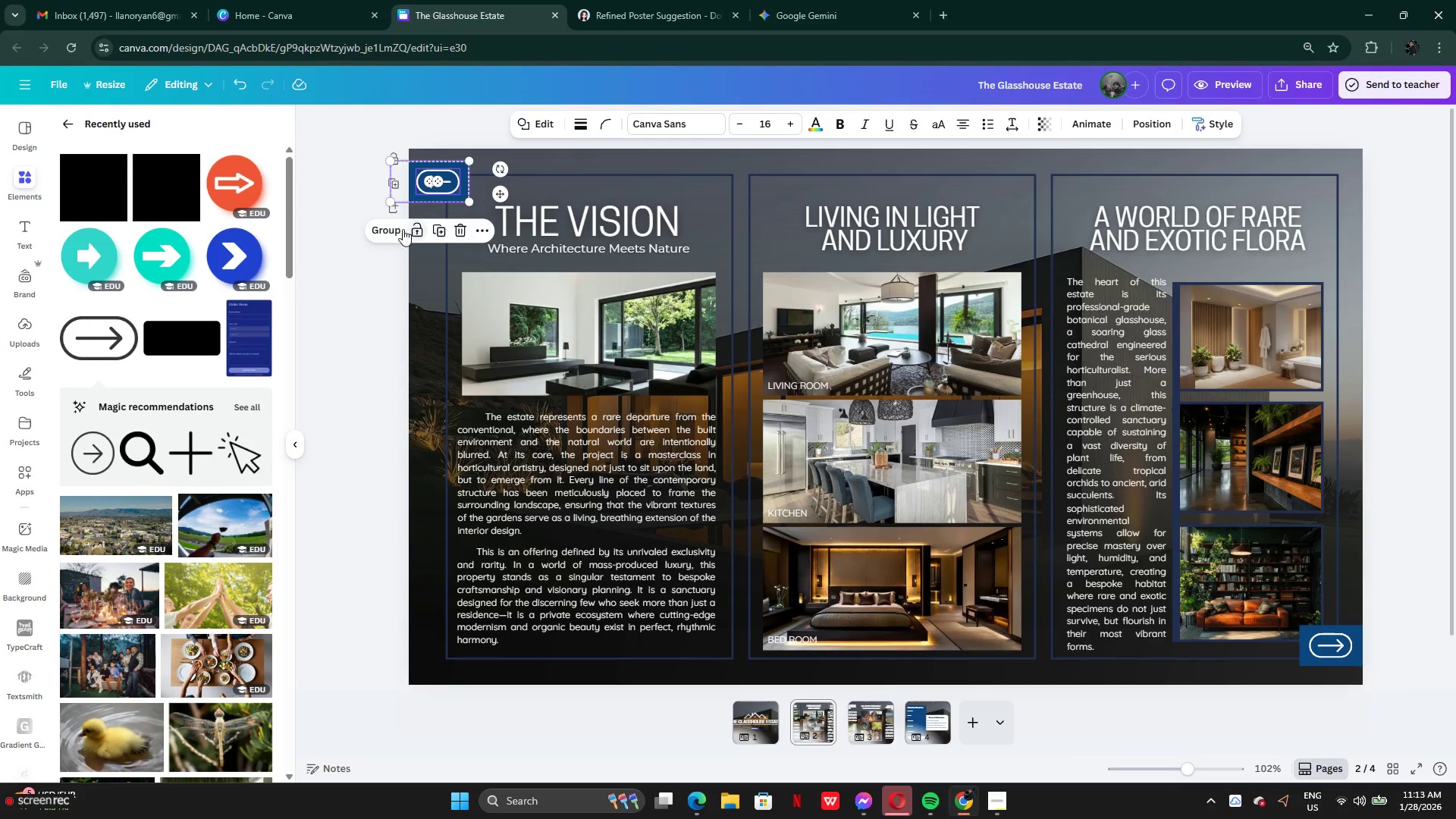 
left_click([385, 233])
 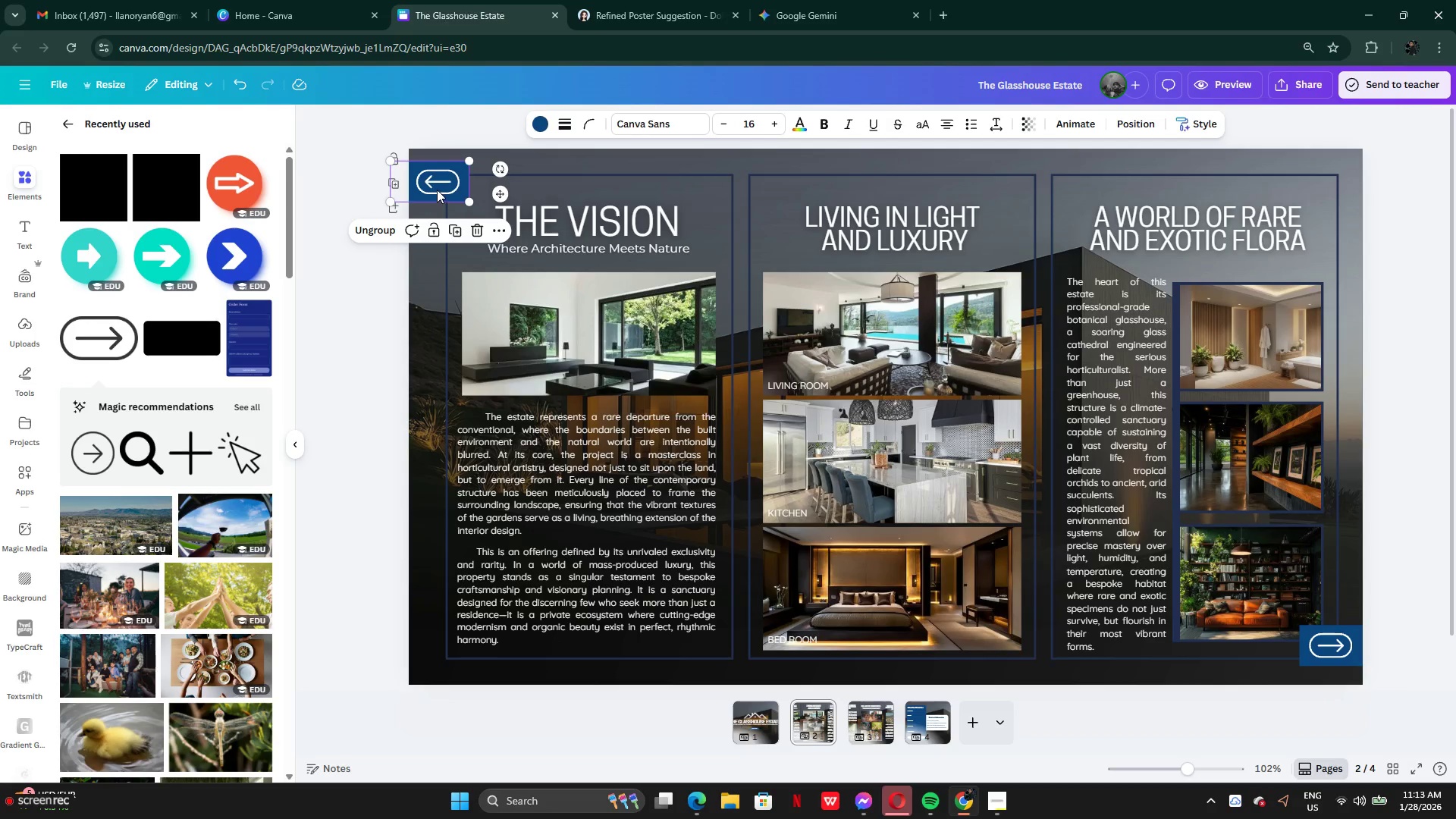 
left_click([437, 190])
 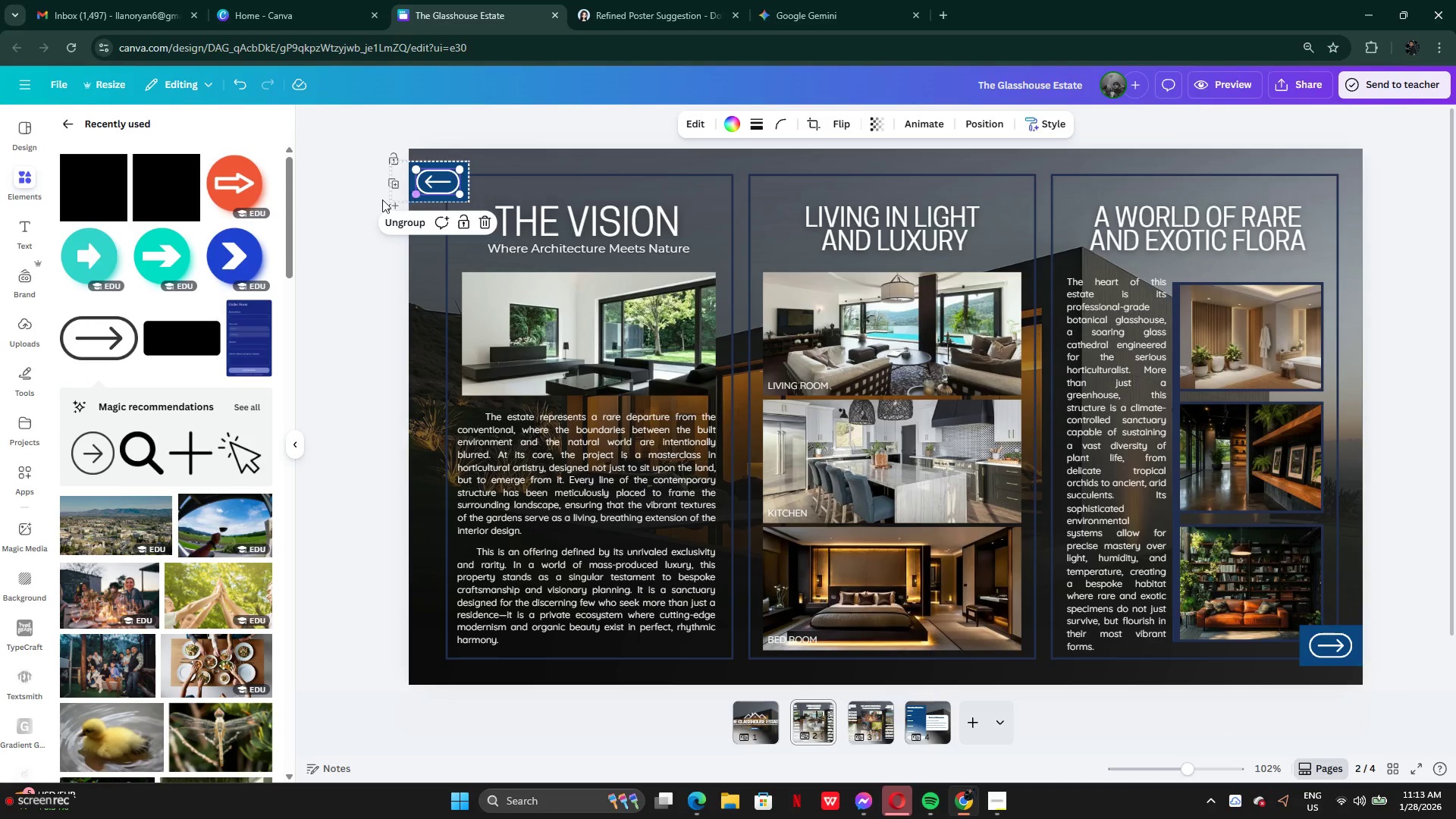 
left_click([356, 205])
 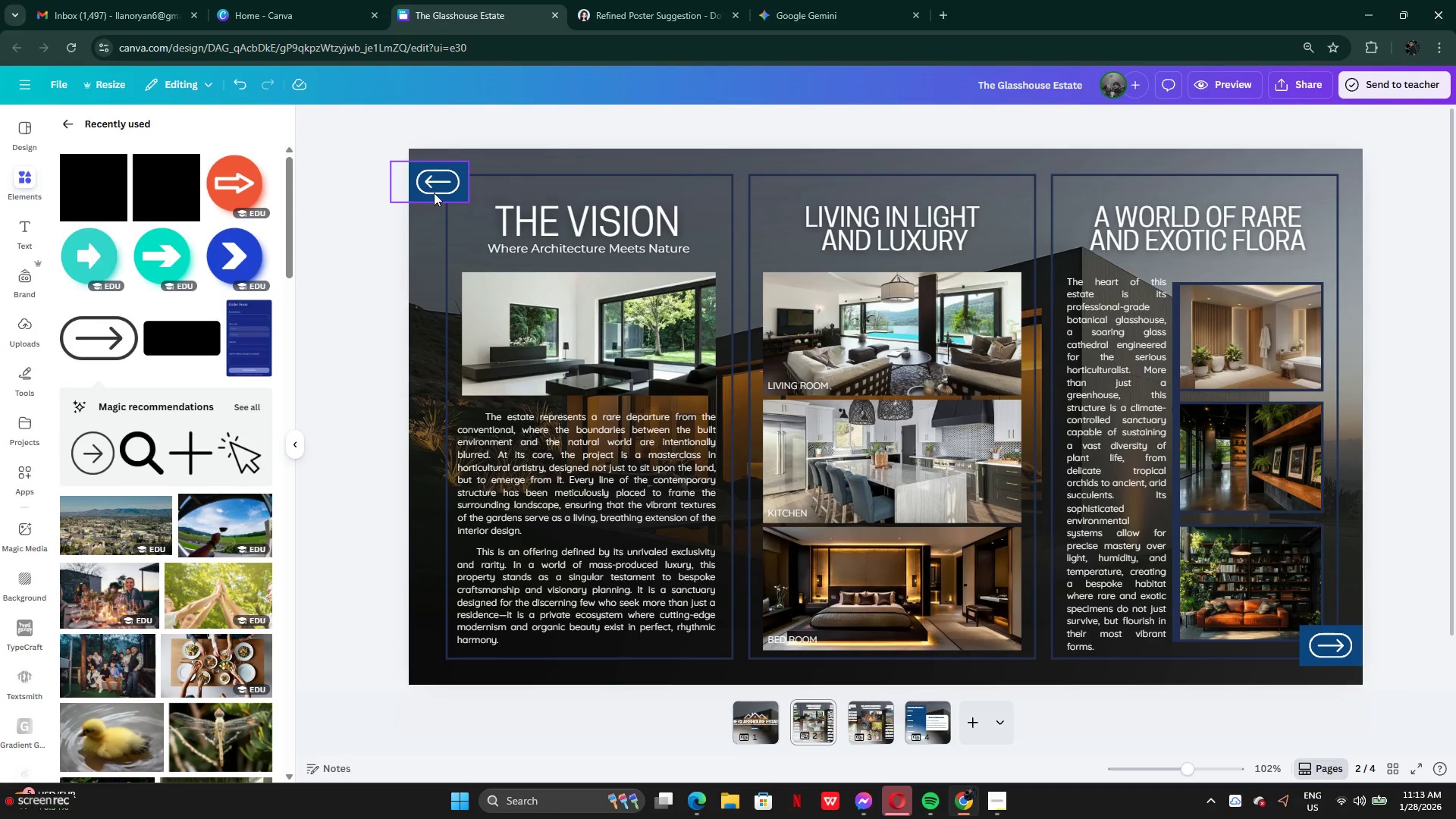 
left_click([434, 195])
 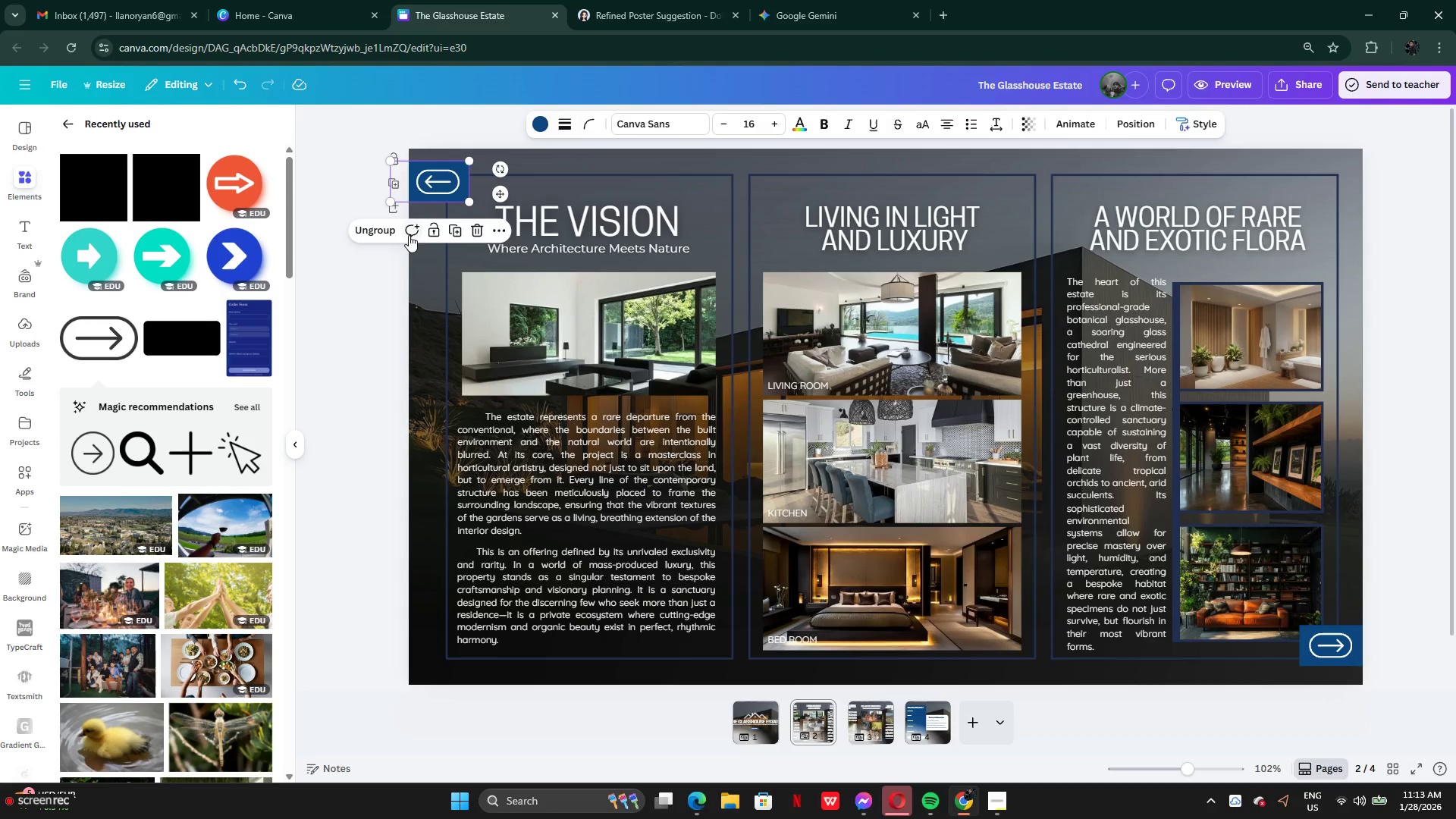 
left_click([381, 228])
 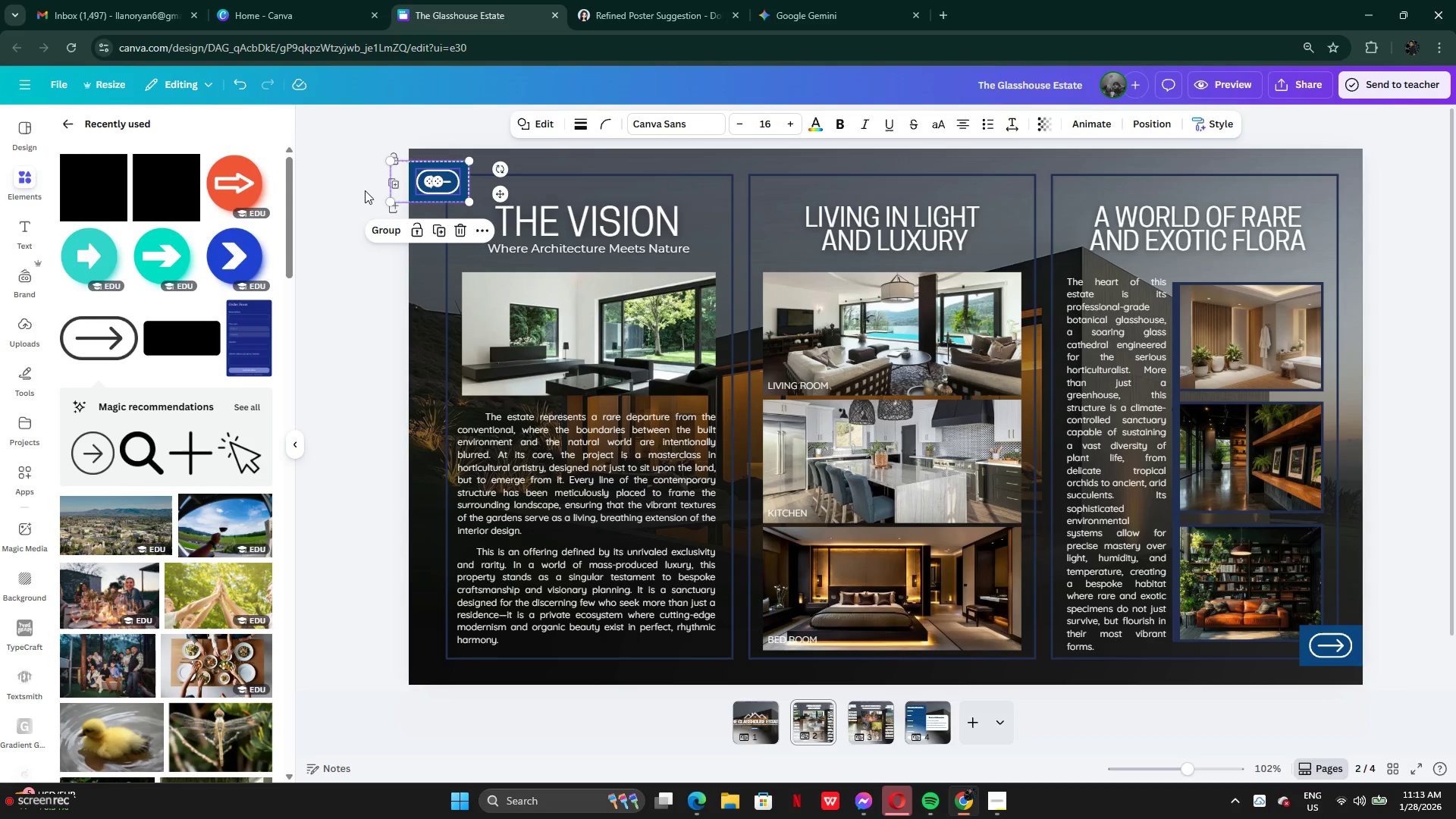 
left_click([362, 198])
 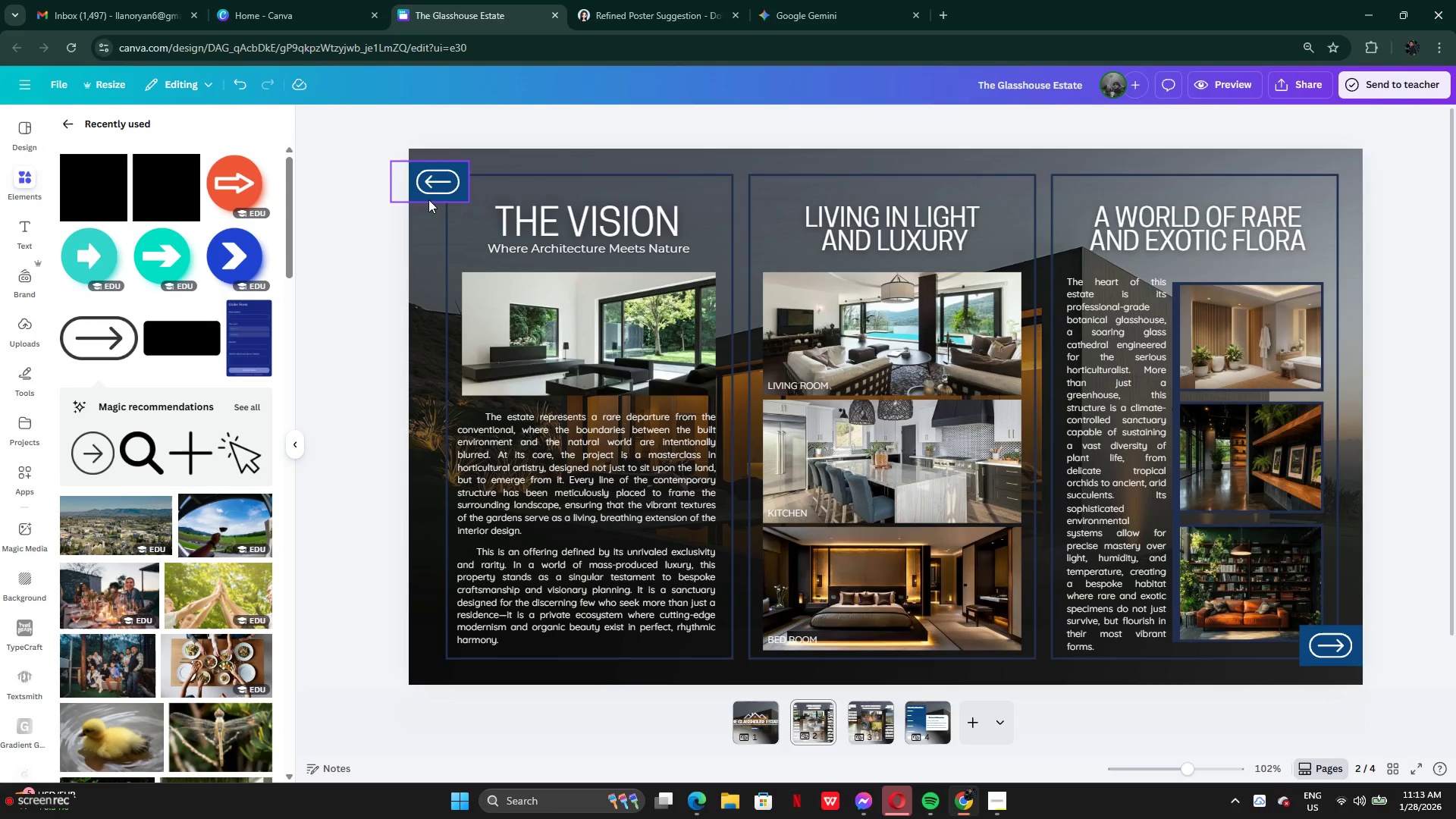 
left_click([428, 199])
 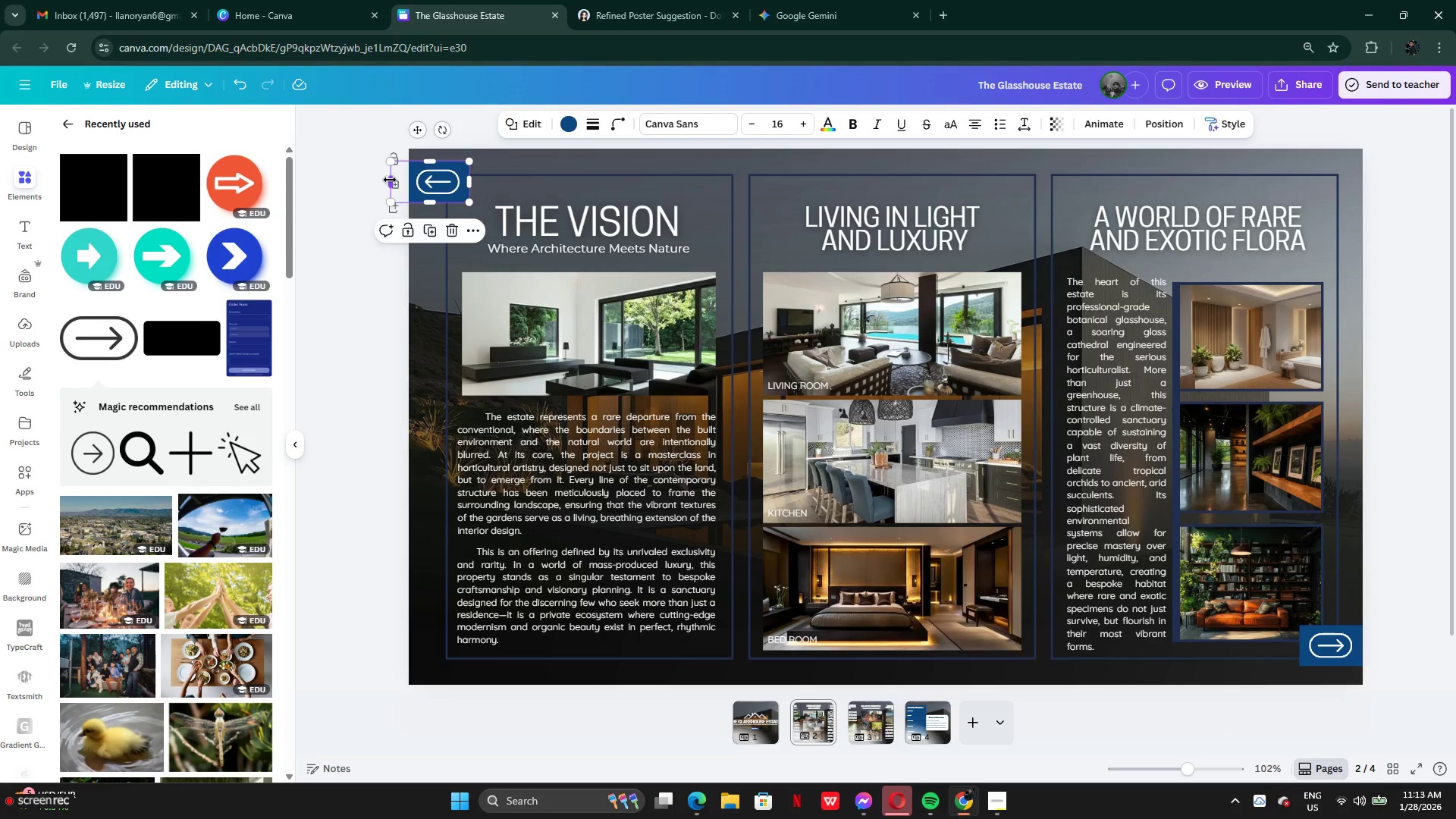 
left_click_drag(start_coordinate=[390, 180], to_coordinate=[410, 184])
 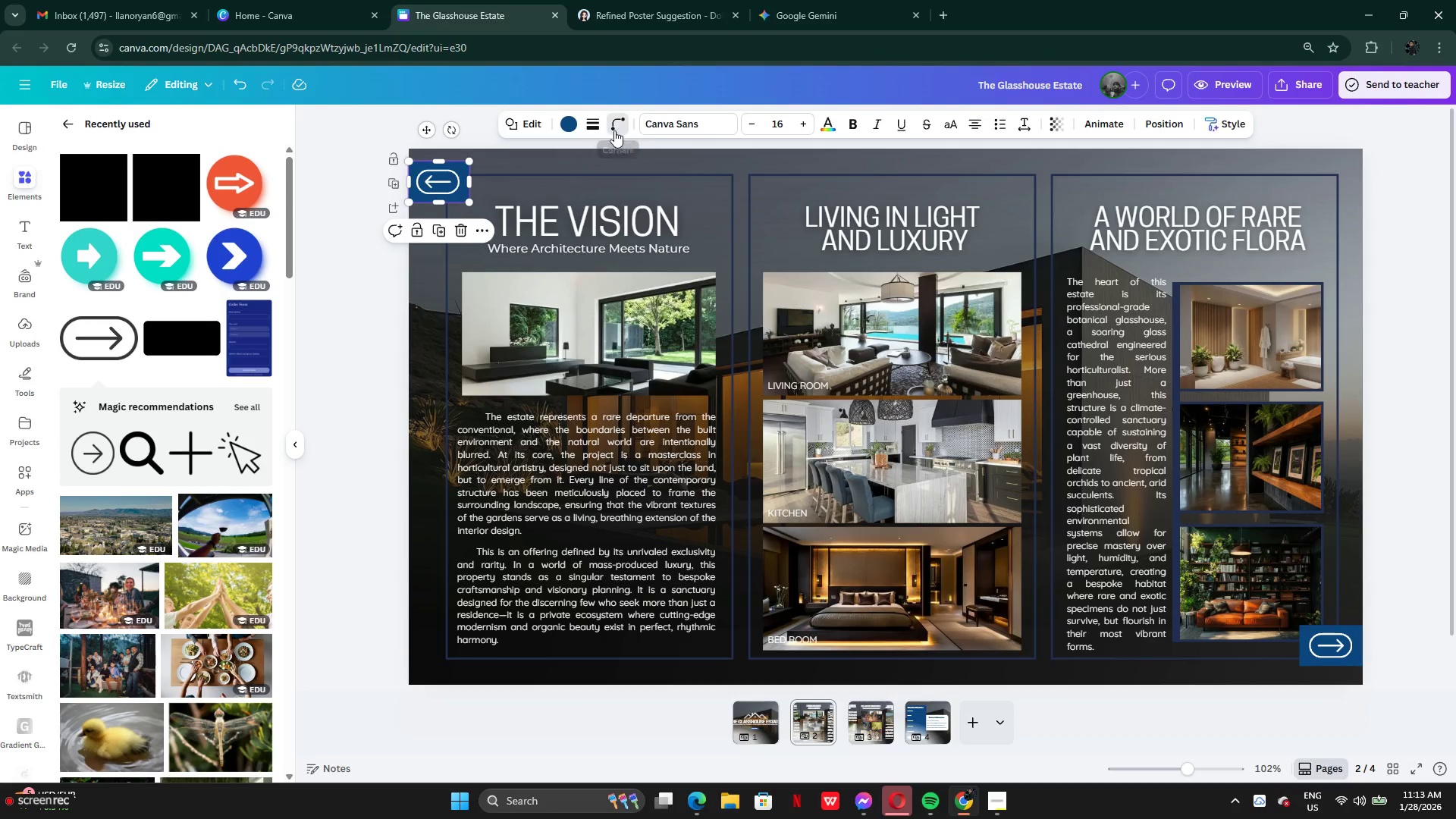 
left_click_drag(start_coordinate=[560, 184], to_coordinate=[608, 178])
 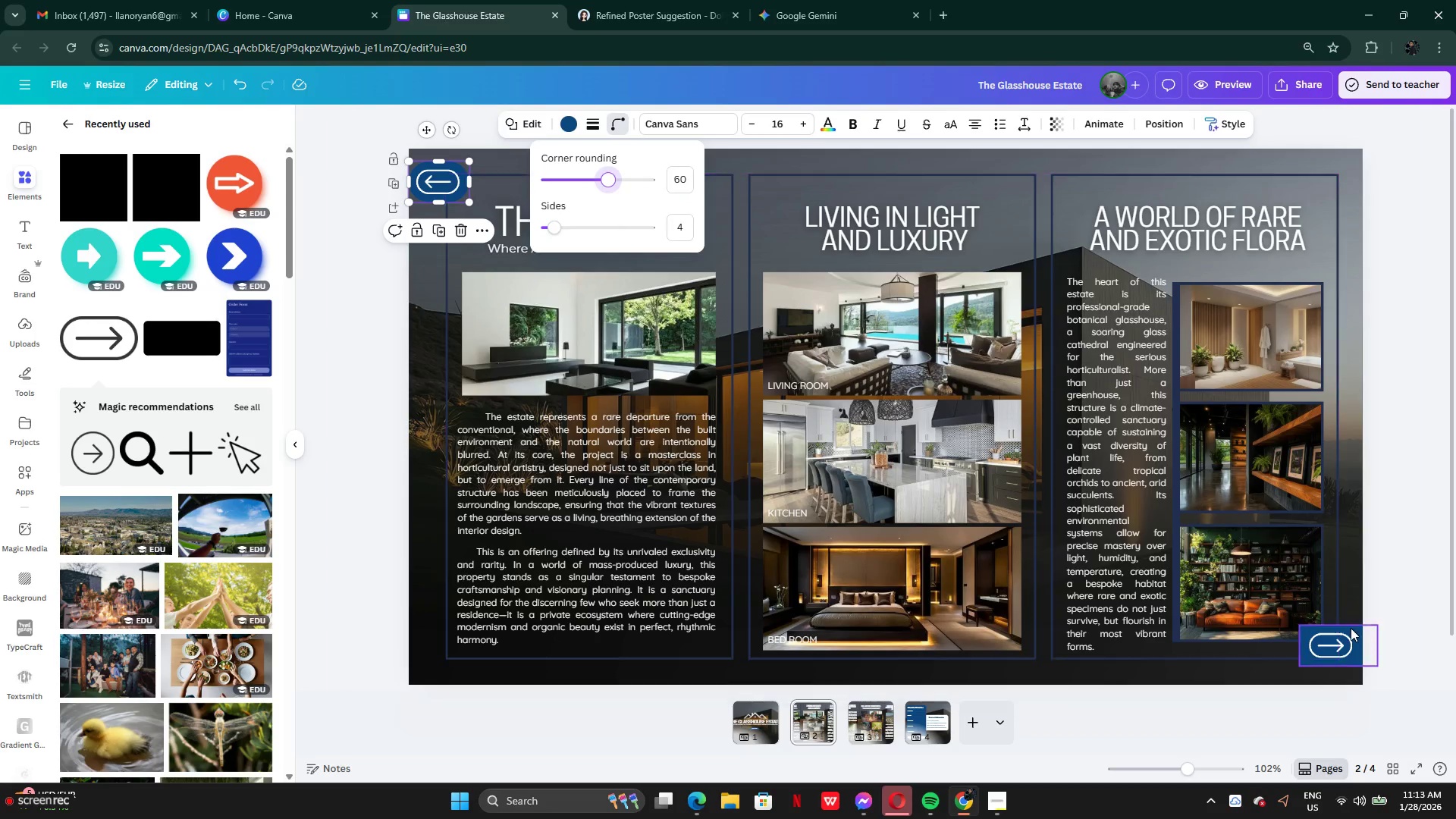 
left_click([1350, 654])
 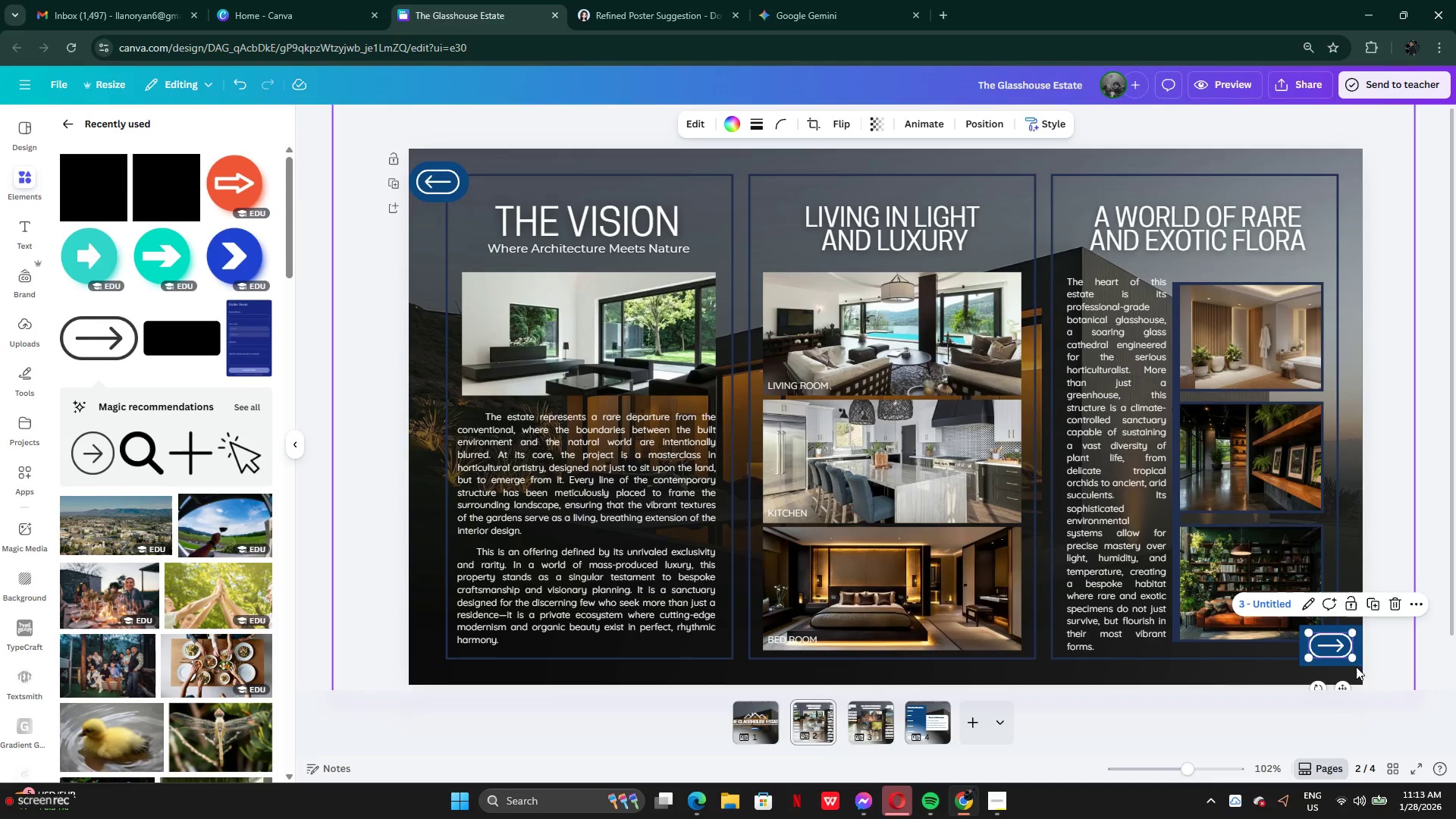 
left_click([1359, 661])
 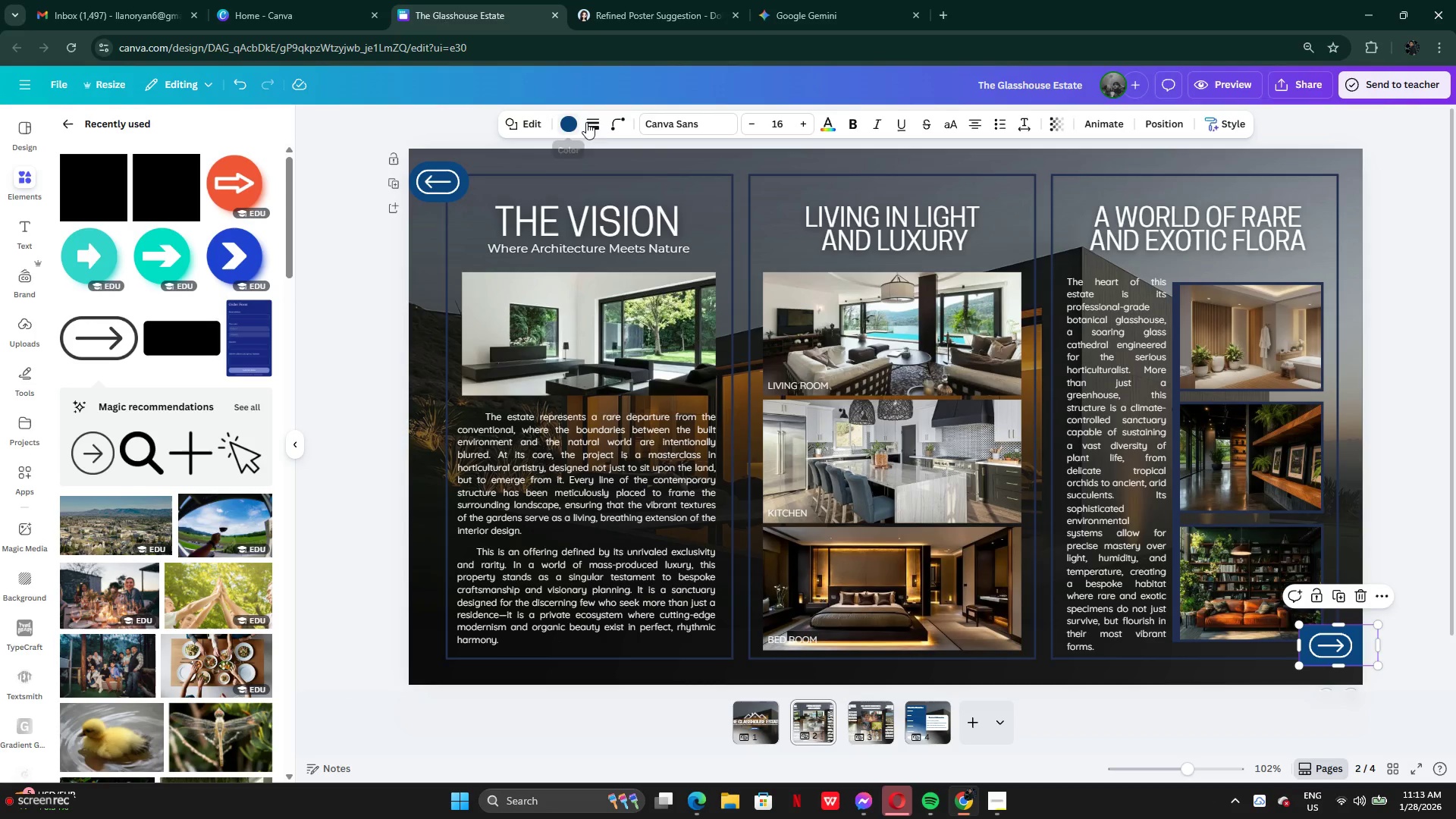 
left_click([615, 127])
 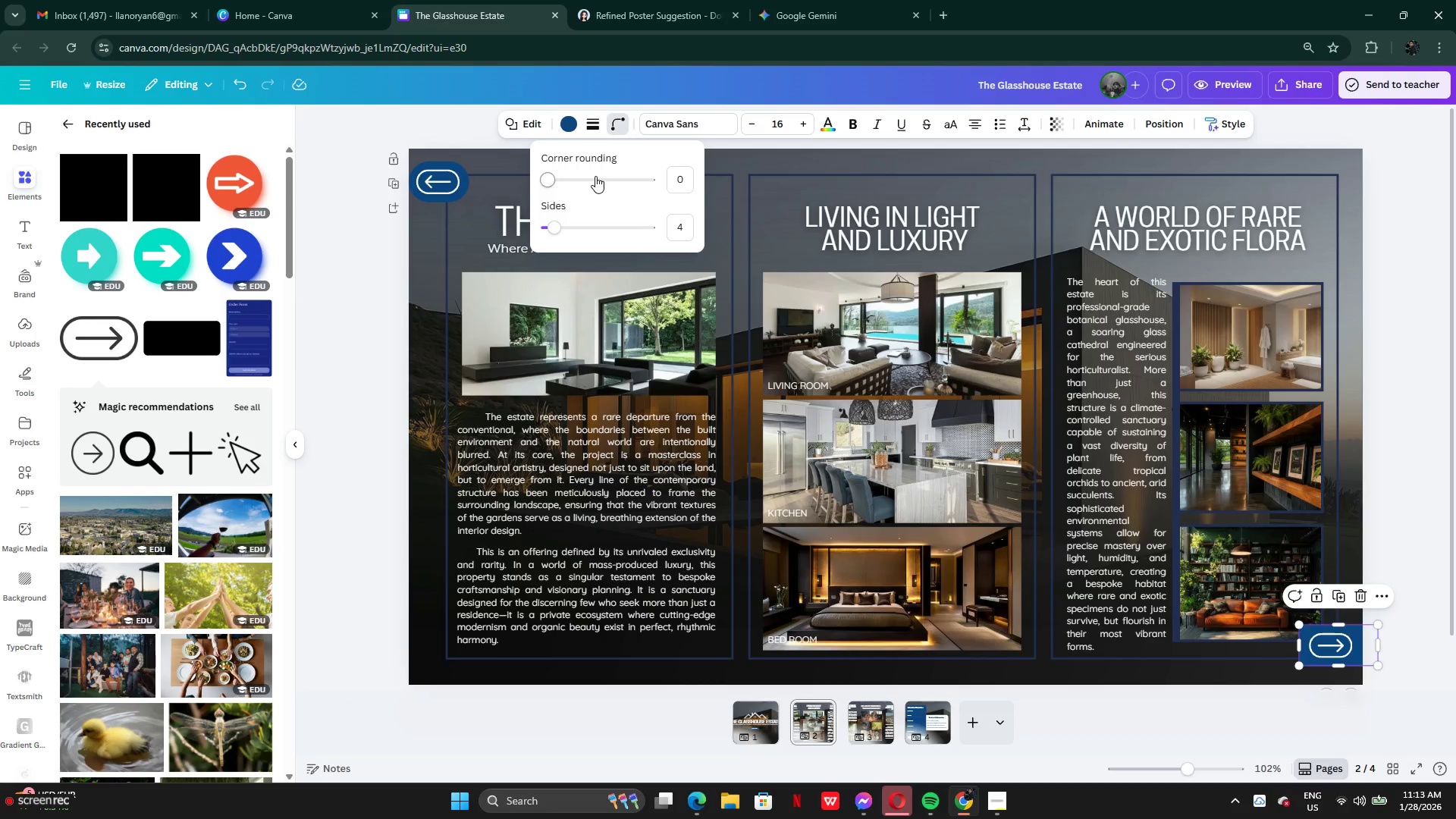 
left_click_drag(start_coordinate=[595, 176], to_coordinate=[653, 177])
 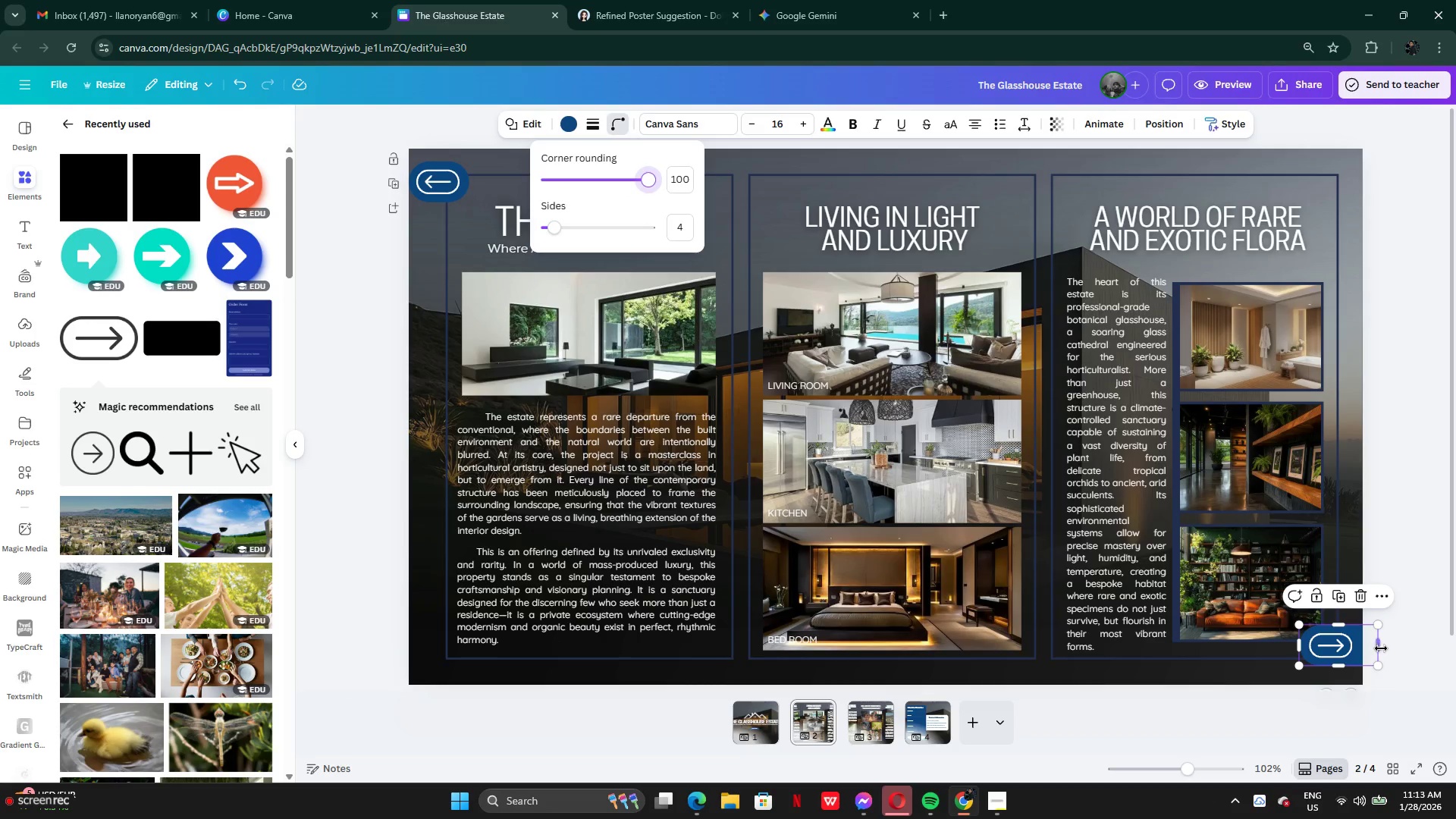 
left_click_drag(start_coordinate=[1382, 648], to_coordinate=[1367, 640])
 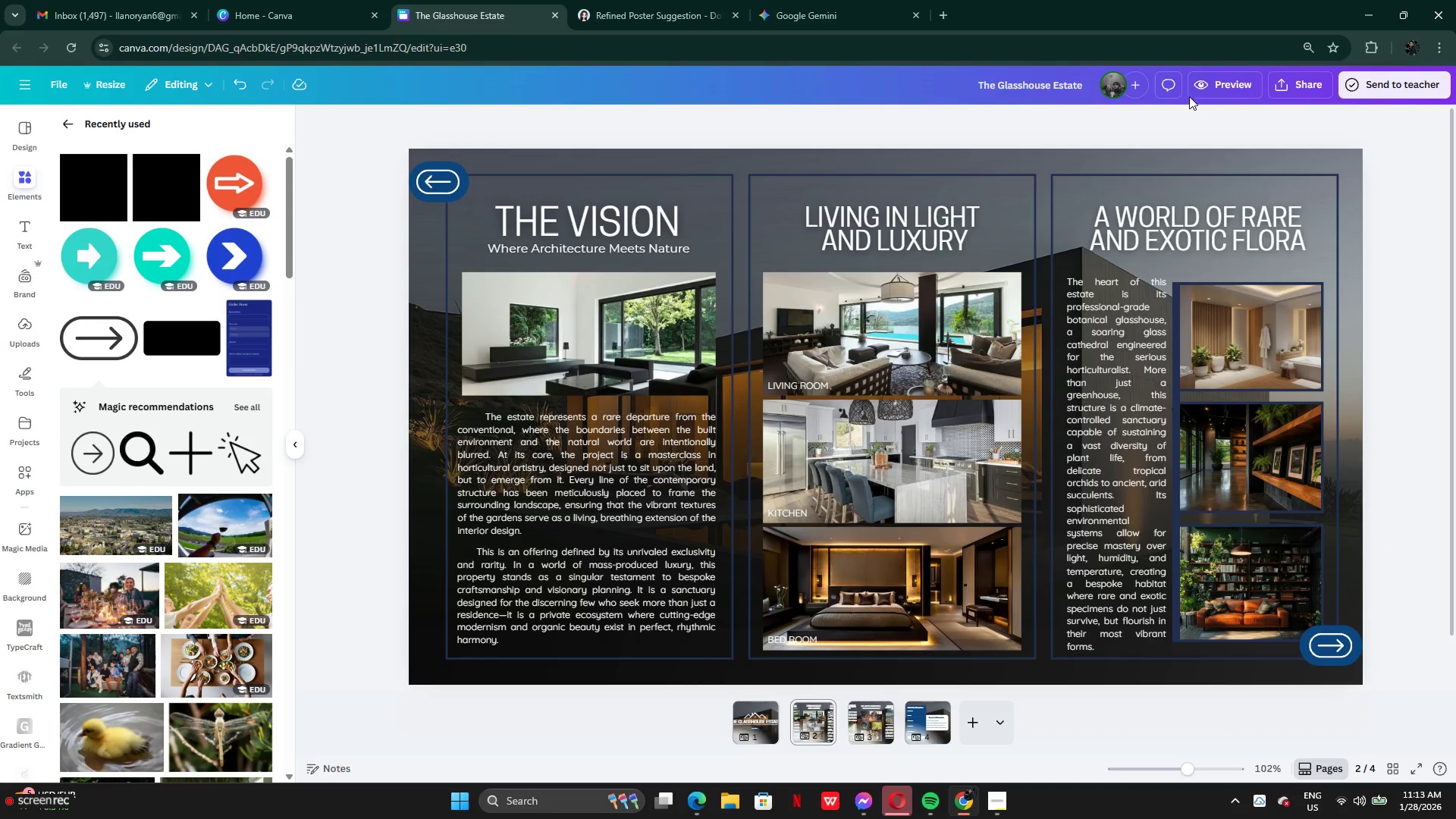 
left_click([1202, 86])
 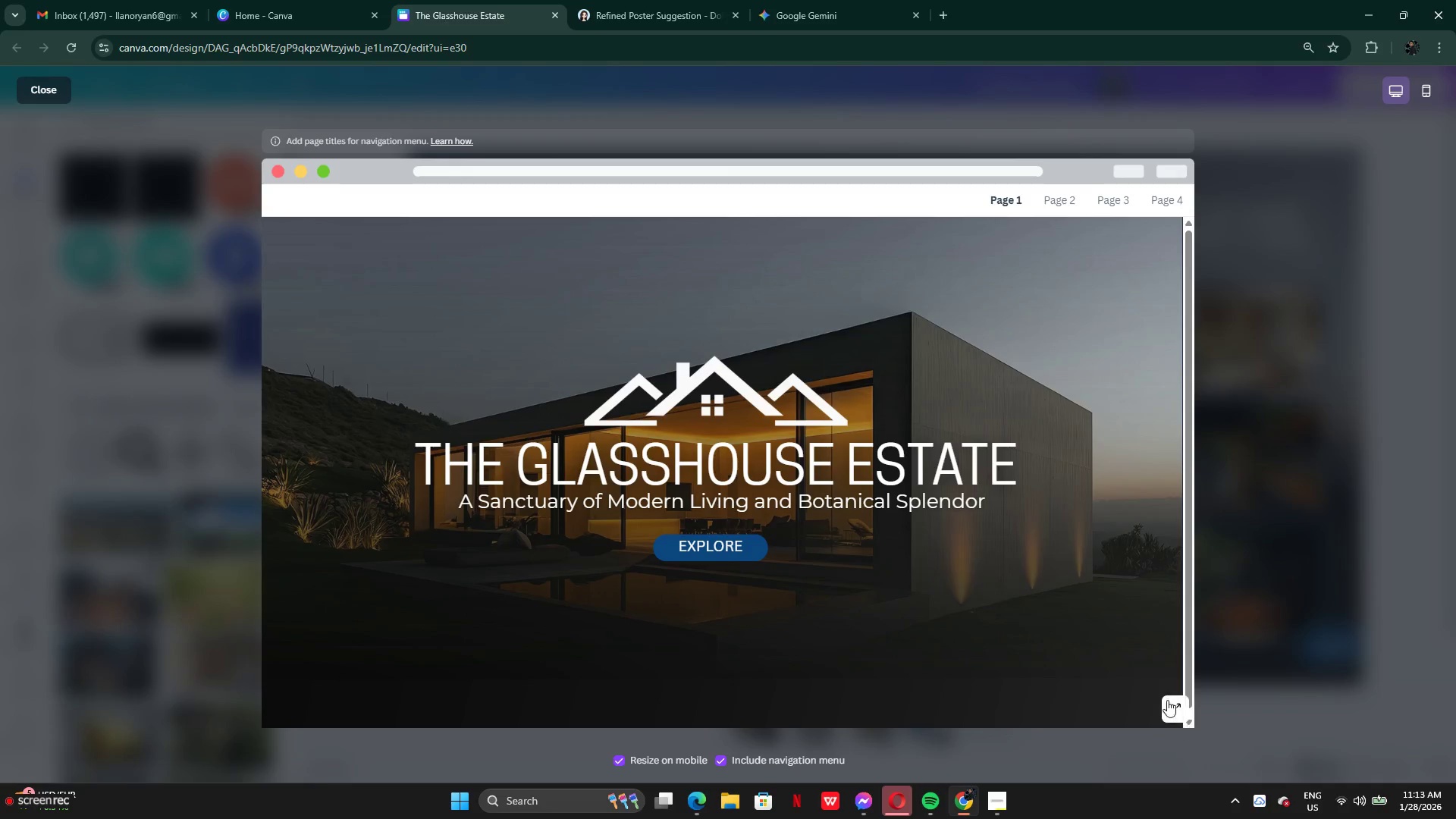 
left_click([1167, 694])
 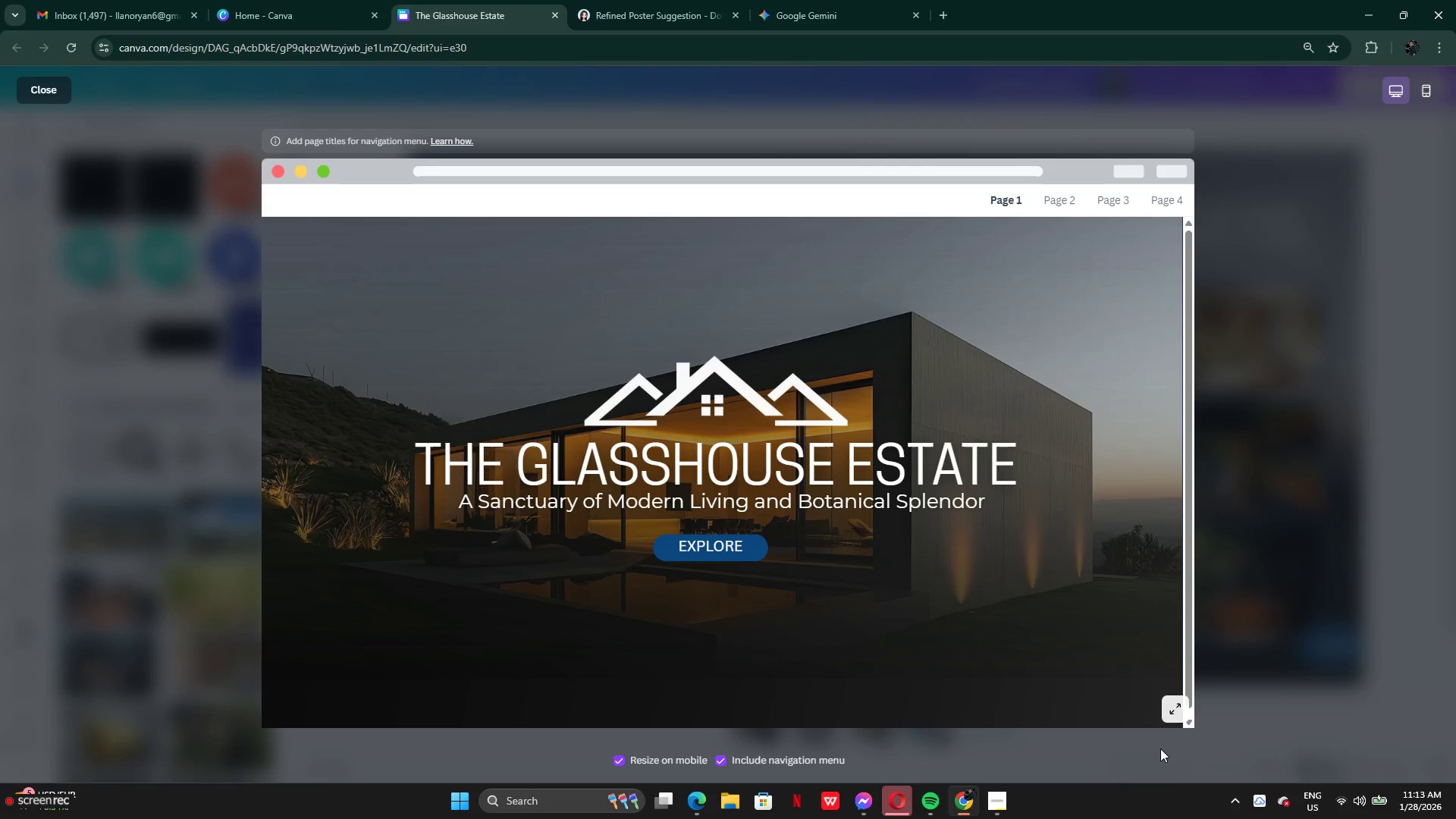 
left_click([1183, 708])
 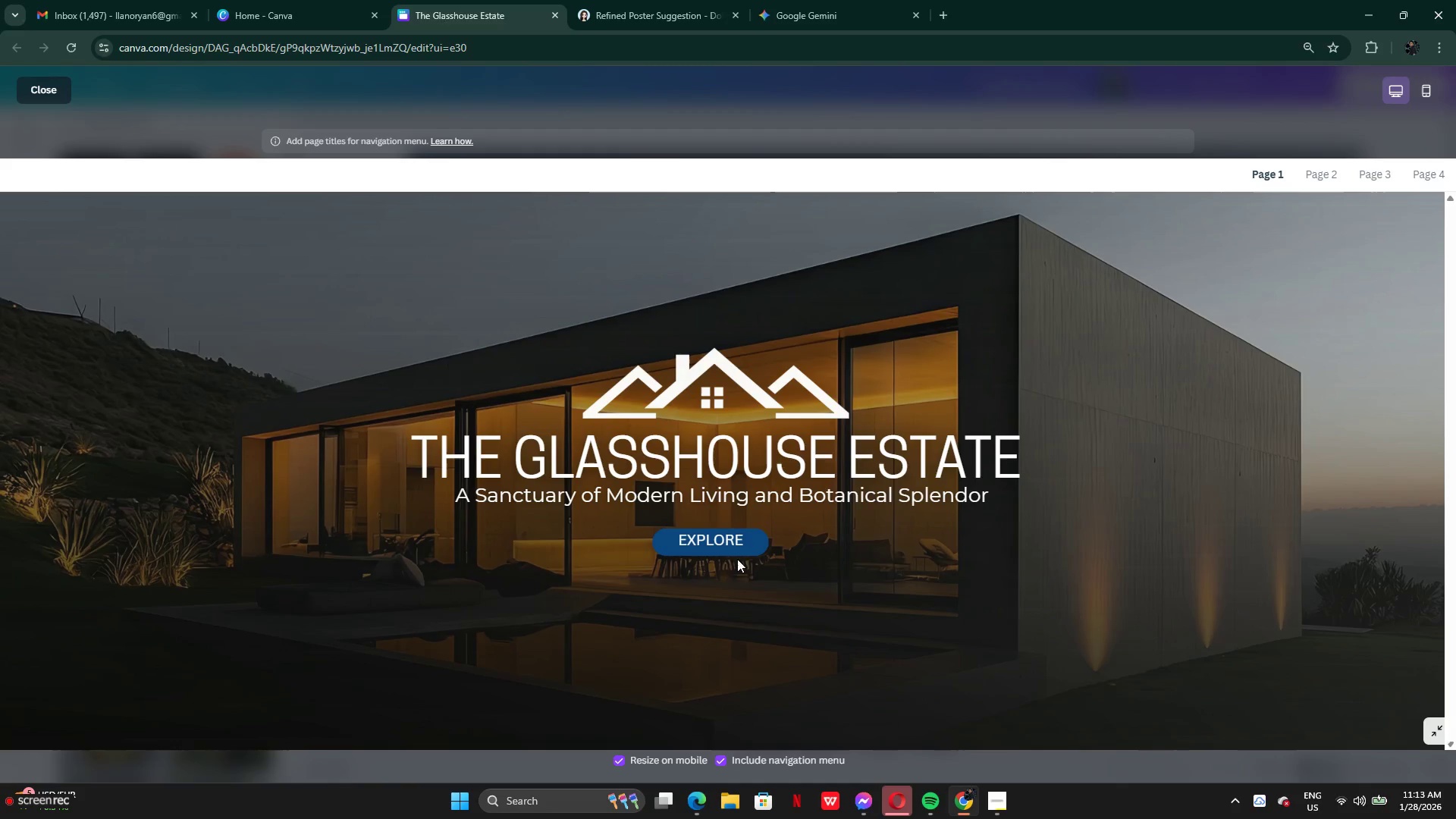 
left_click([730, 548])
 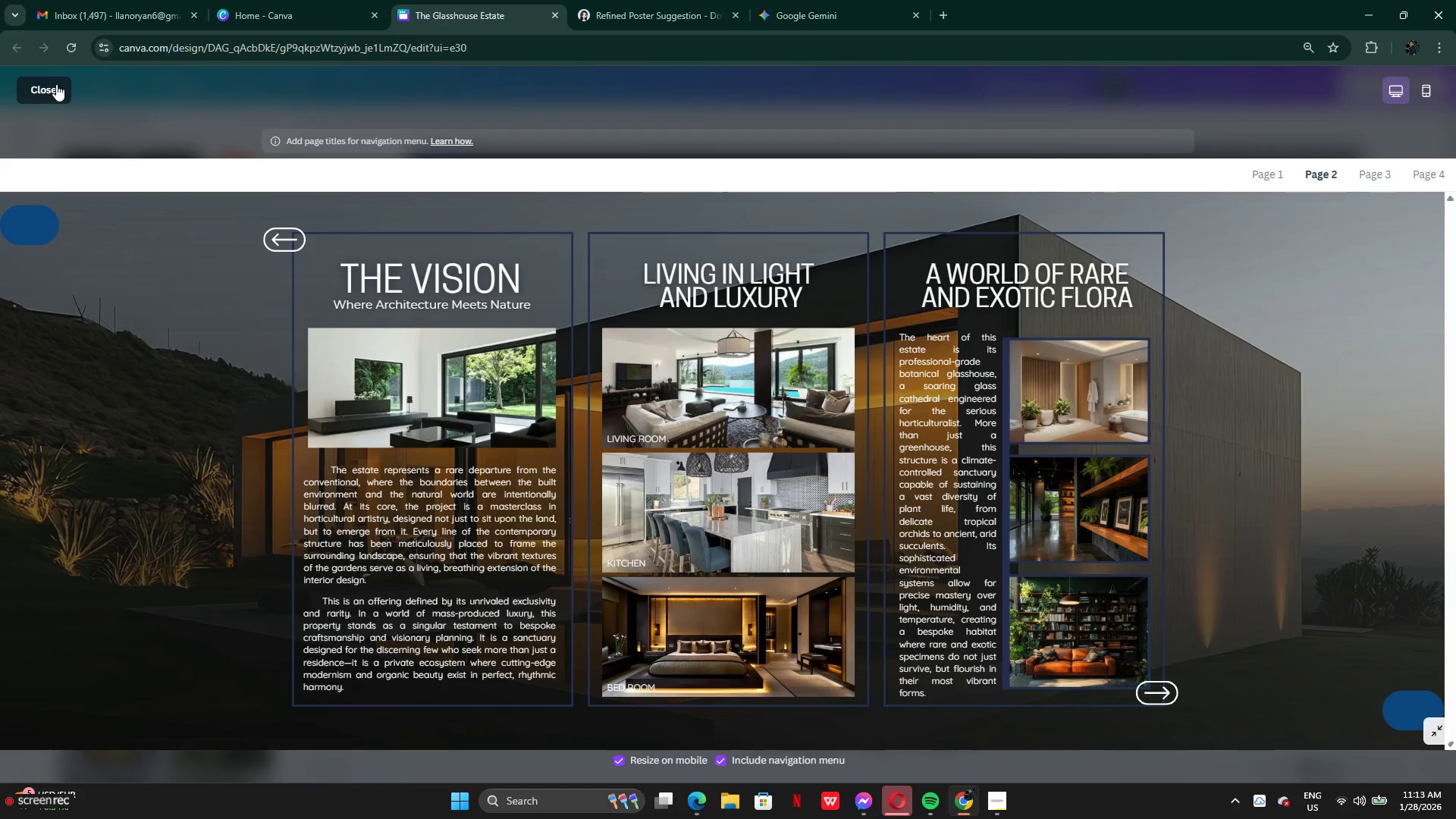 
left_click([56, 84])
 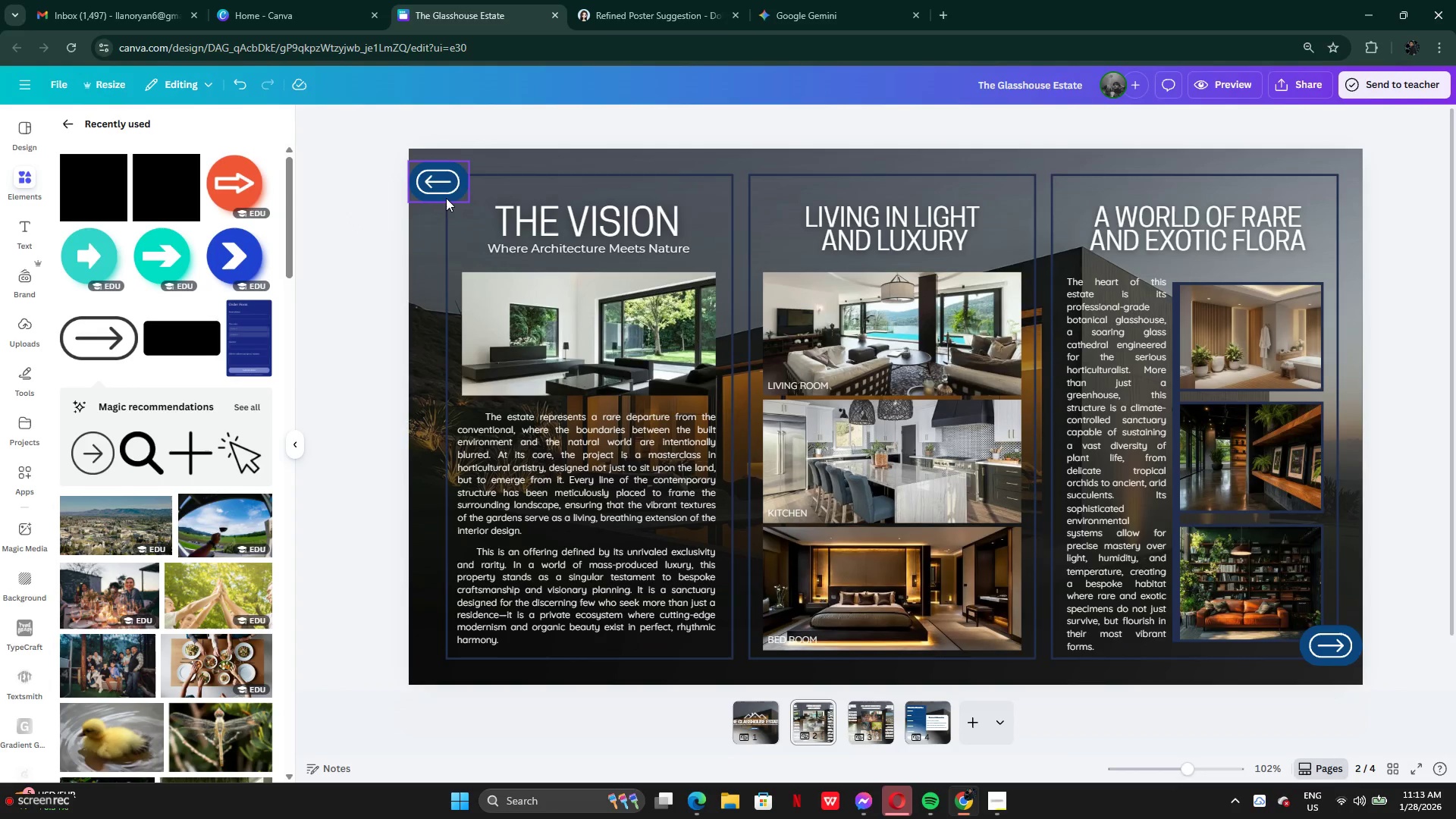 
left_click([447, 198])
 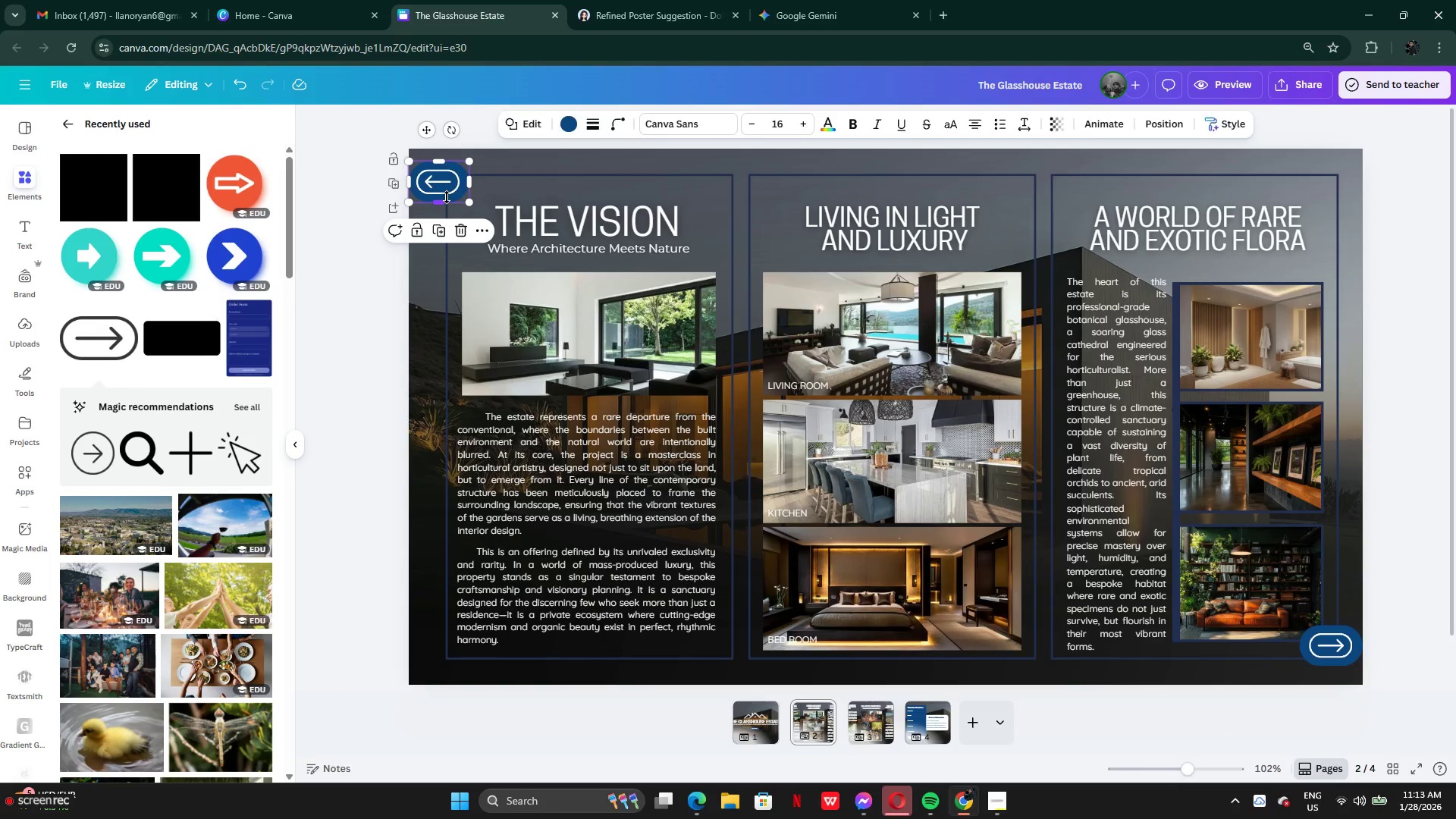 
key(Backspace)
 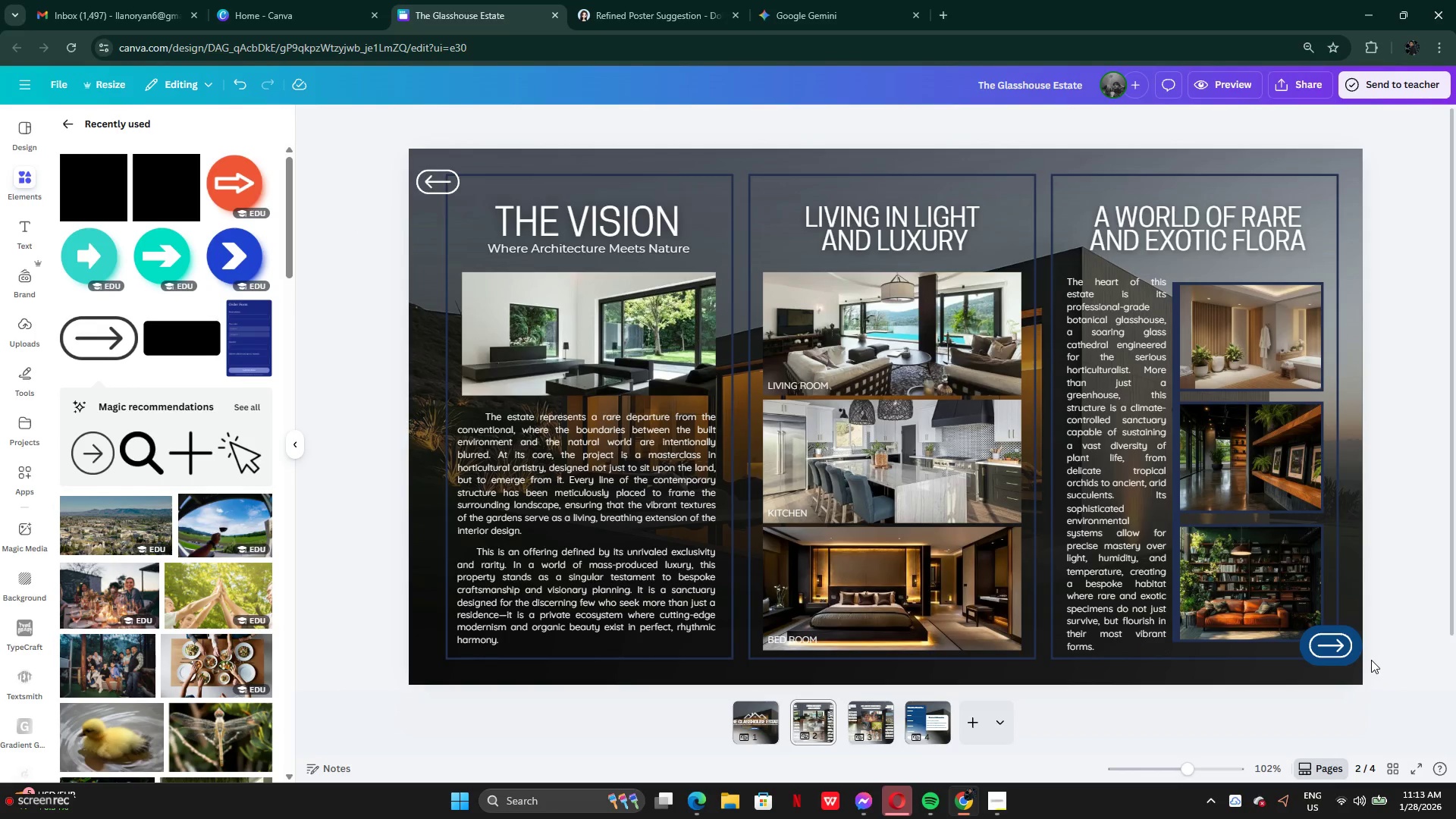 
left_click([1357, 657])
 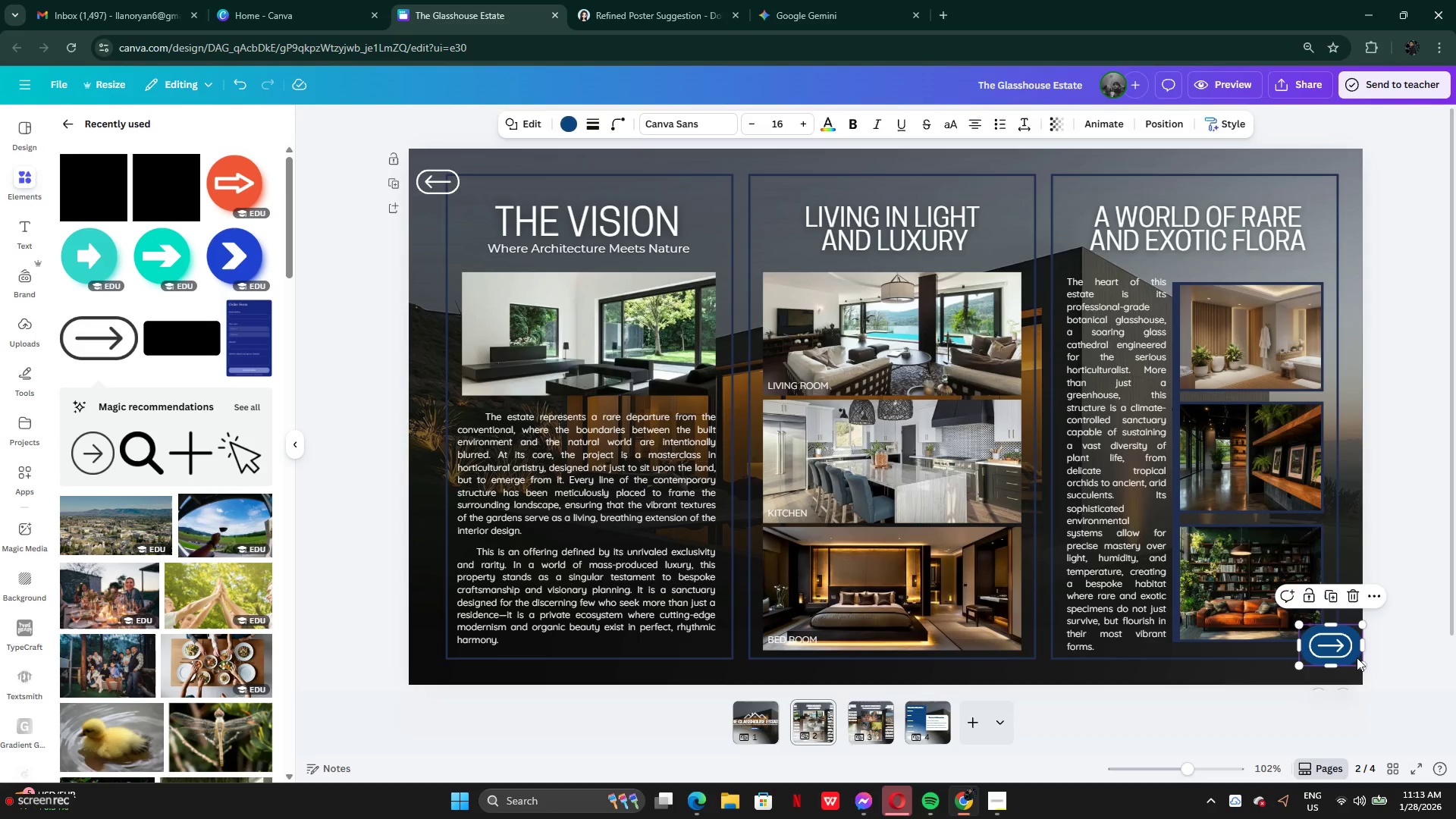 
key(Backspace)
 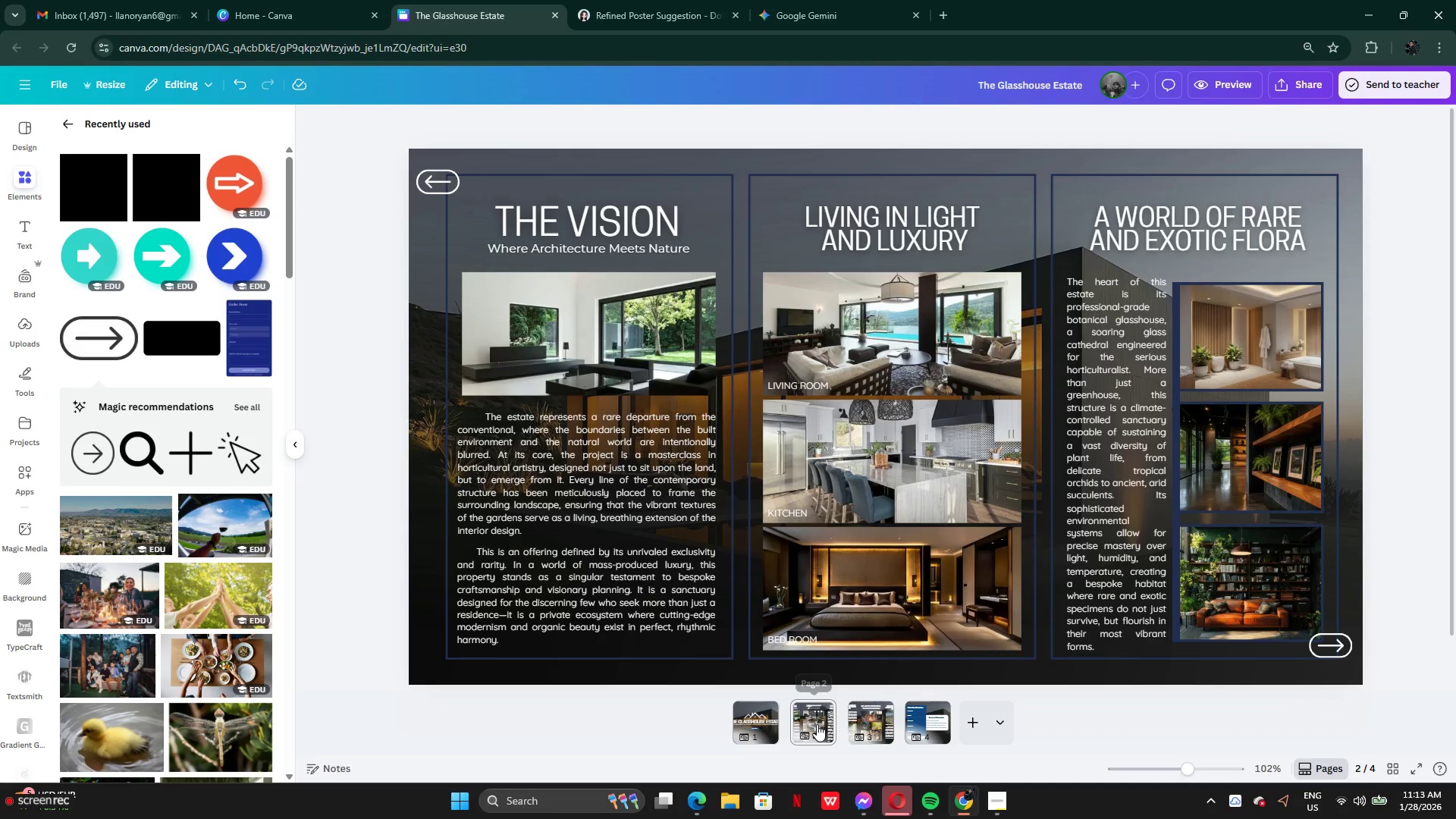 
left_click([816, 724])
 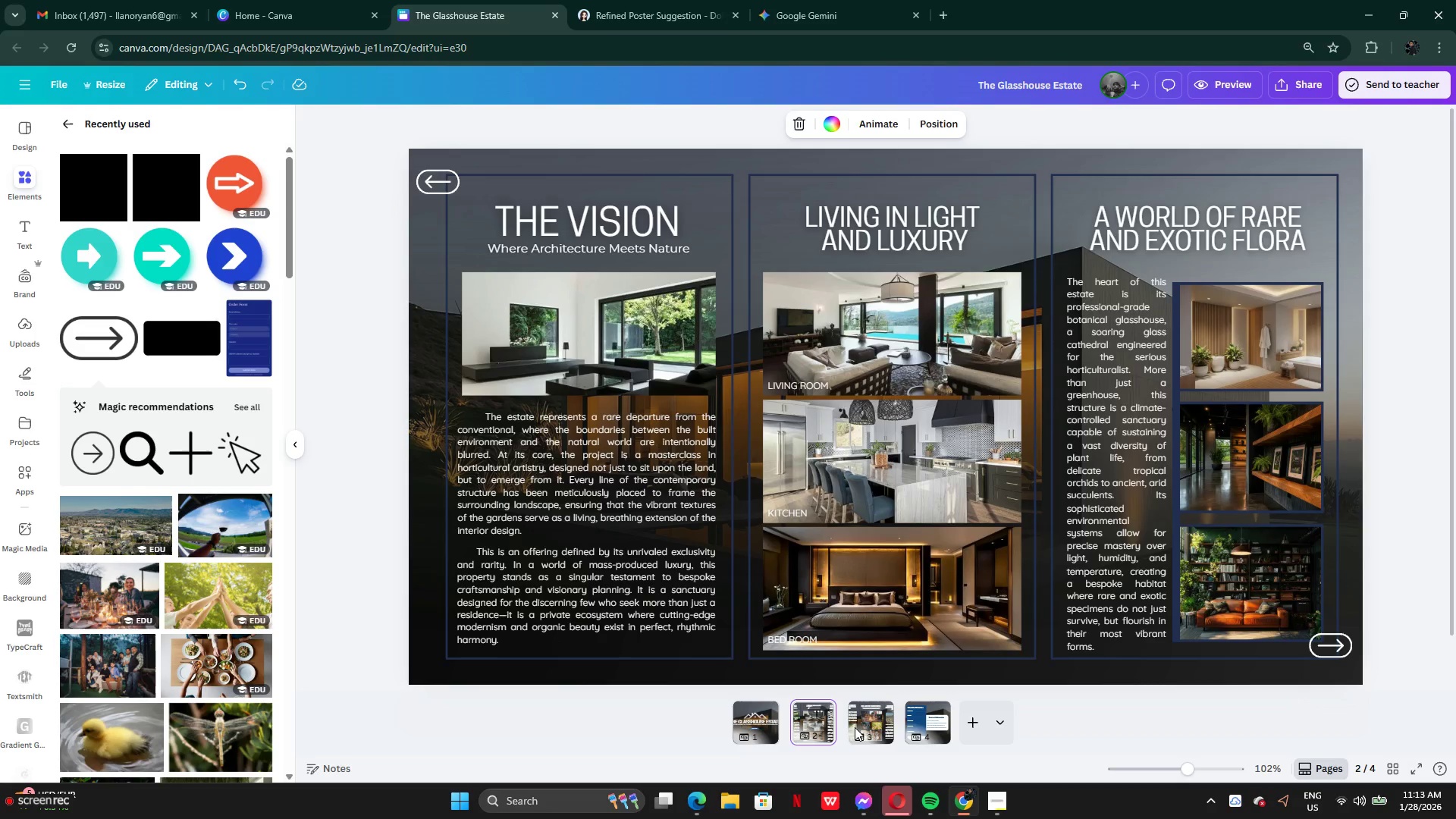 
left_click([908, 728])
 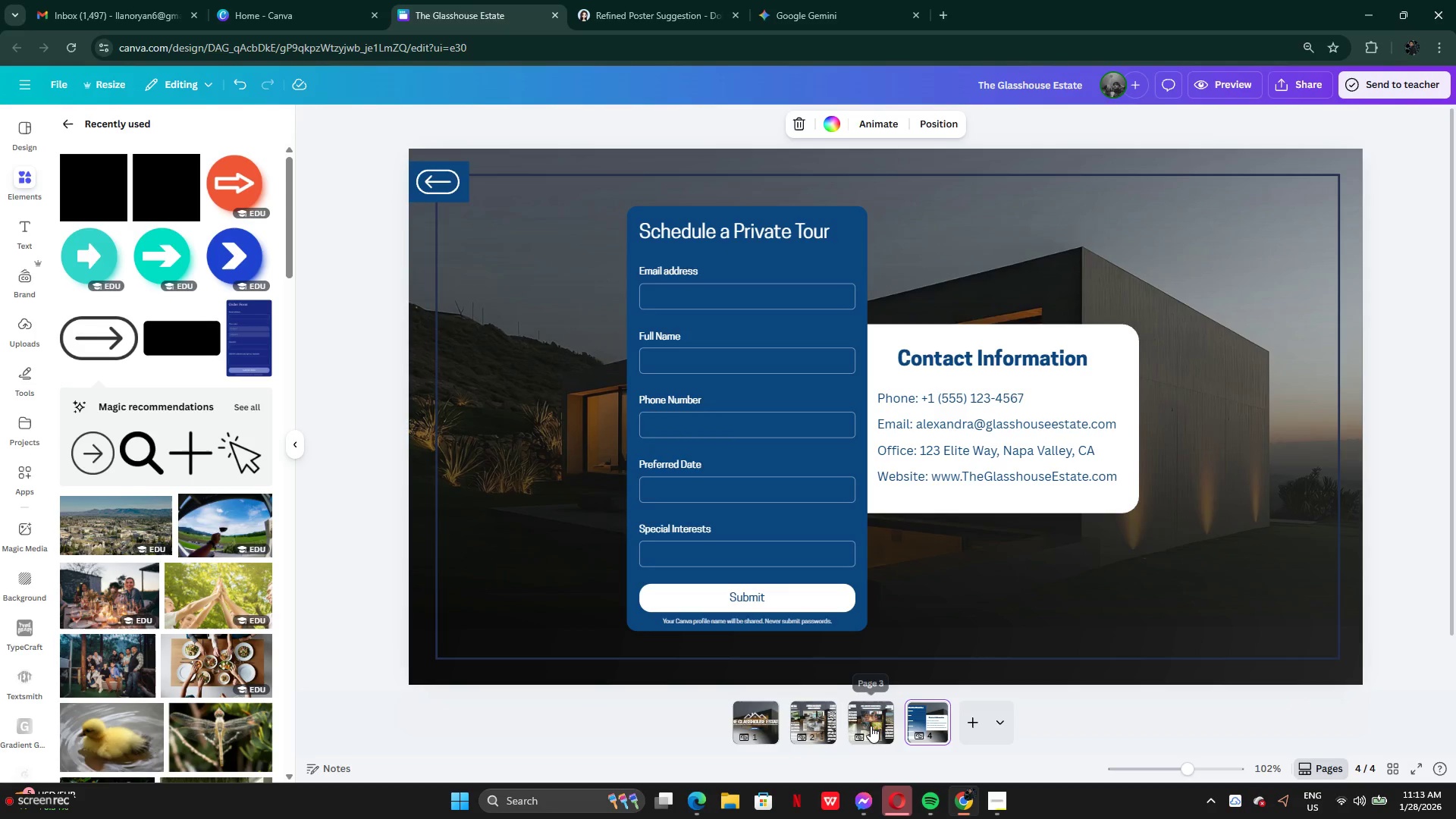 
left_click([871, 726])
 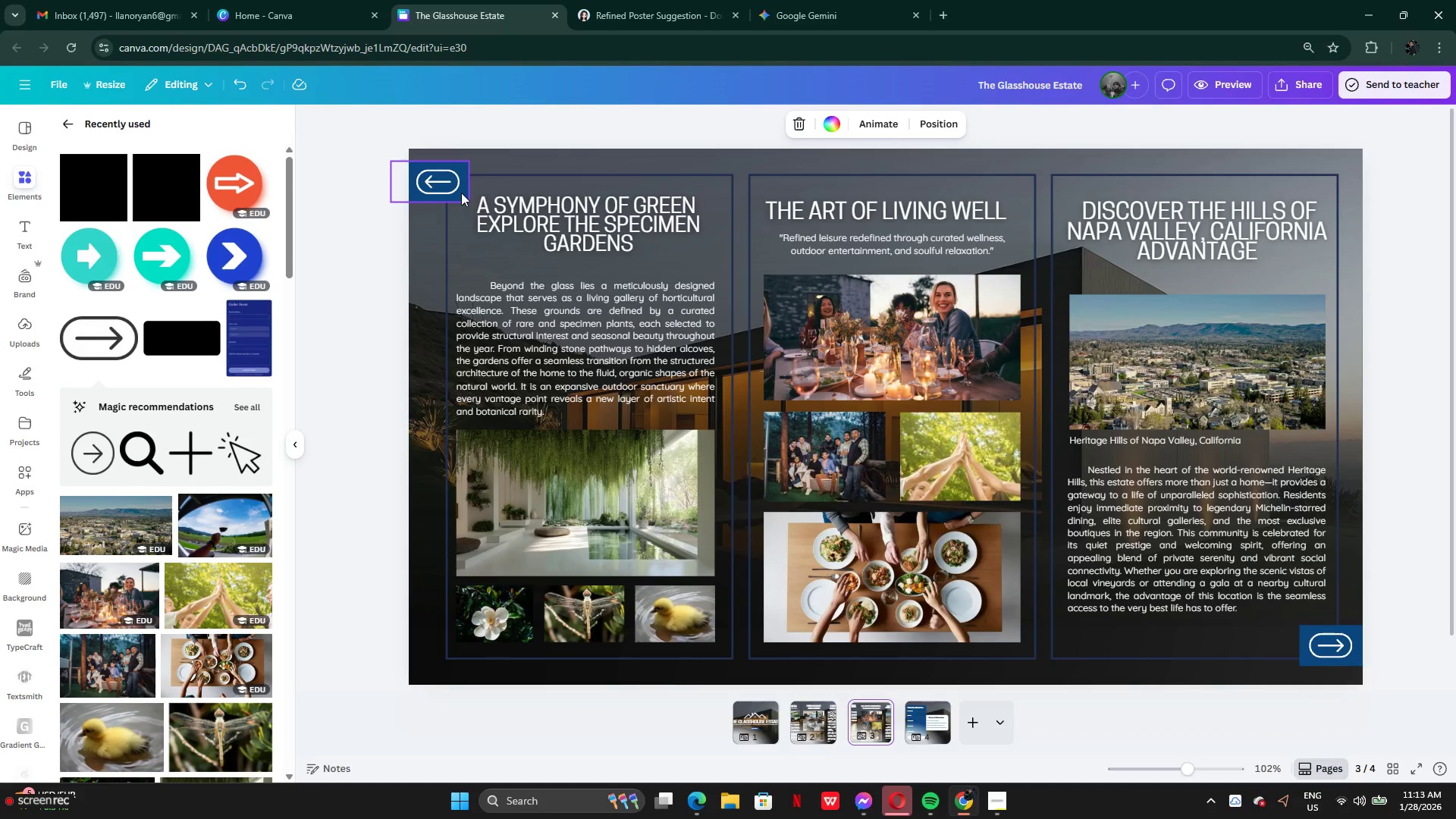 
left_click([461, 193])
 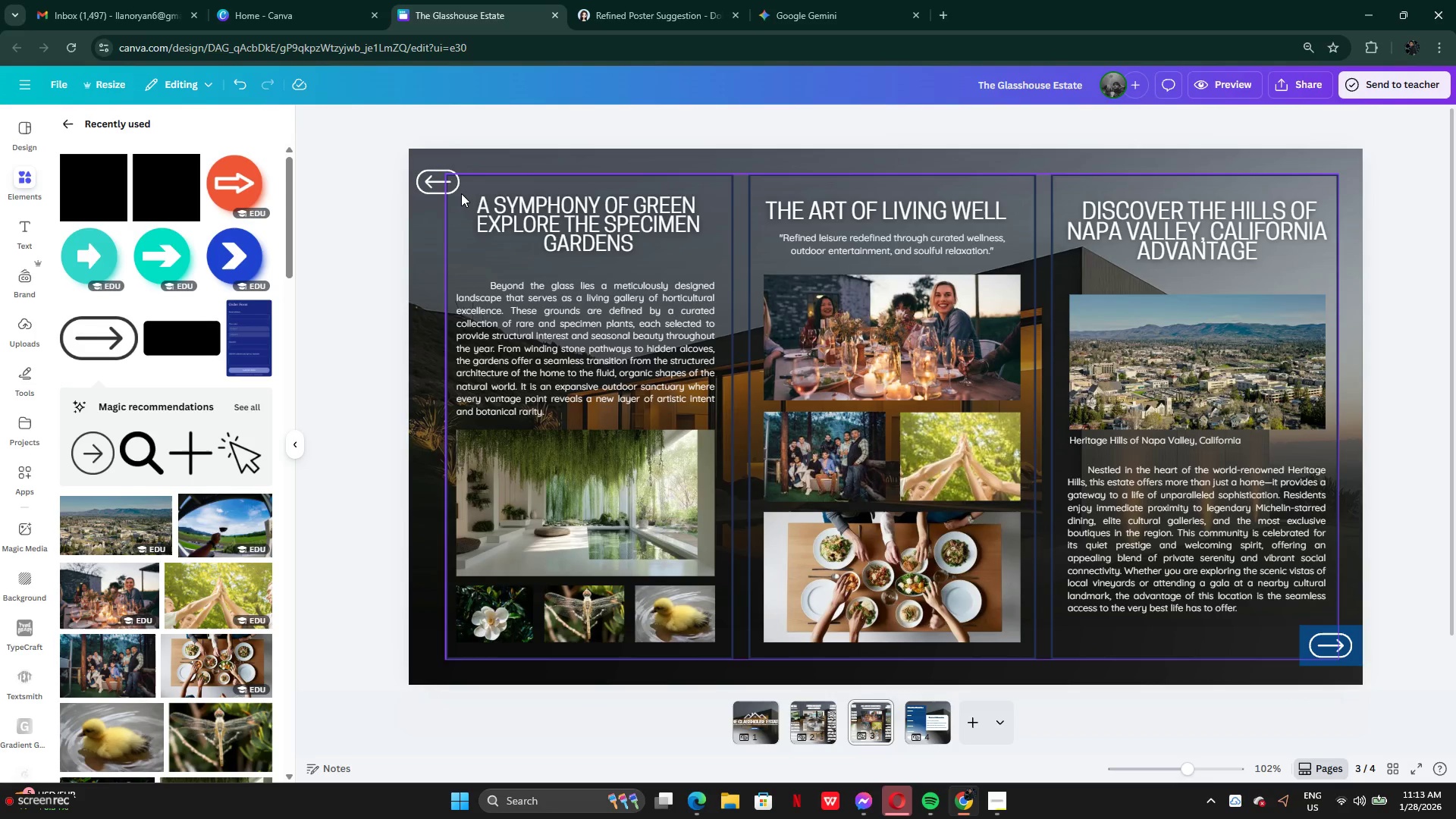 
key(Backspace)
 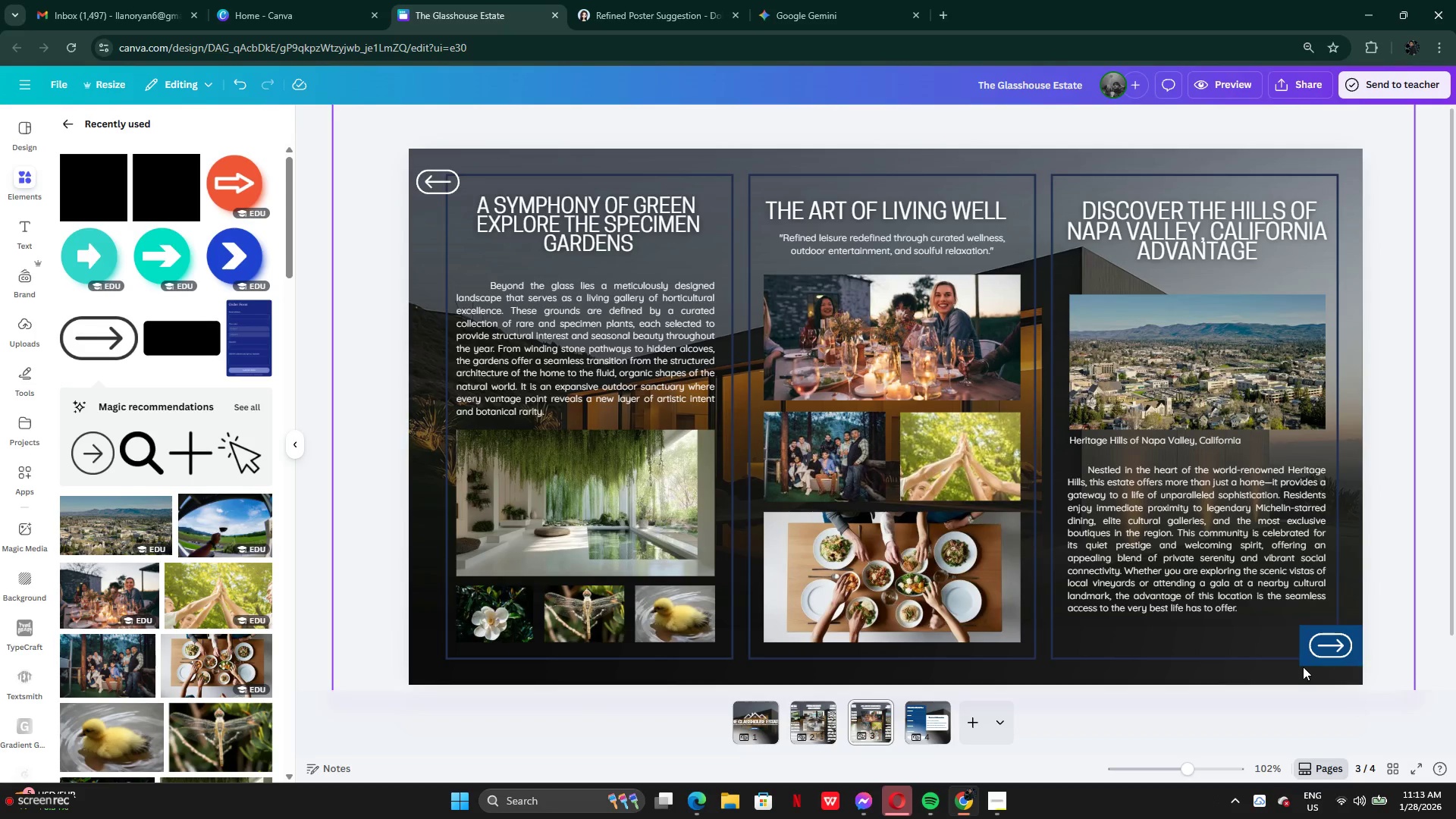 
left_click([1304, 660])
 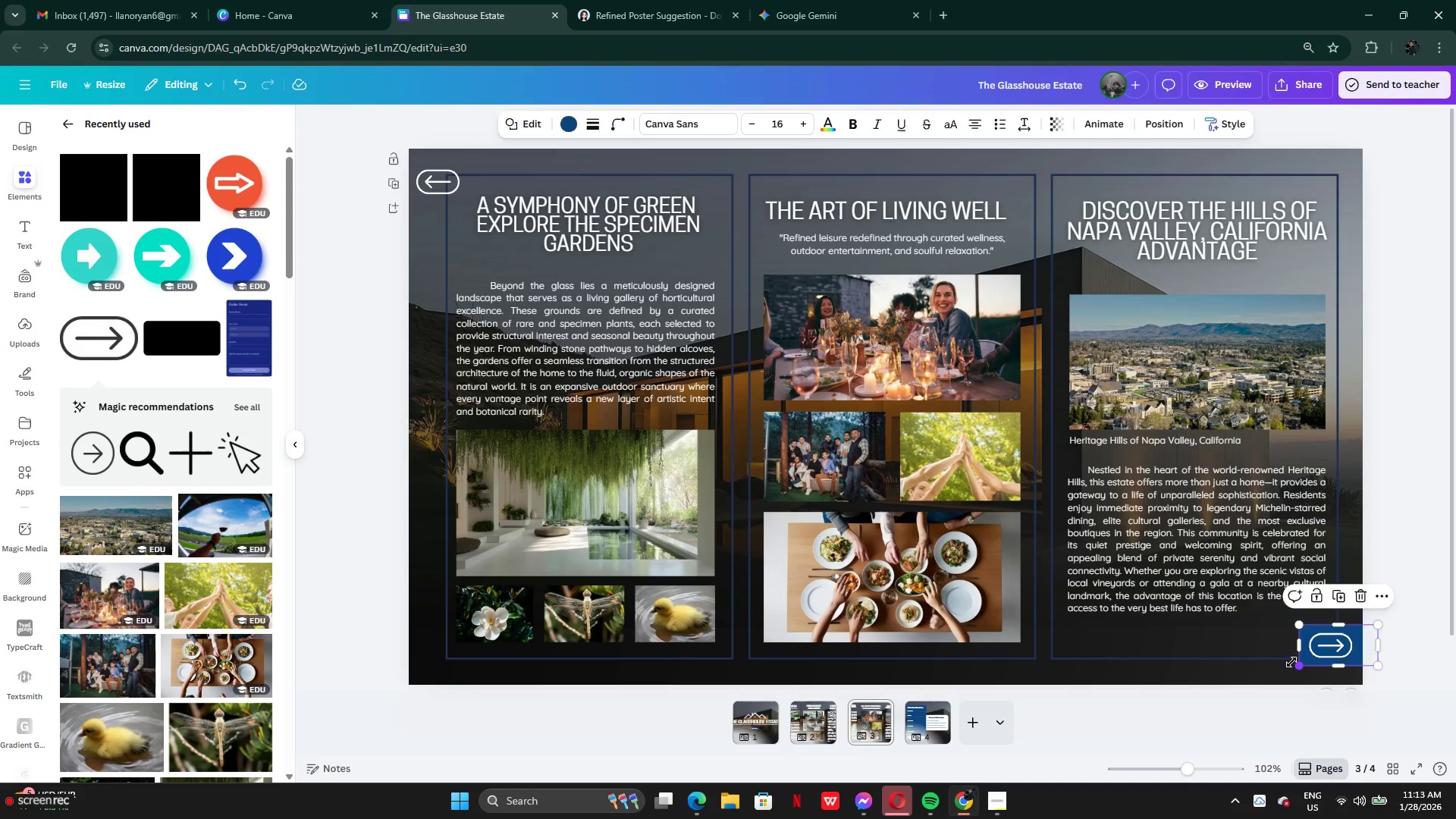 
key(Backspace)
 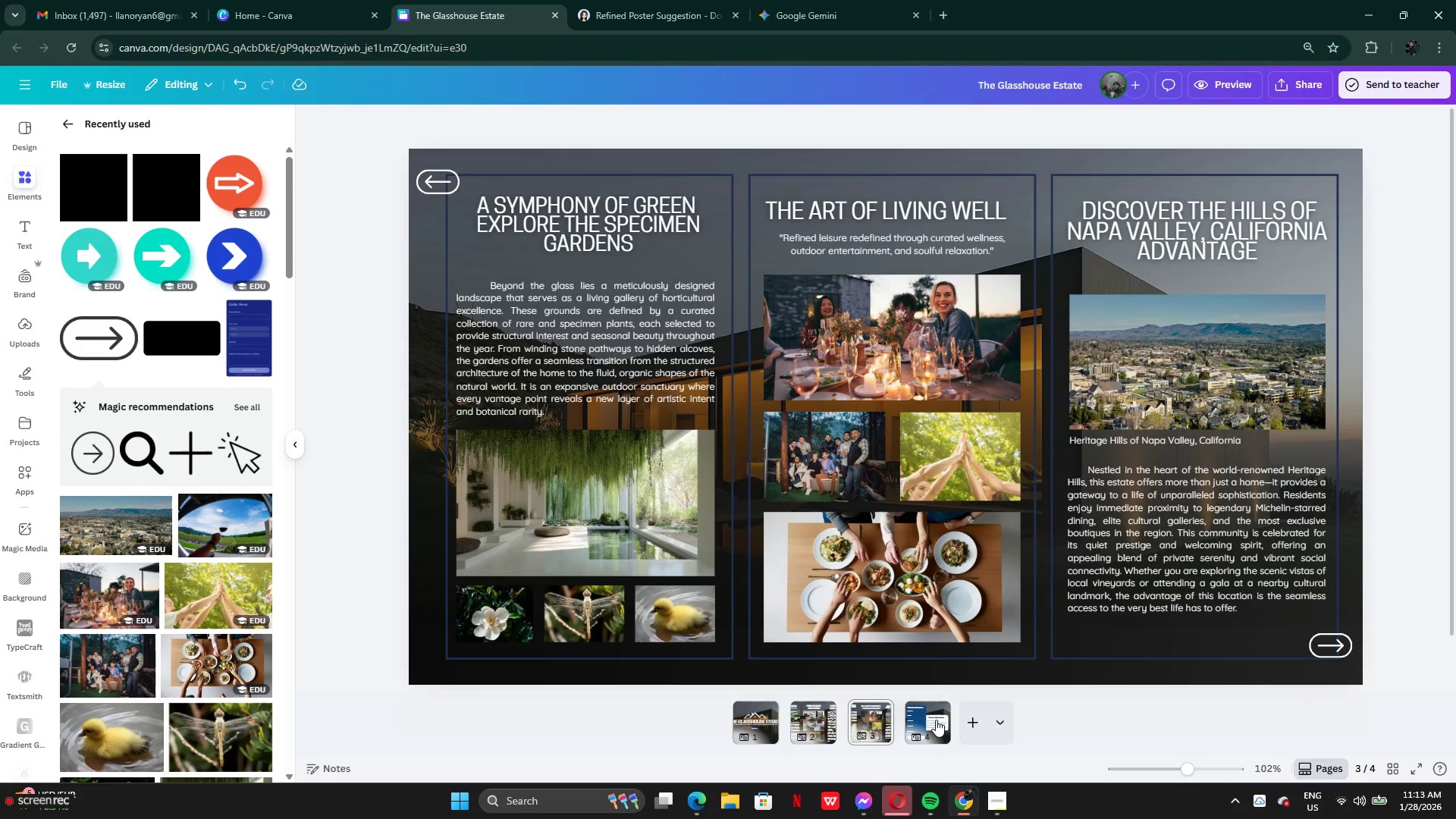 
left_click([936, 720])
 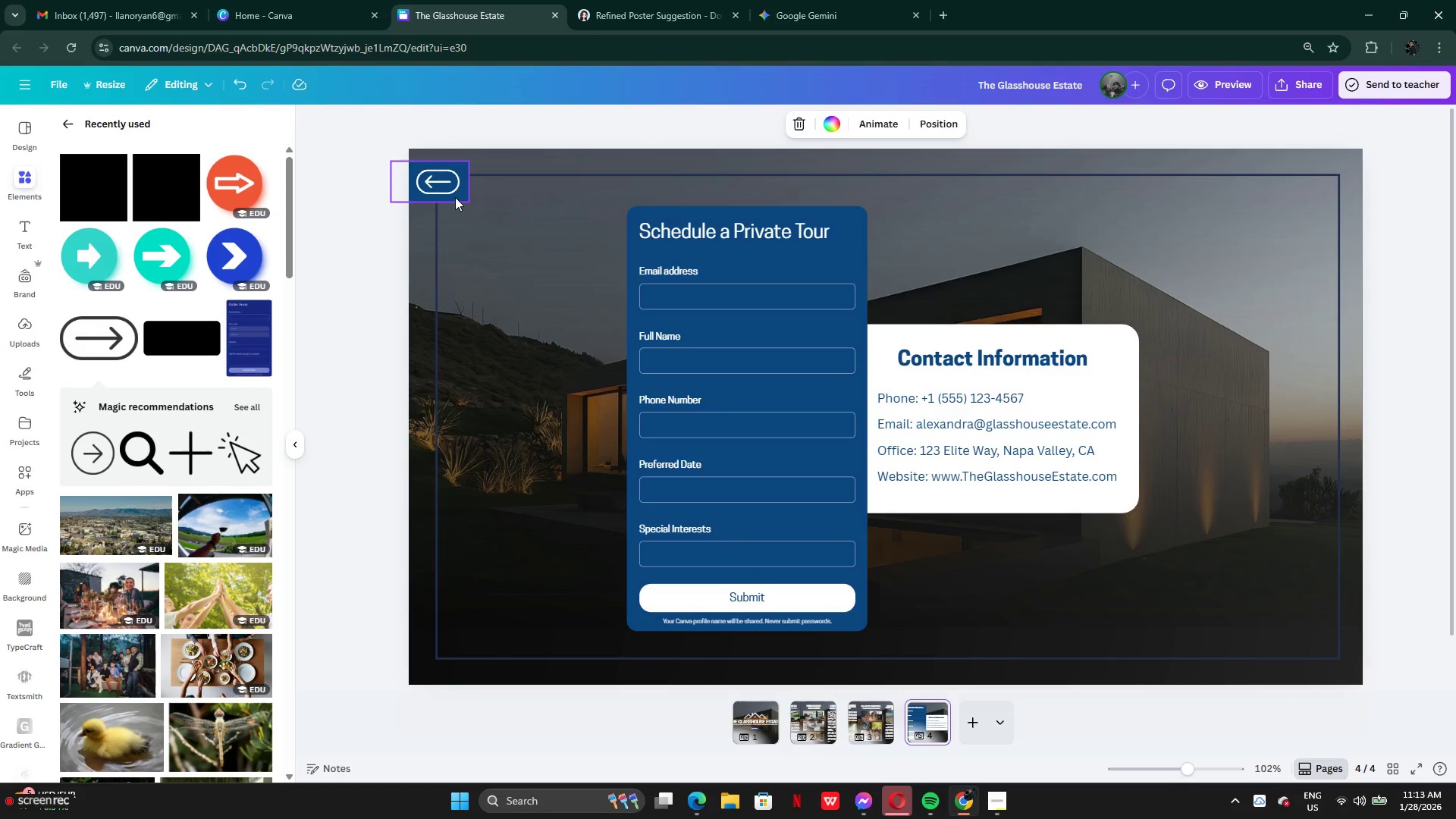 
left_click([455, 197])
 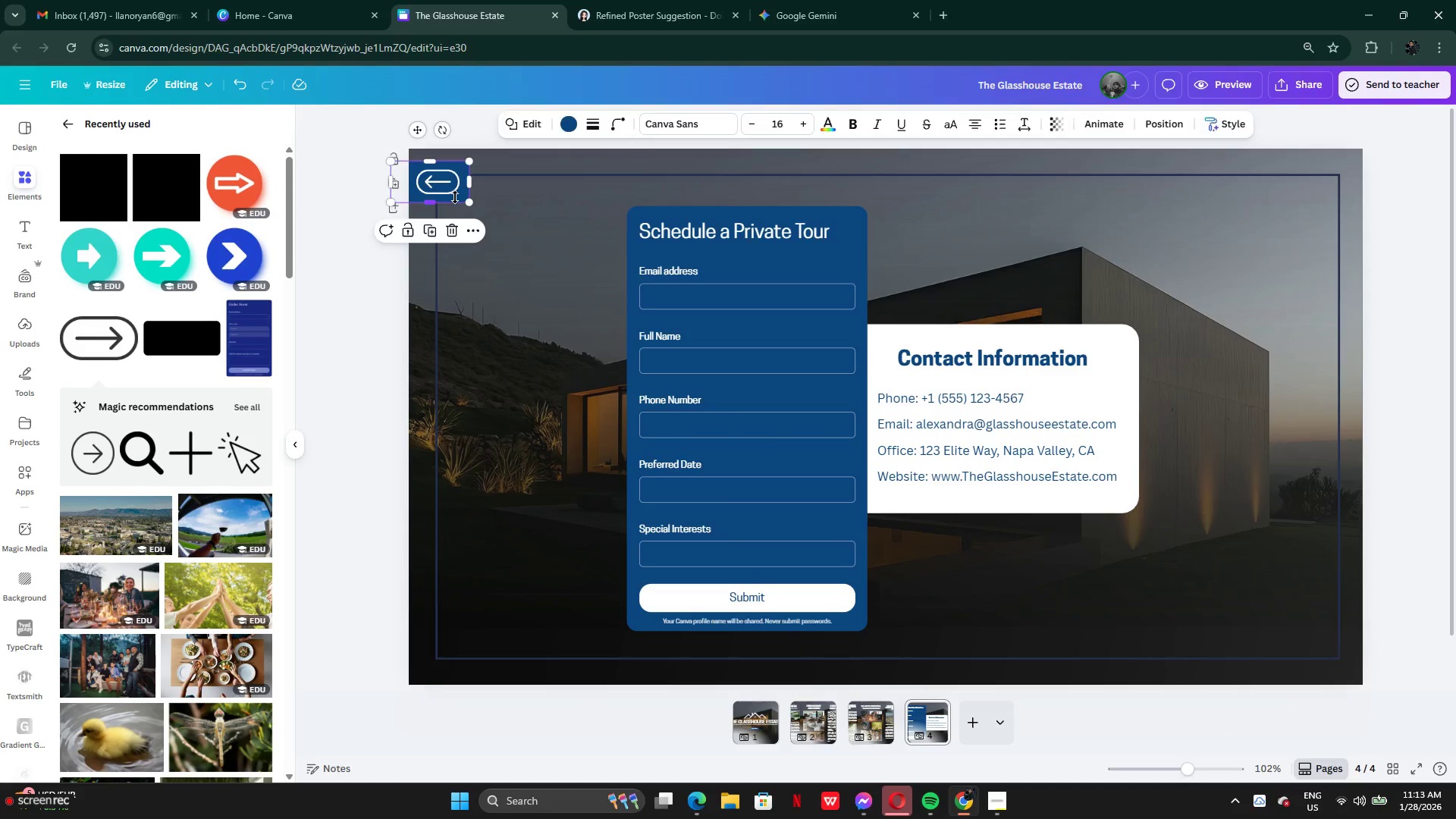 
key(Backspace)
 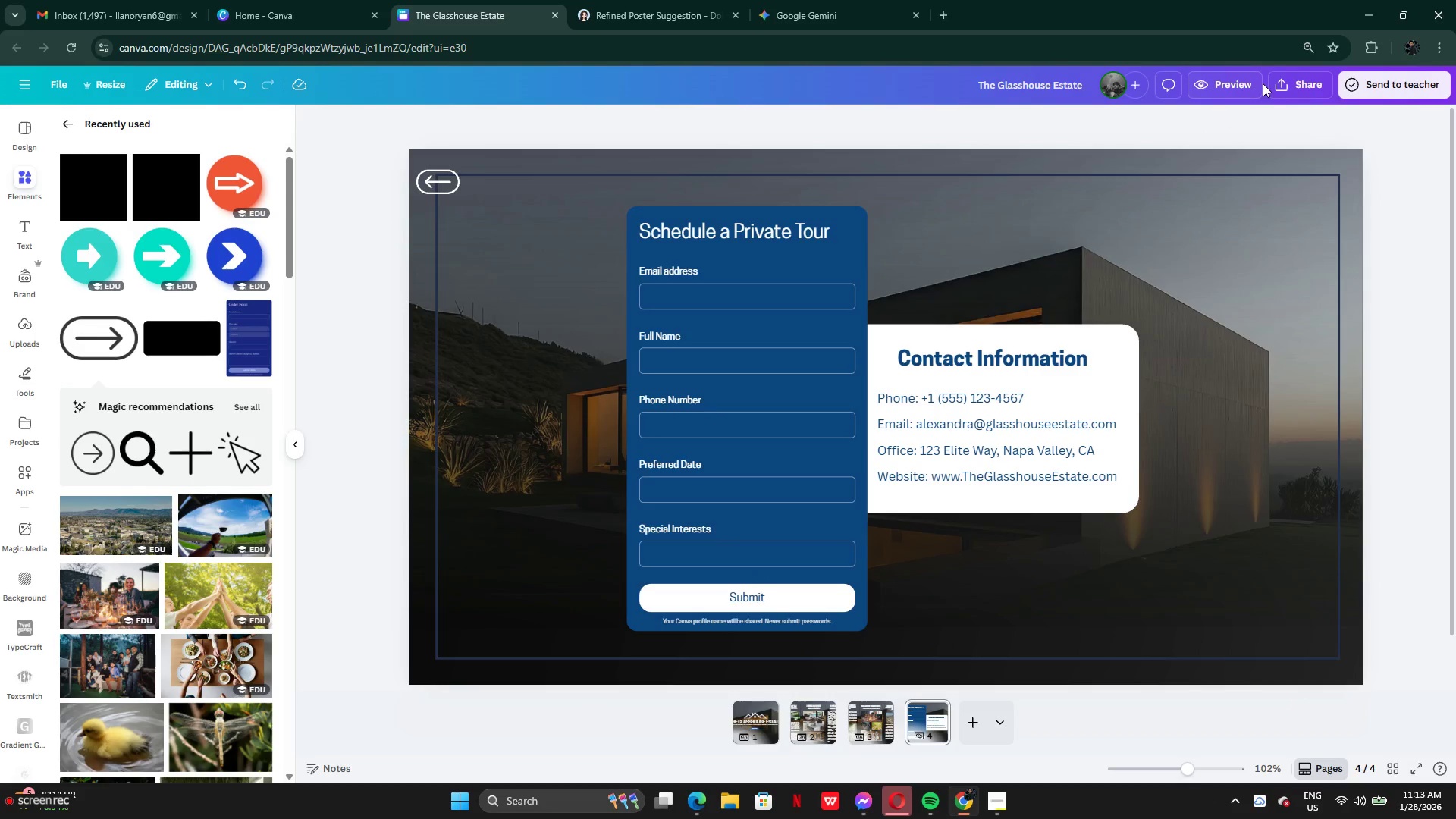 
left_click([1226, 81])
 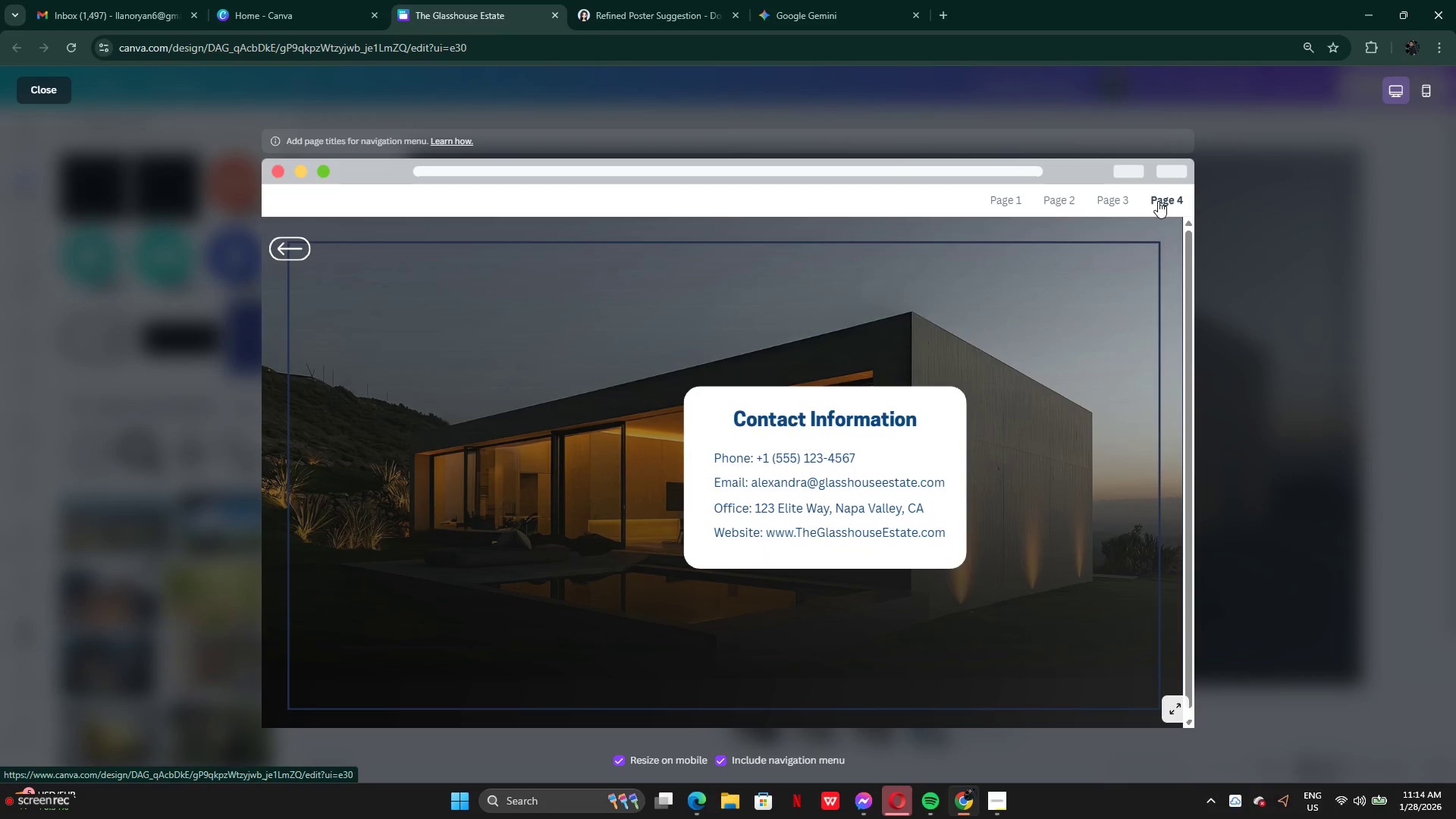 
left_click([527, 504])
 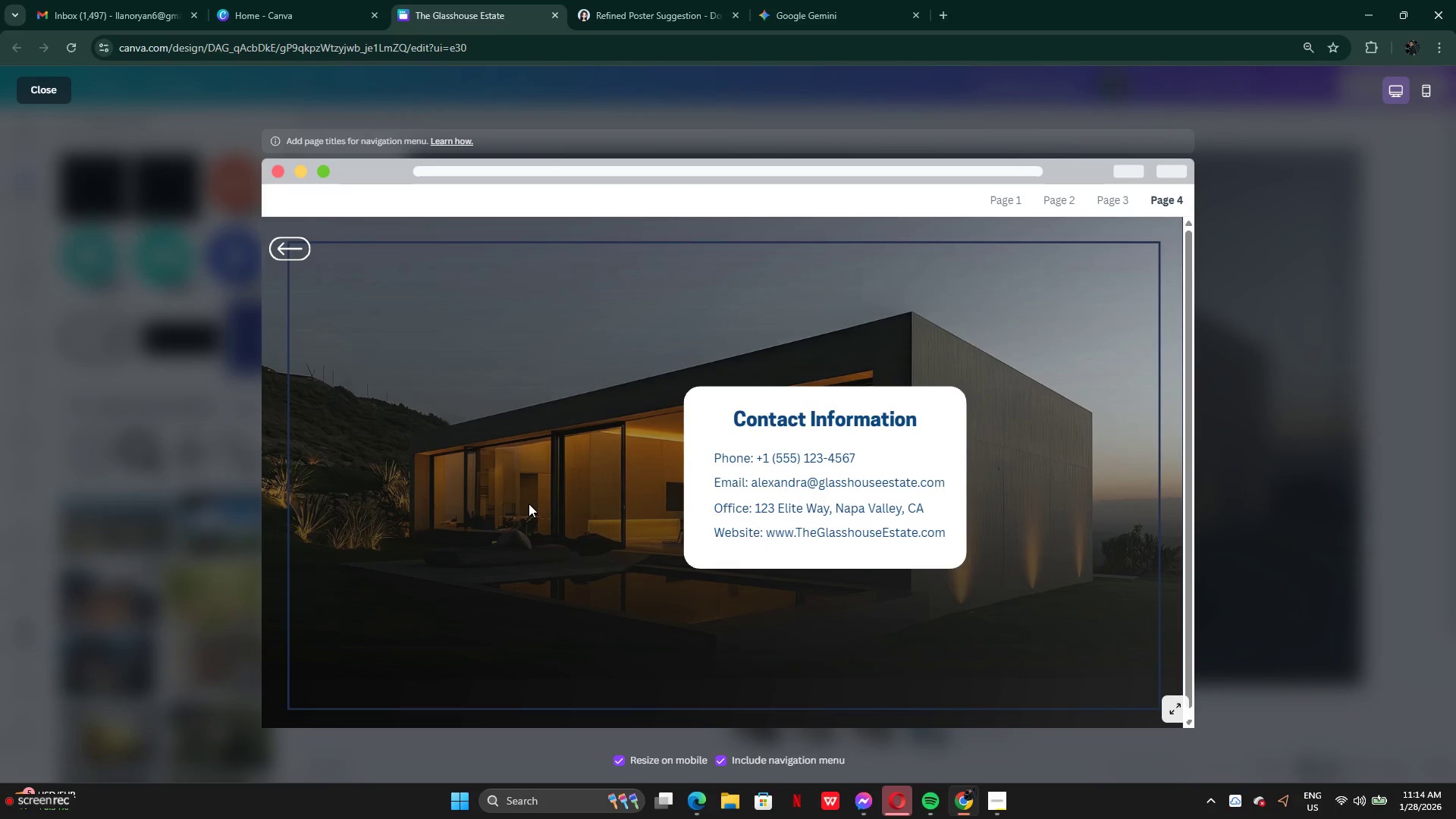 
triple_click([529, 504])
 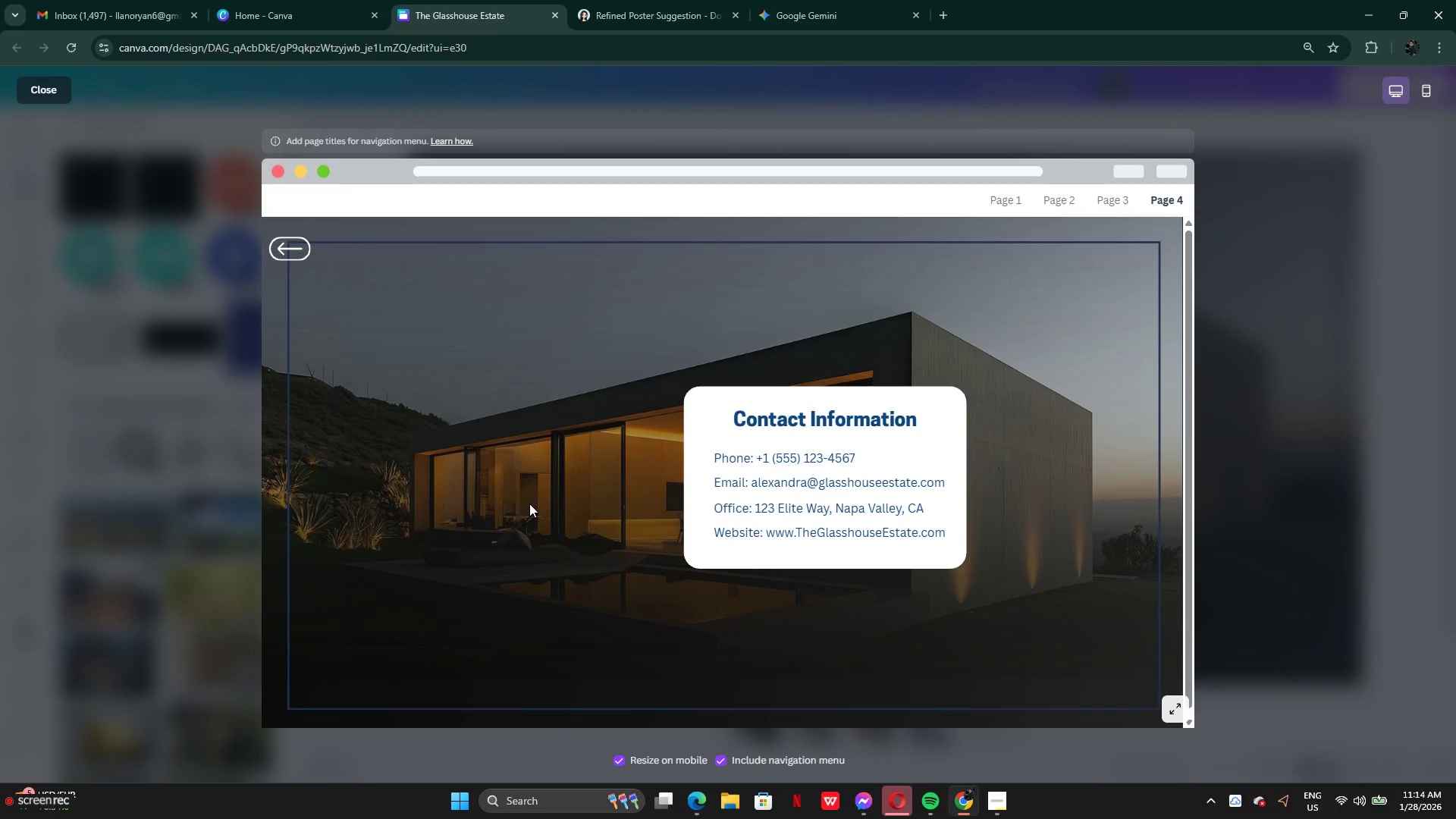 
triple_click([529, 504])
 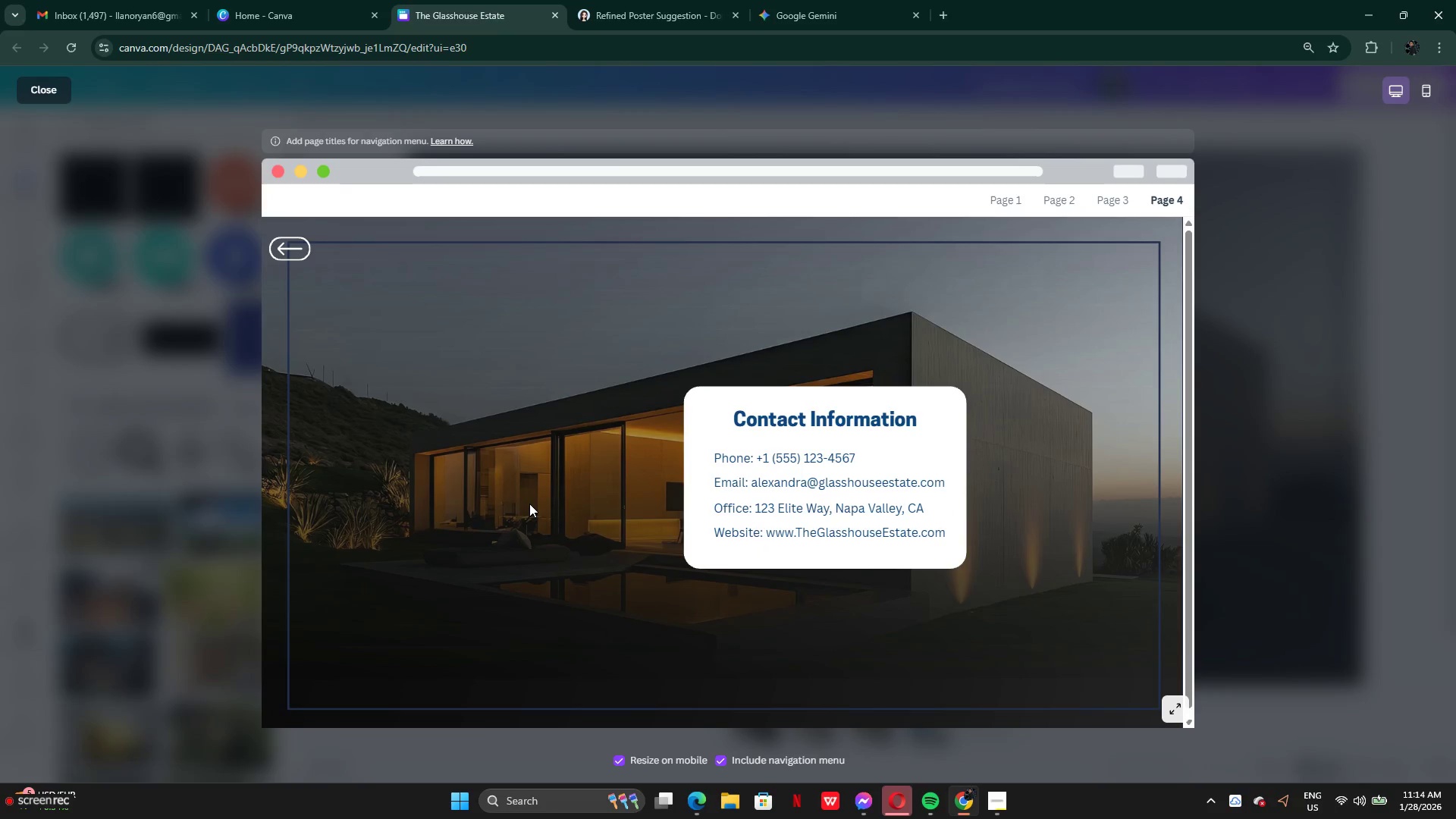 
triple_click([529, 504])
 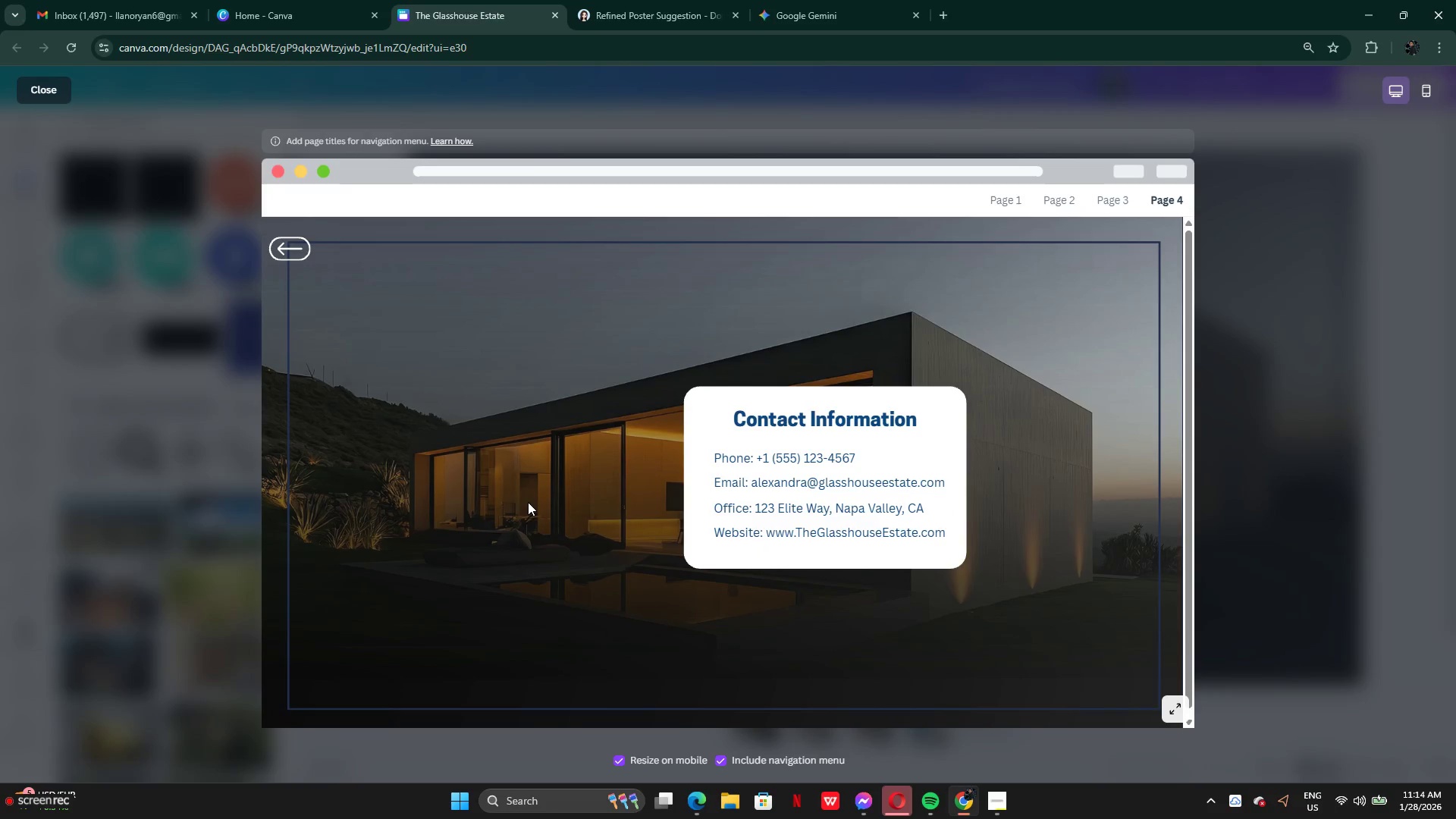 
left_click_drag(start_coordinate=[528, 502], to_coordinate=[579, 500])
 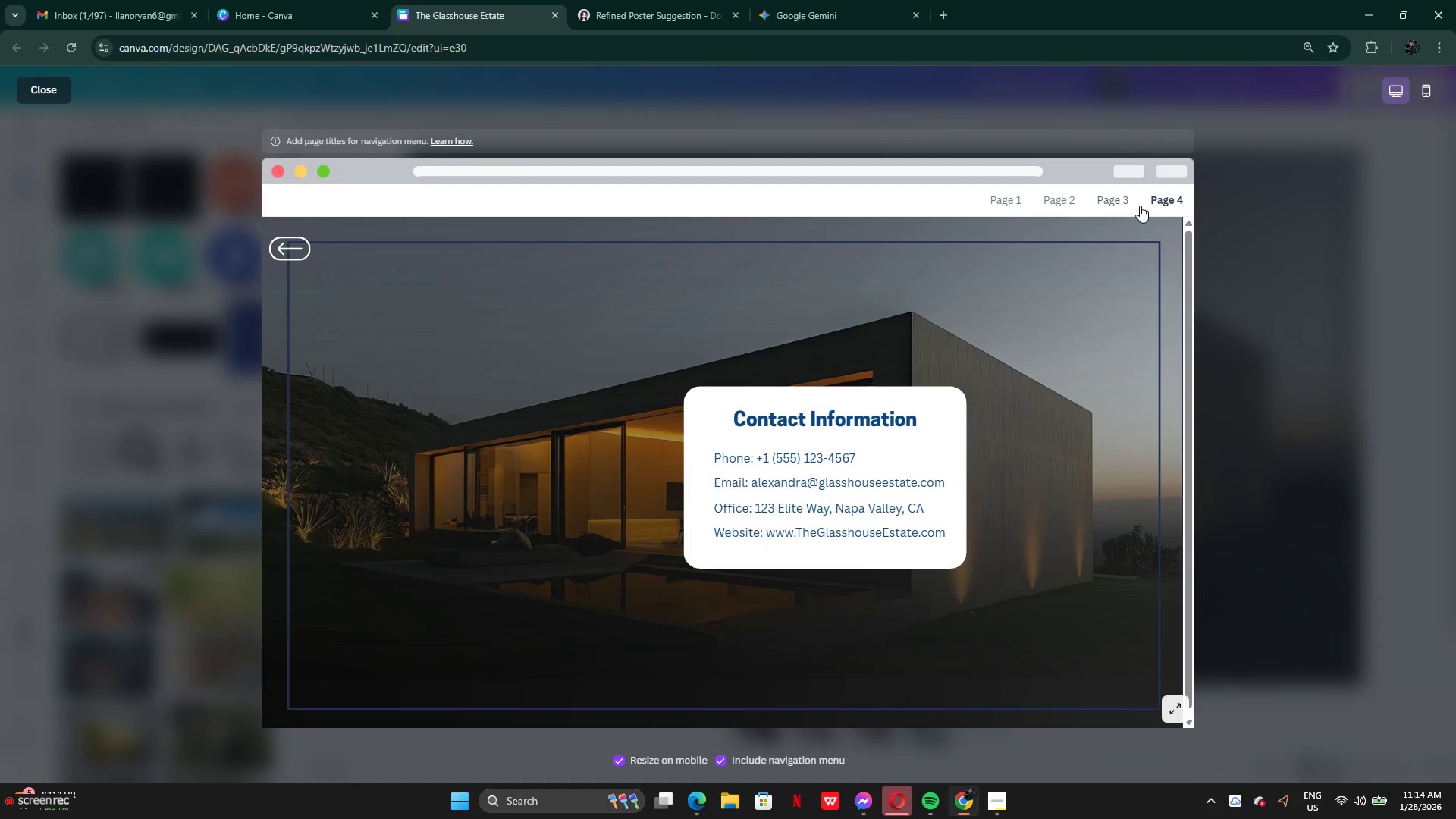 
left_click([1112, 202])
 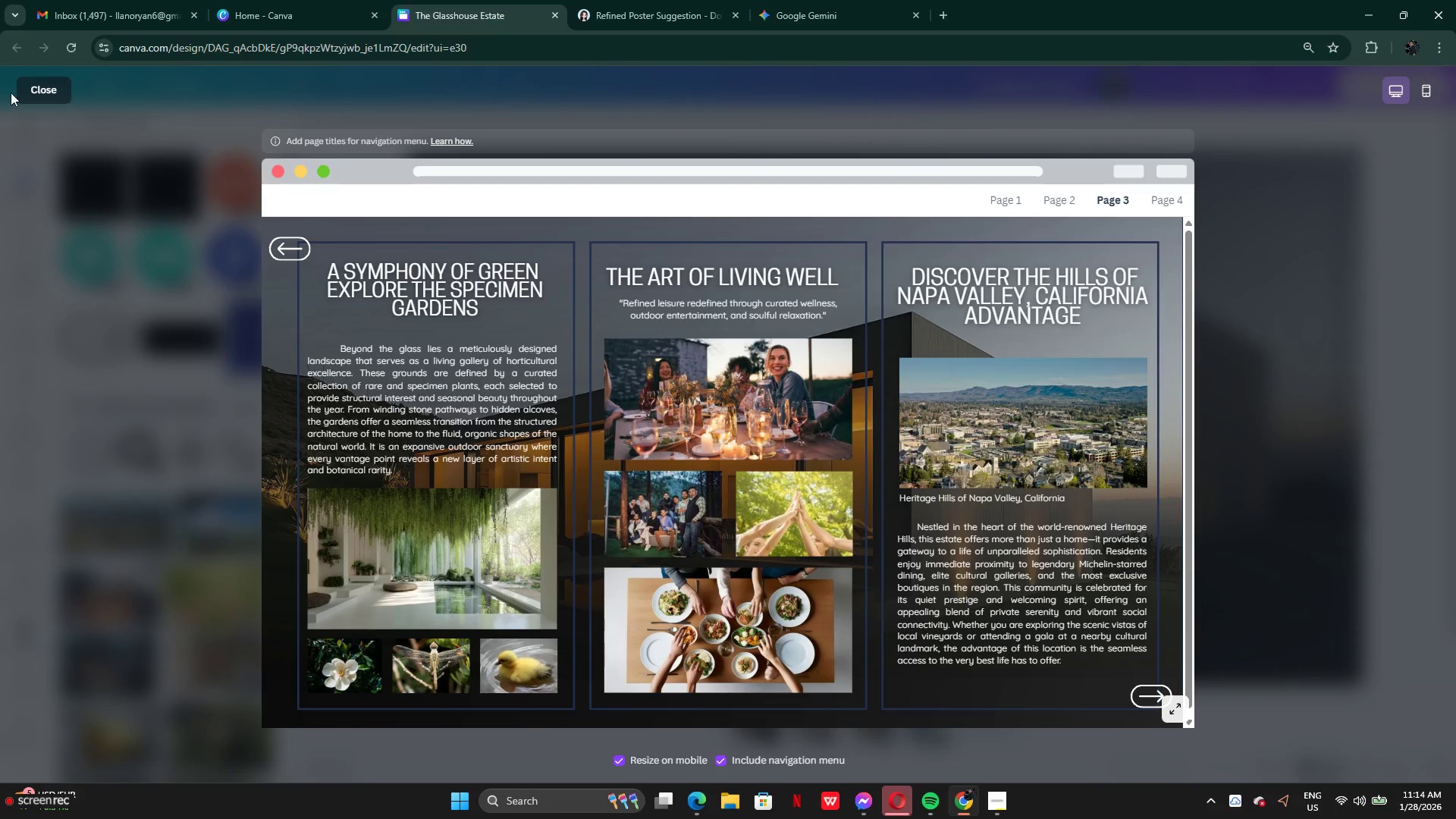 
double_click([27, 91])
 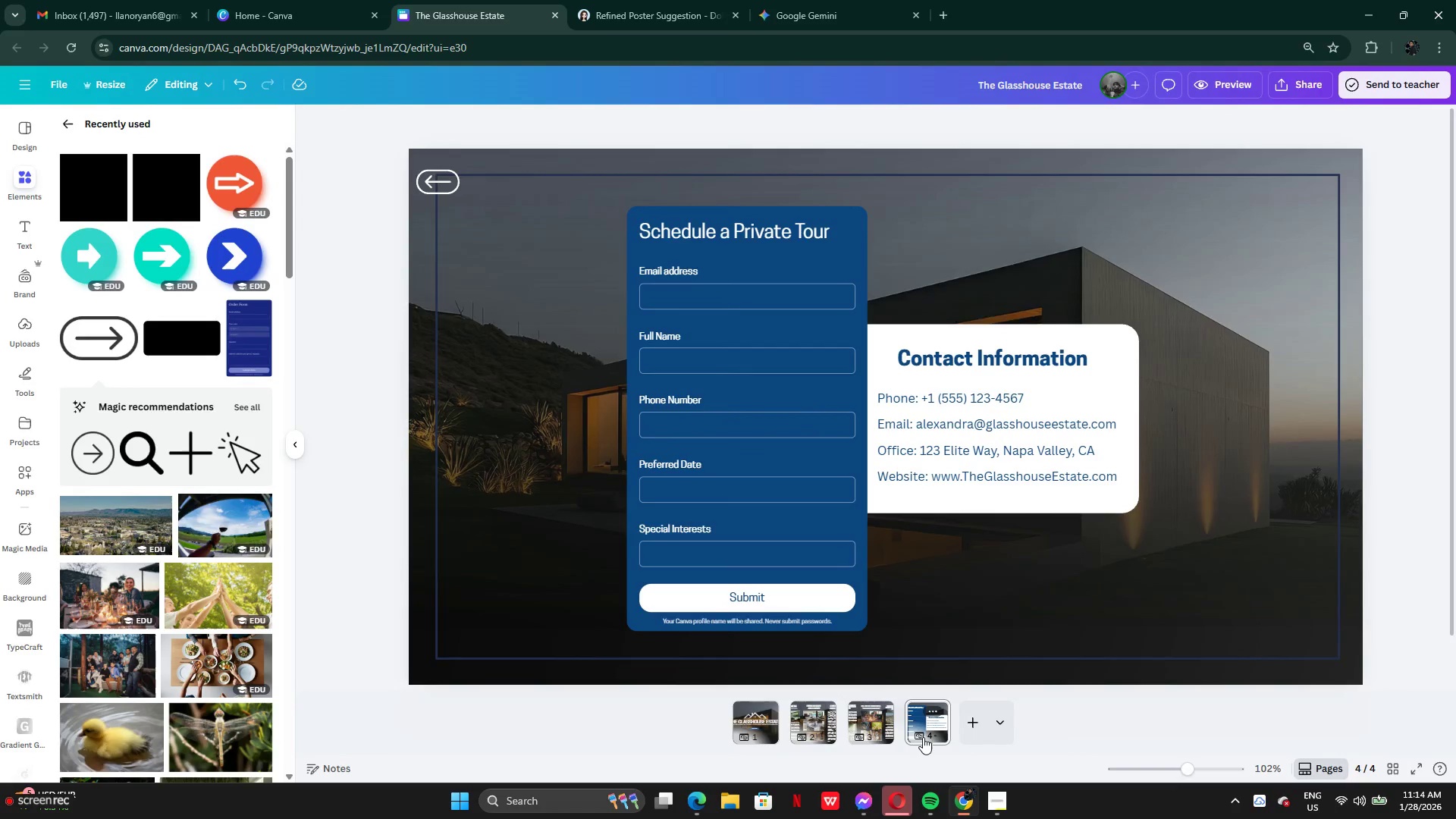 
double_click([717, 350])
 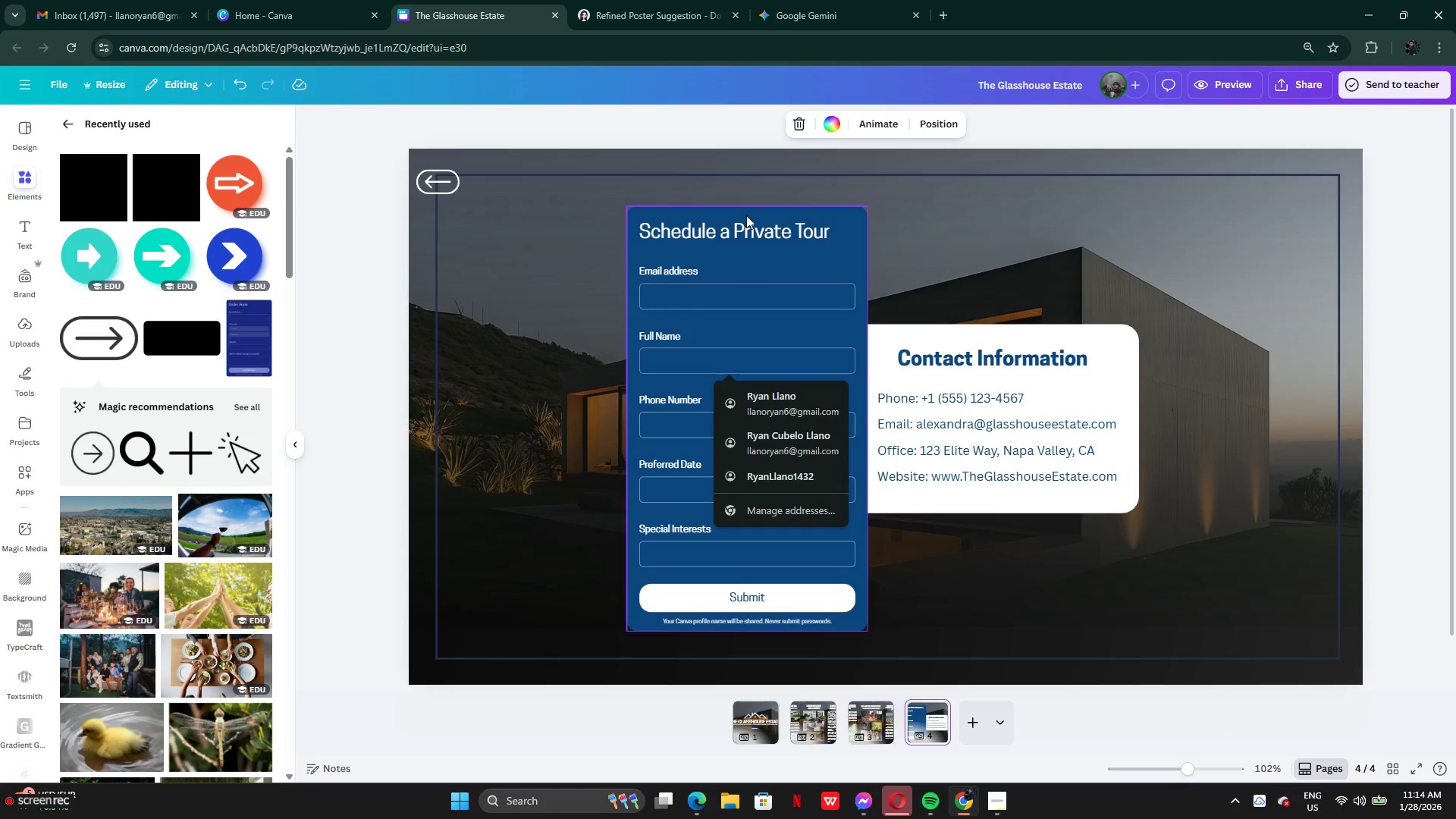 
left_click([746, 214])
 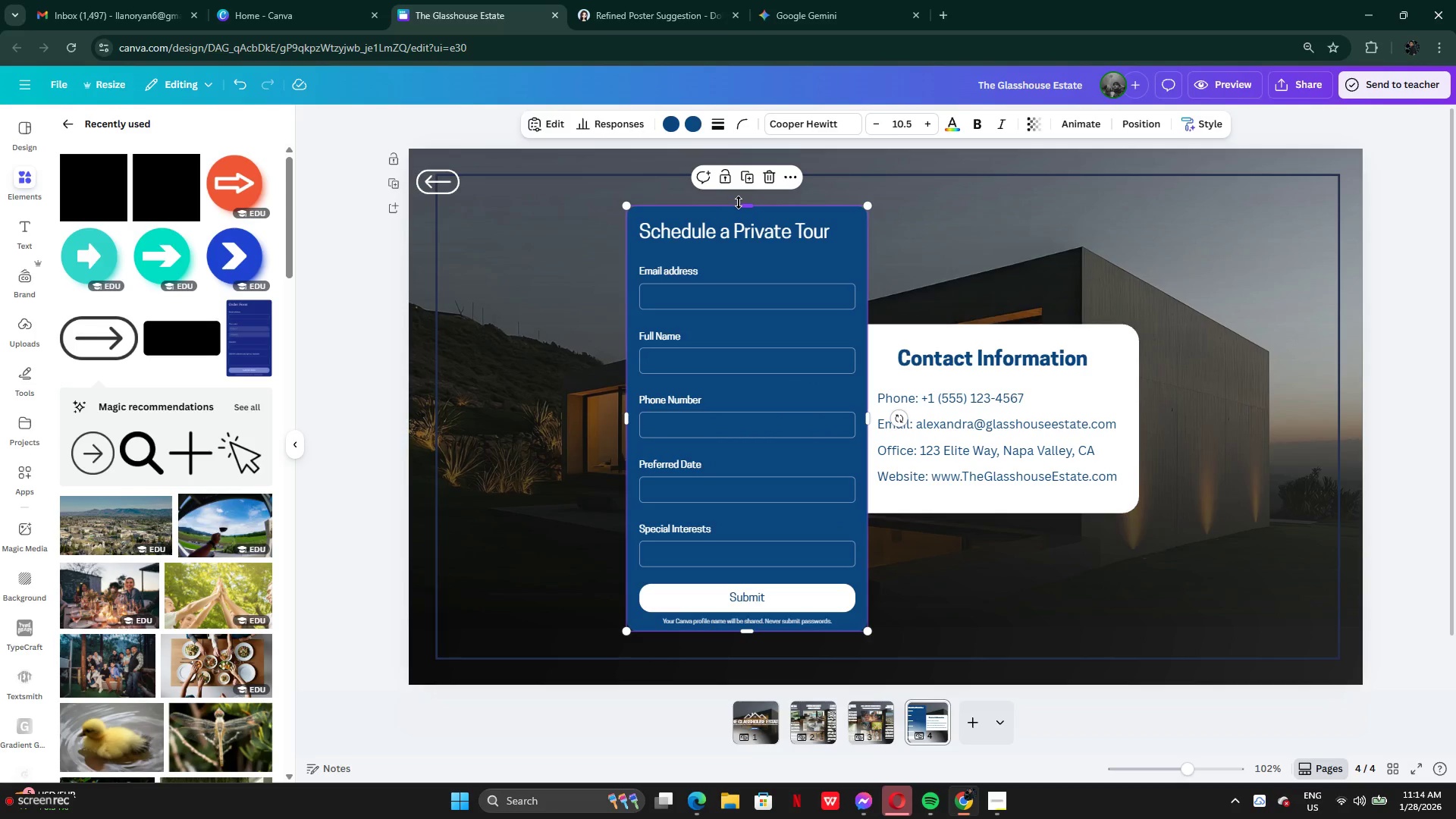 
left_click([895, 612])
 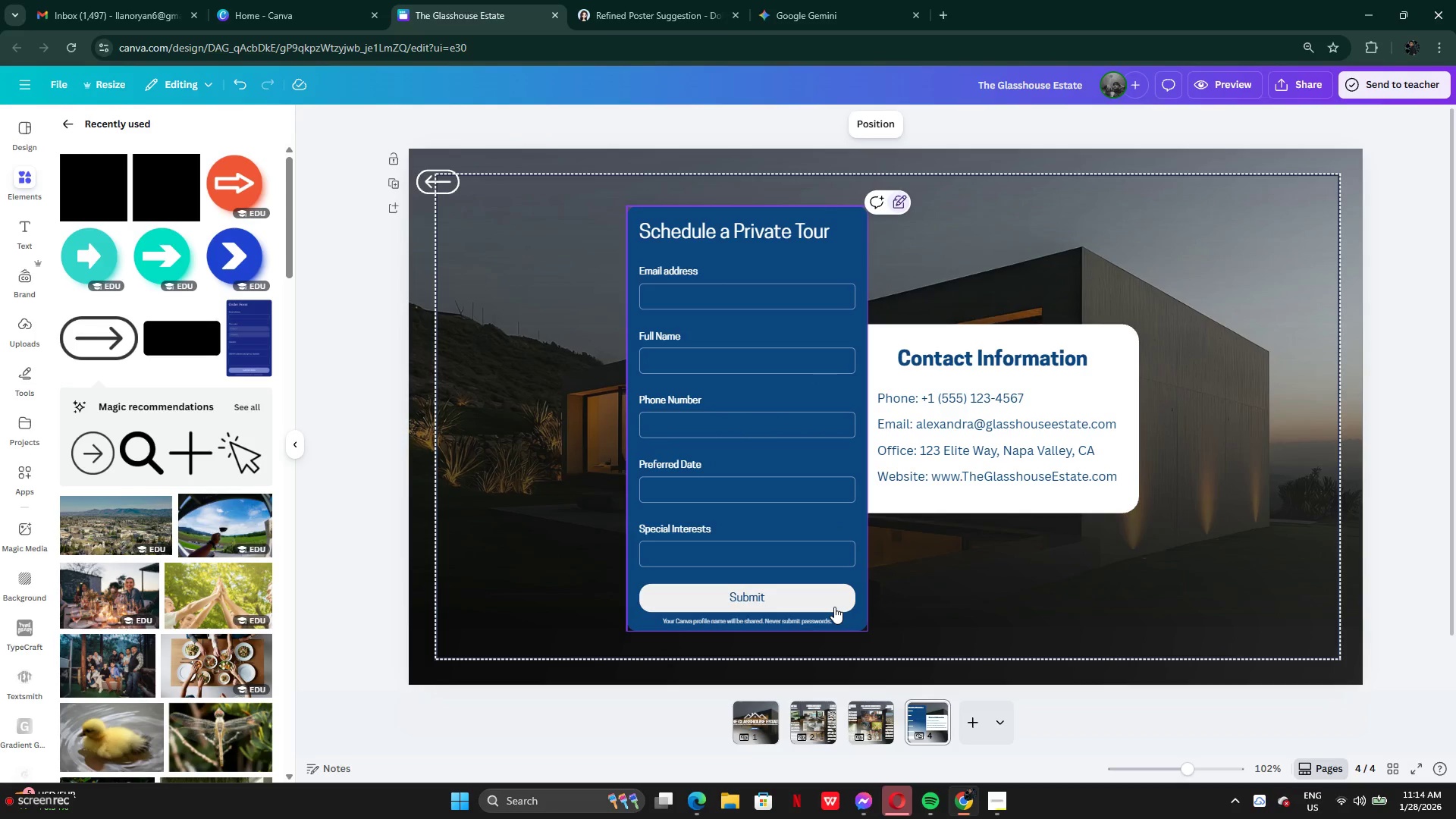 
left_click([834, 607])
 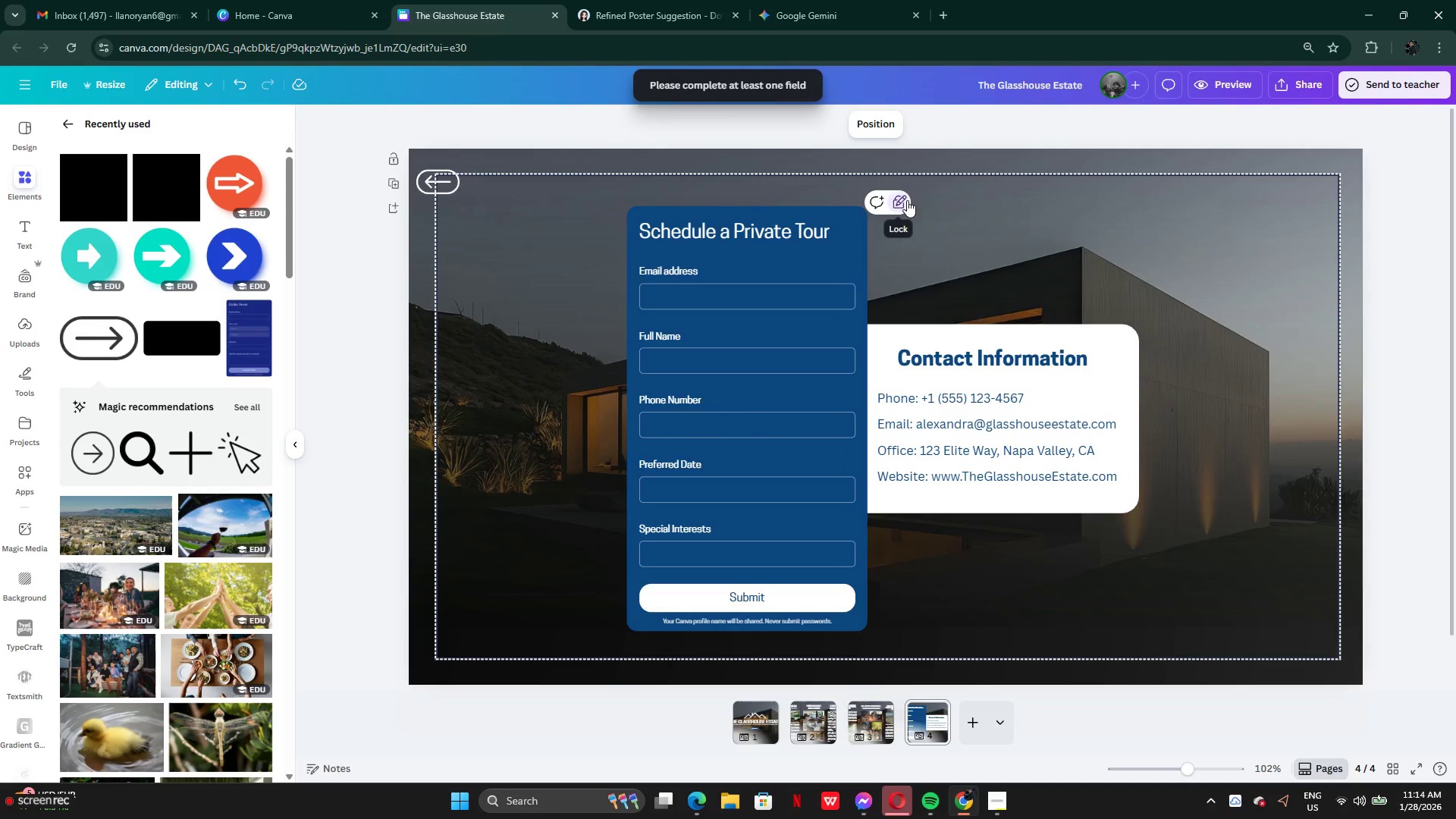 
left_click([795, 566])
 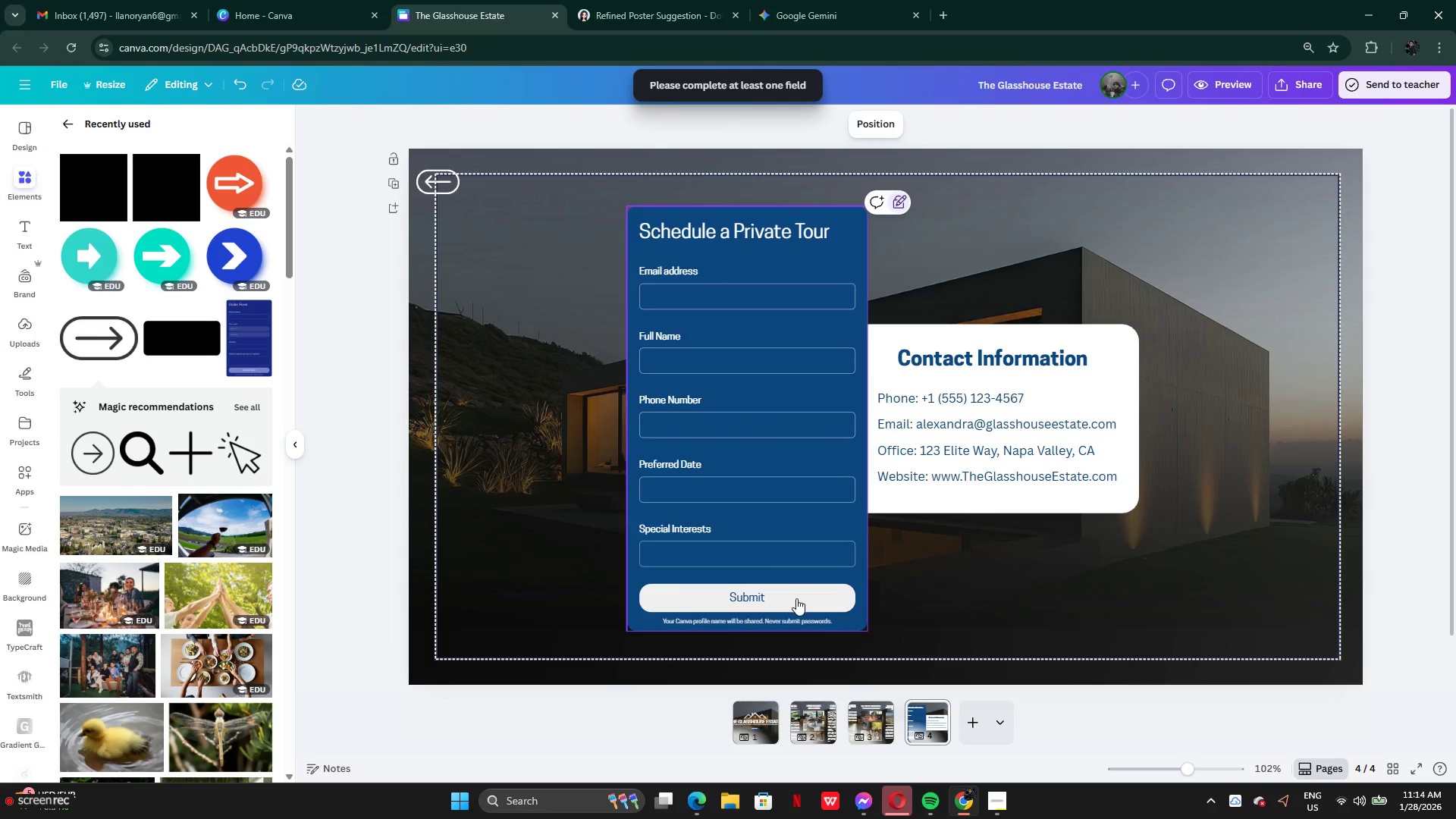 
left_click([796, 598])
 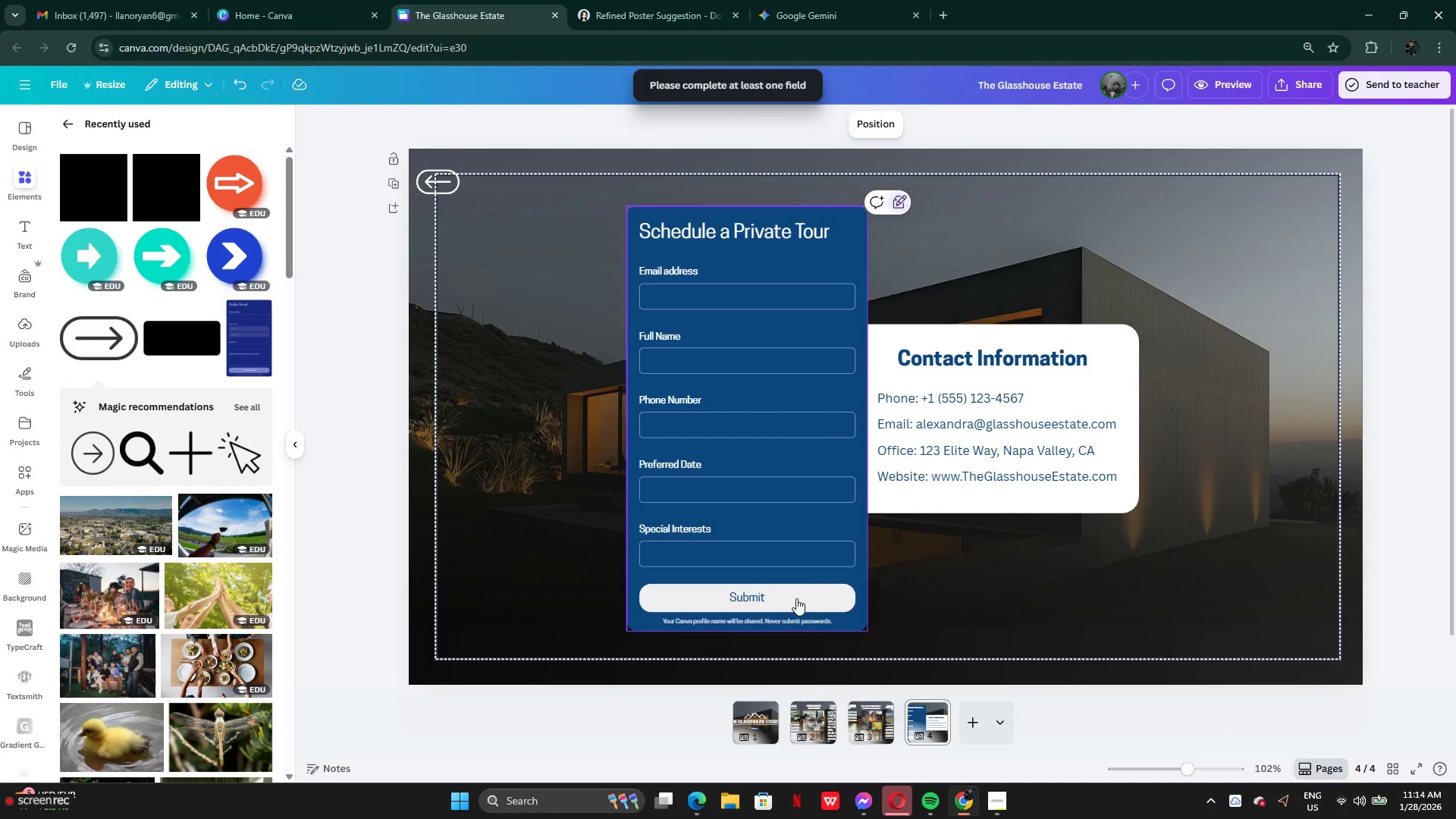 
double_click([796, 598])
 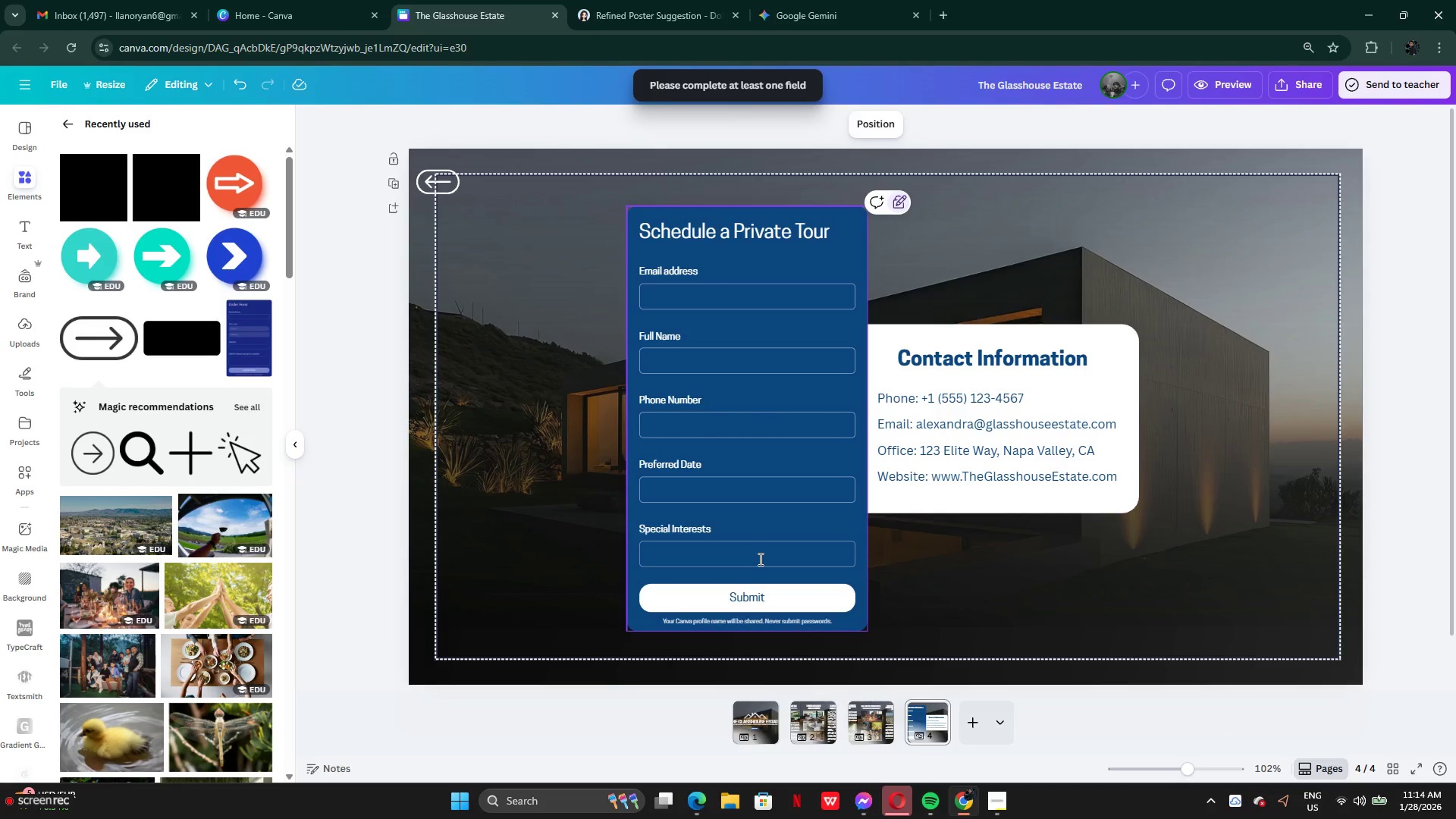 
triple_click([759, 559])
 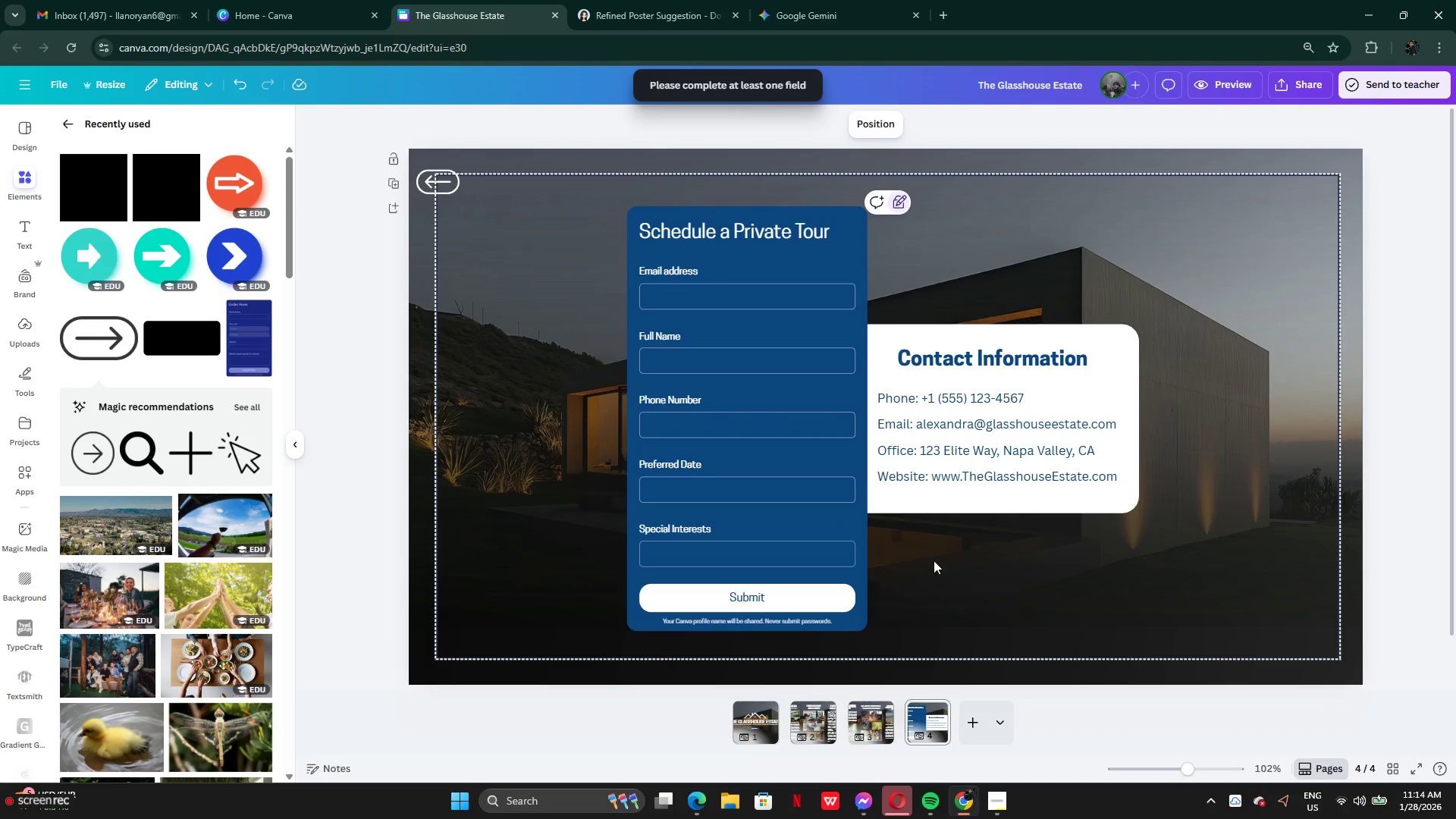 
left_click([934, 560])
 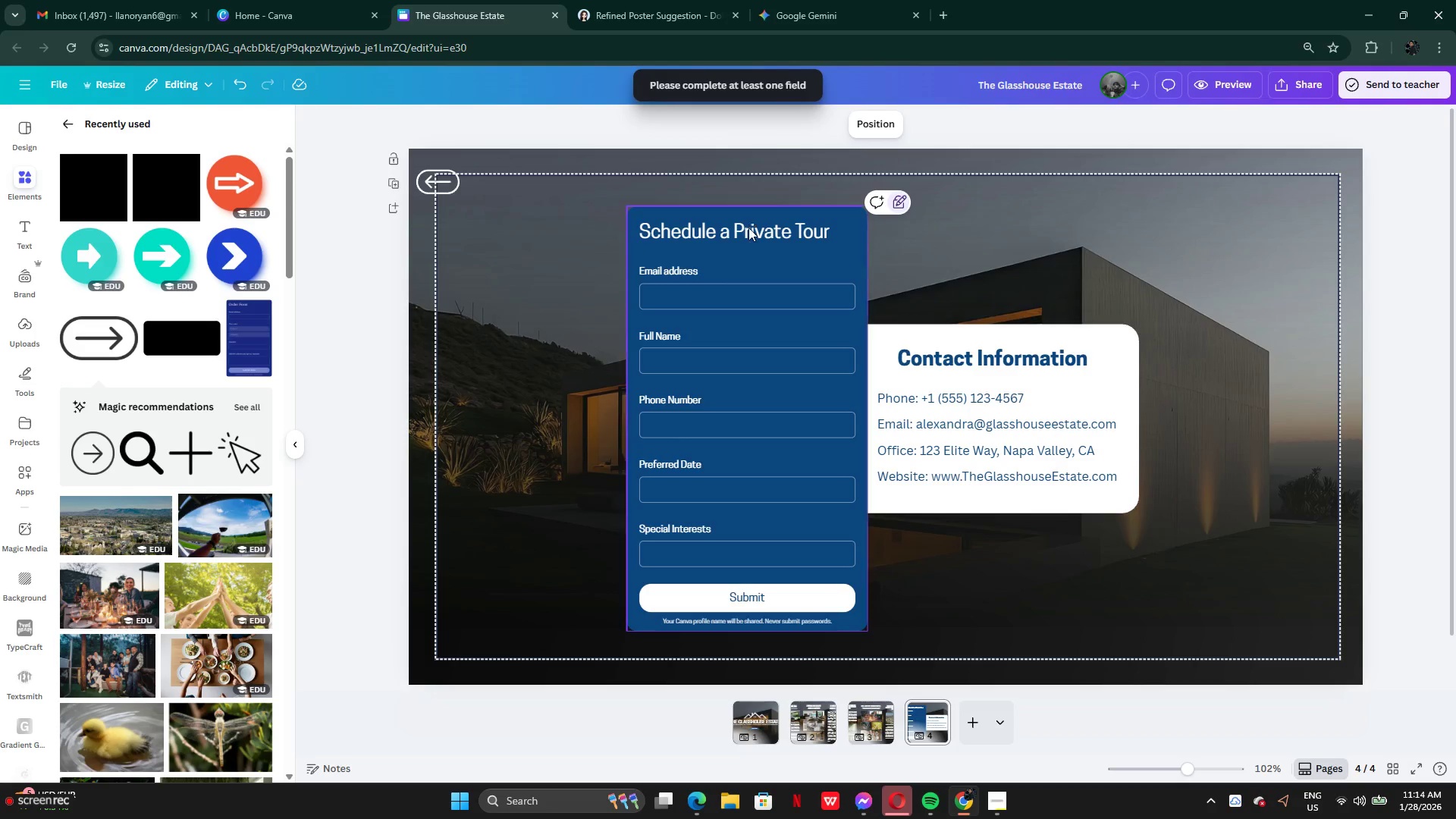 
left_click_drag(start_coordinate=[748, 228], to_coordinate=[753, 229])
 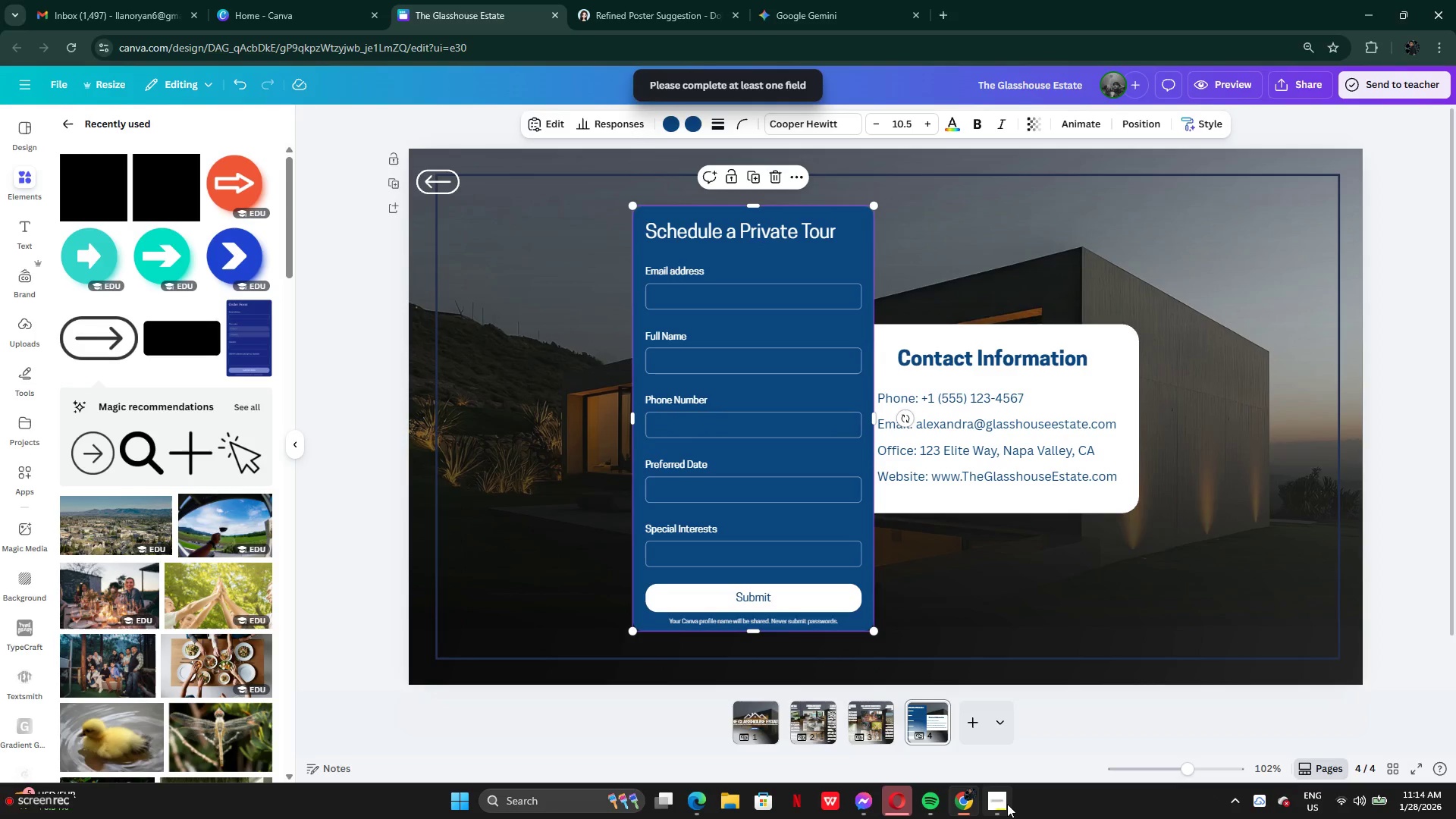 
left_click([1007, 805])